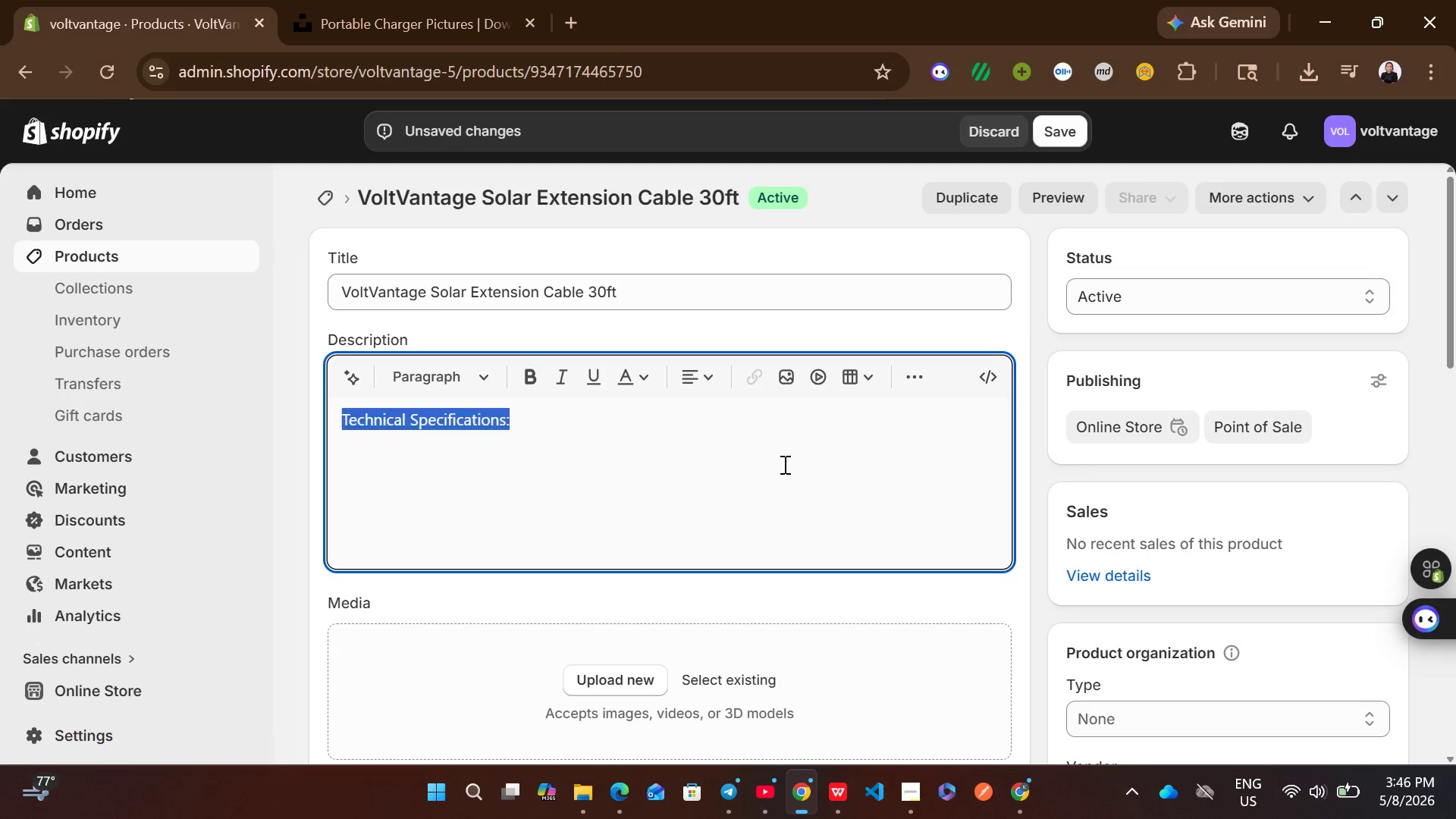 
key(Control+A)
 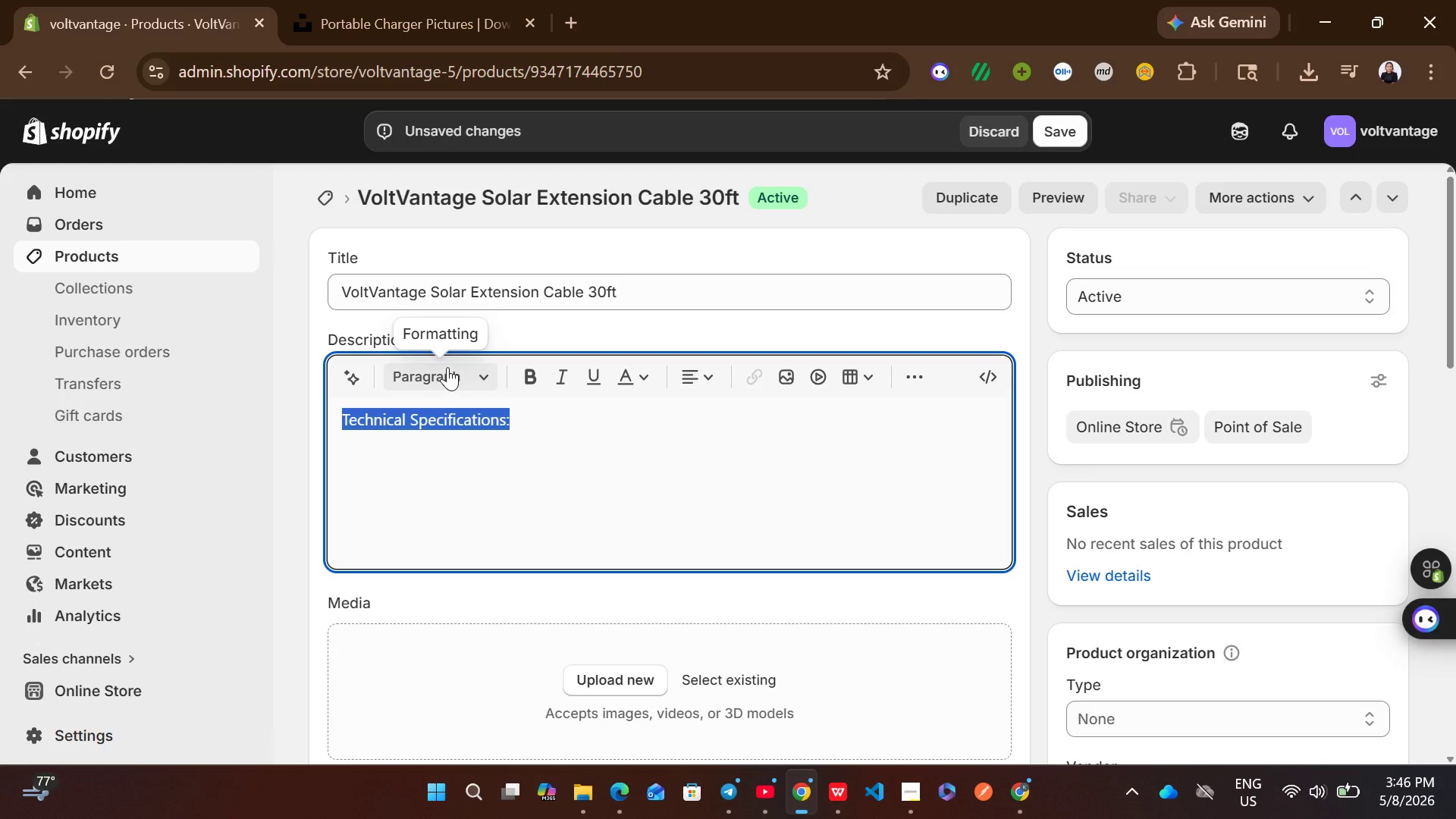 
left_click([447, 367])
 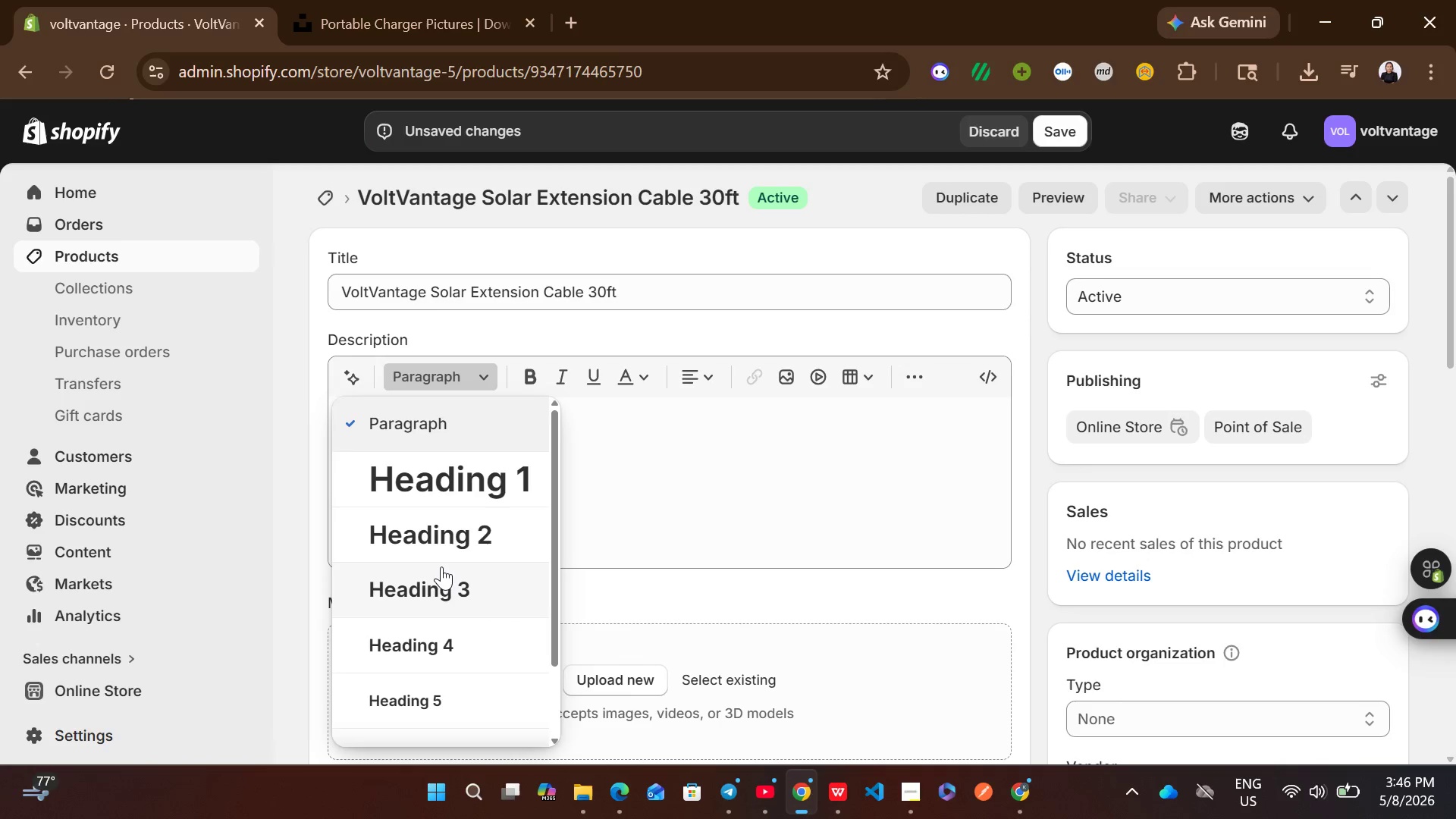 
left_click([441, 570])
 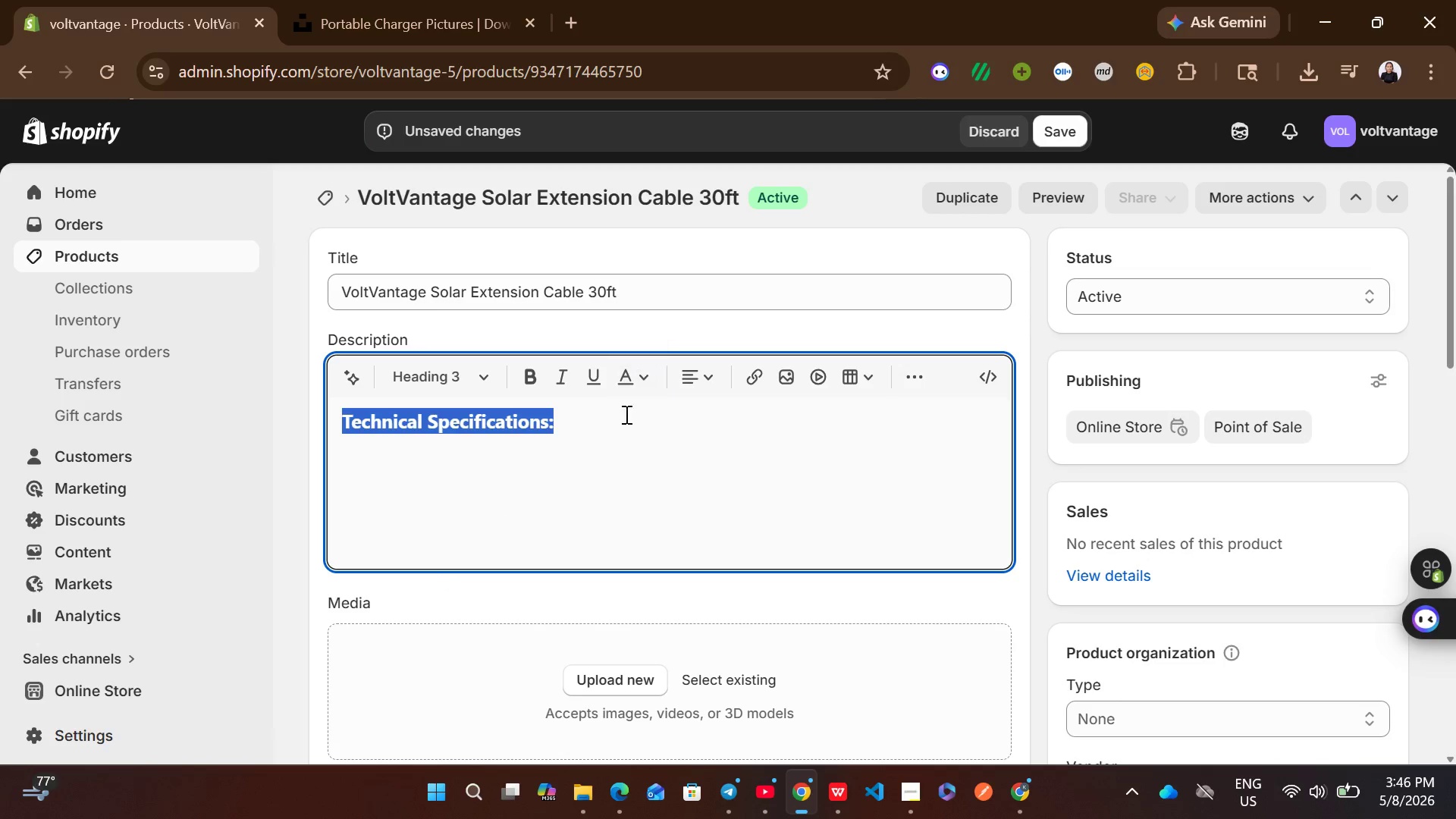 
left_click([606, 425])
 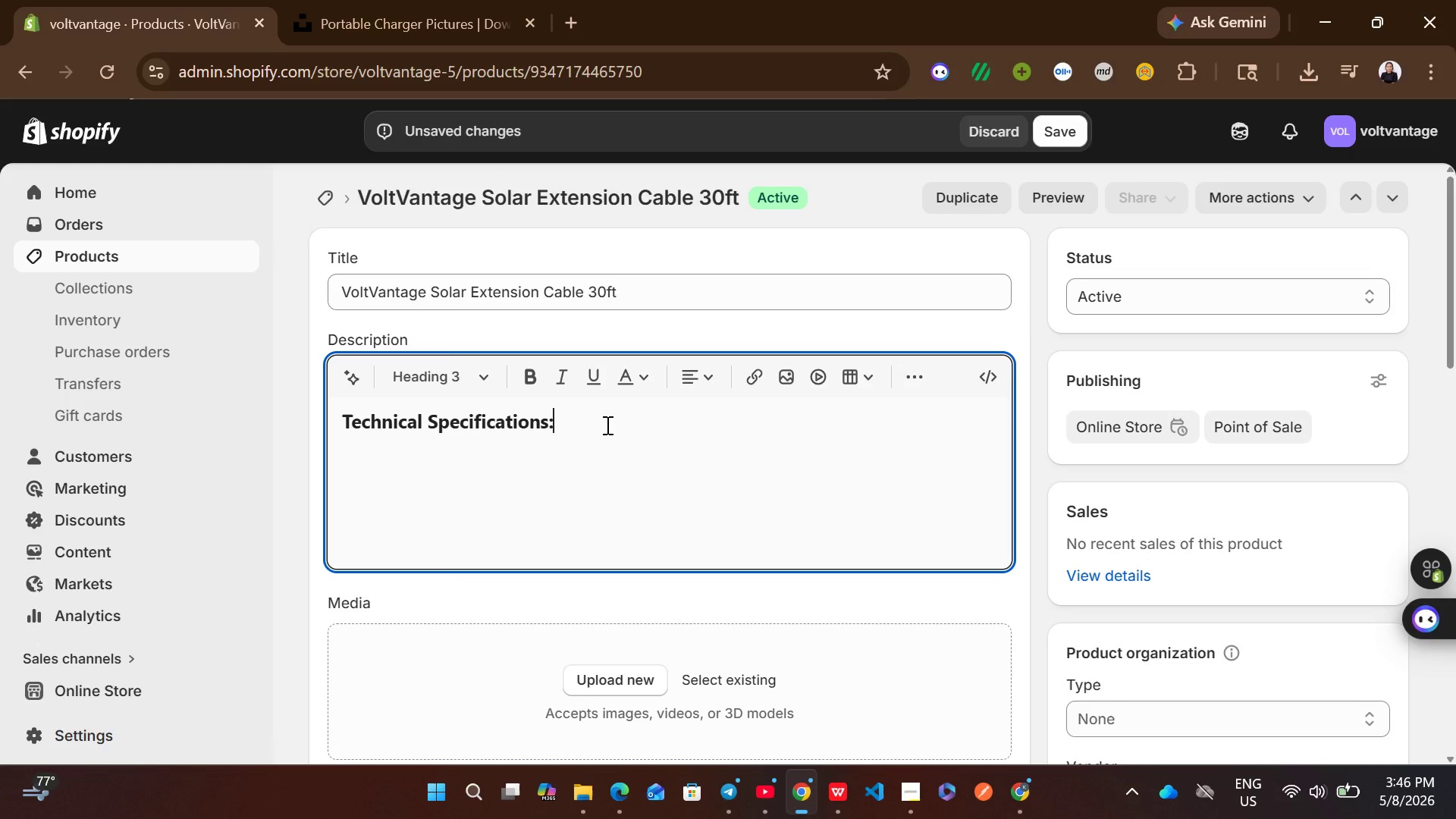 
key(Enter)
 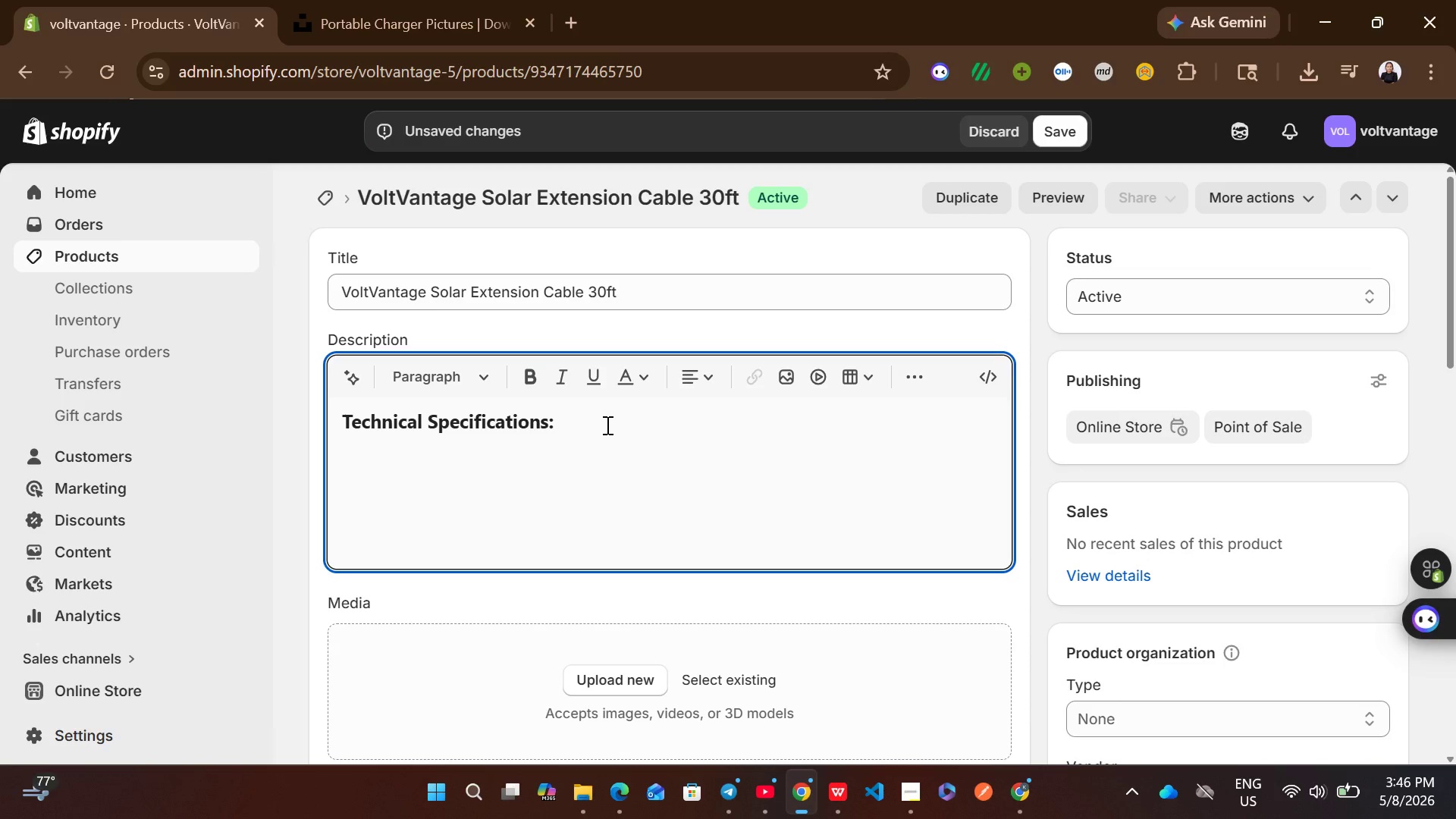 
key(Shift+W)
 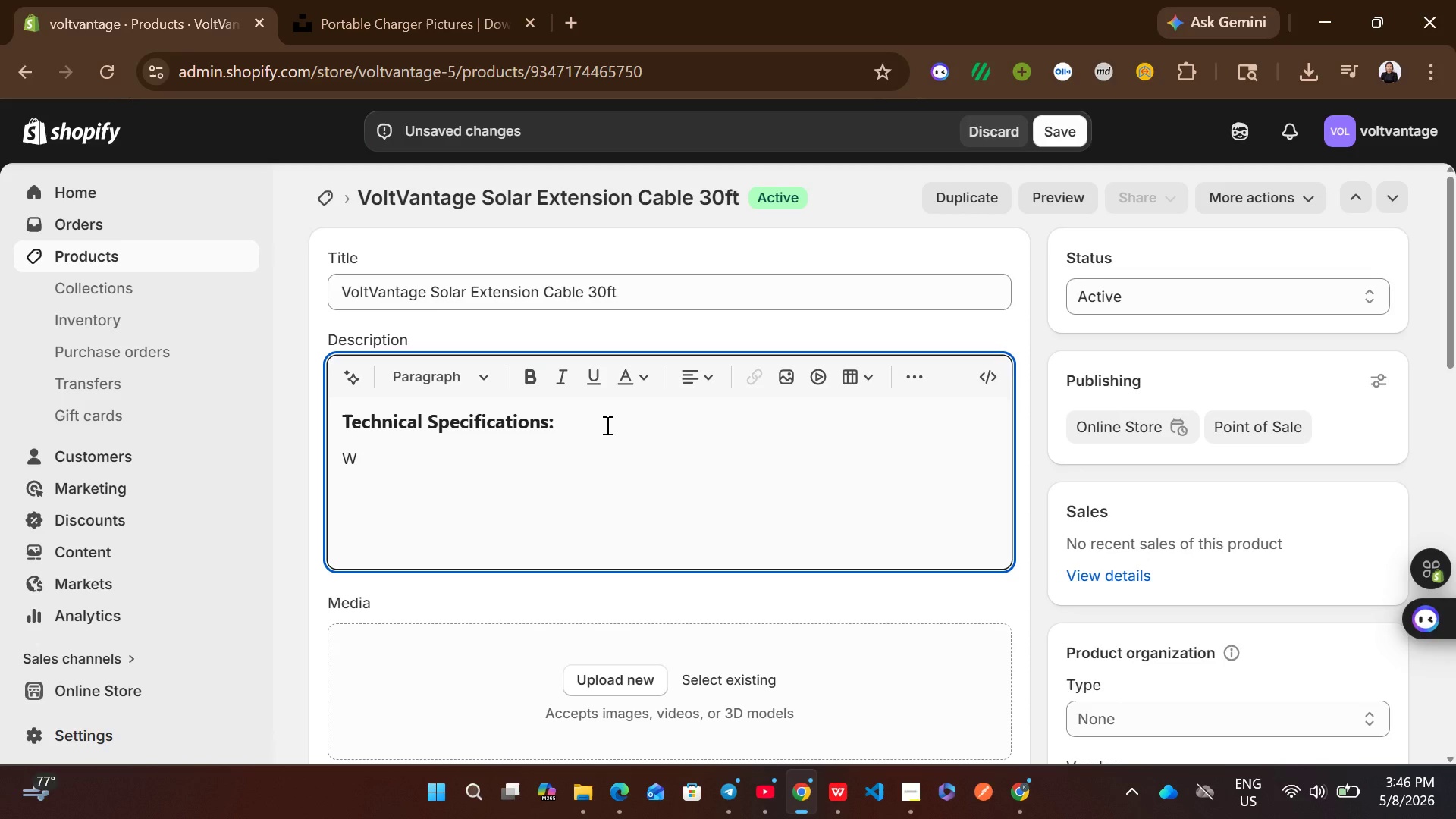 
wait(5.22)
 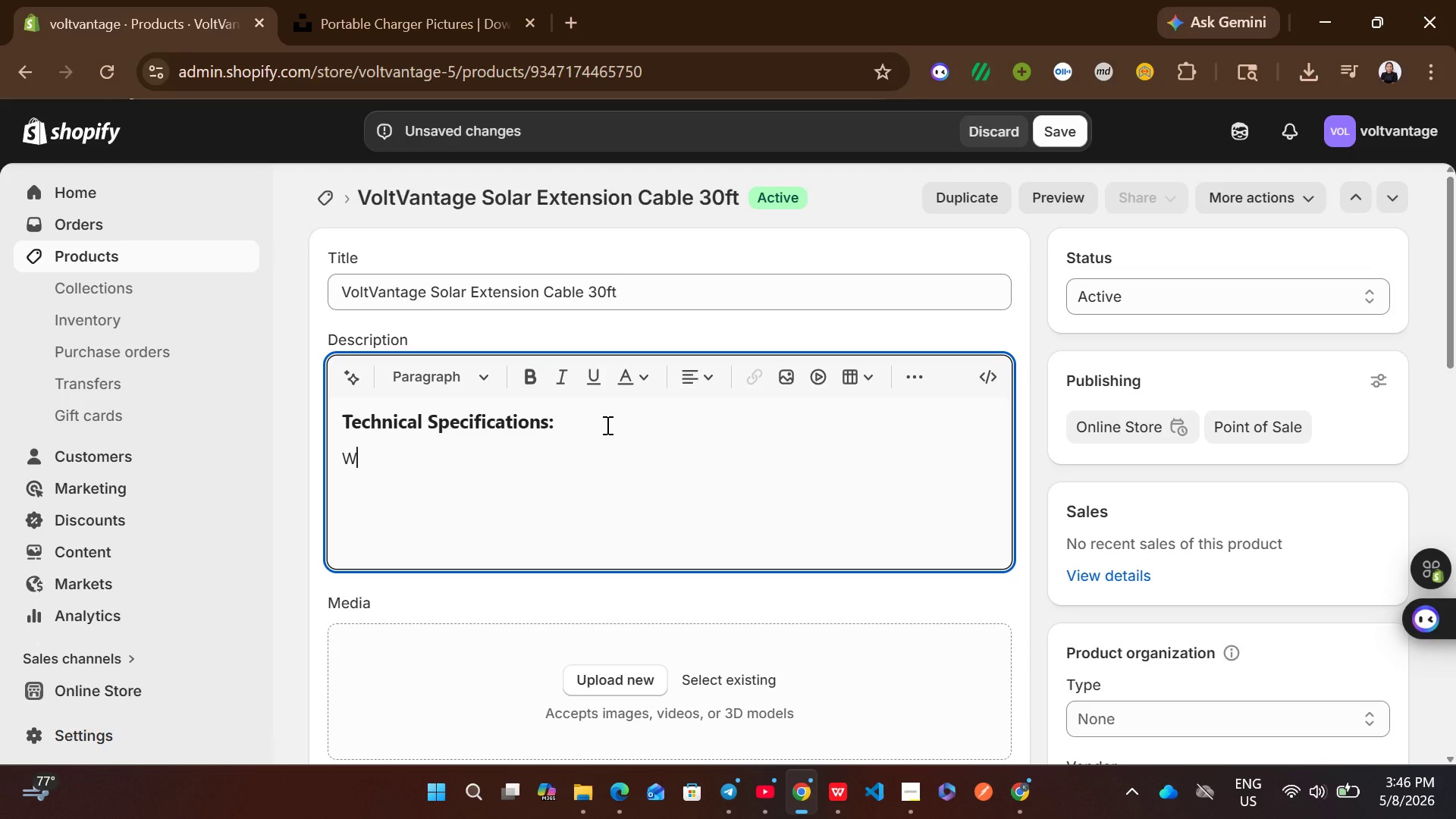 
type(attage: 1143W)
 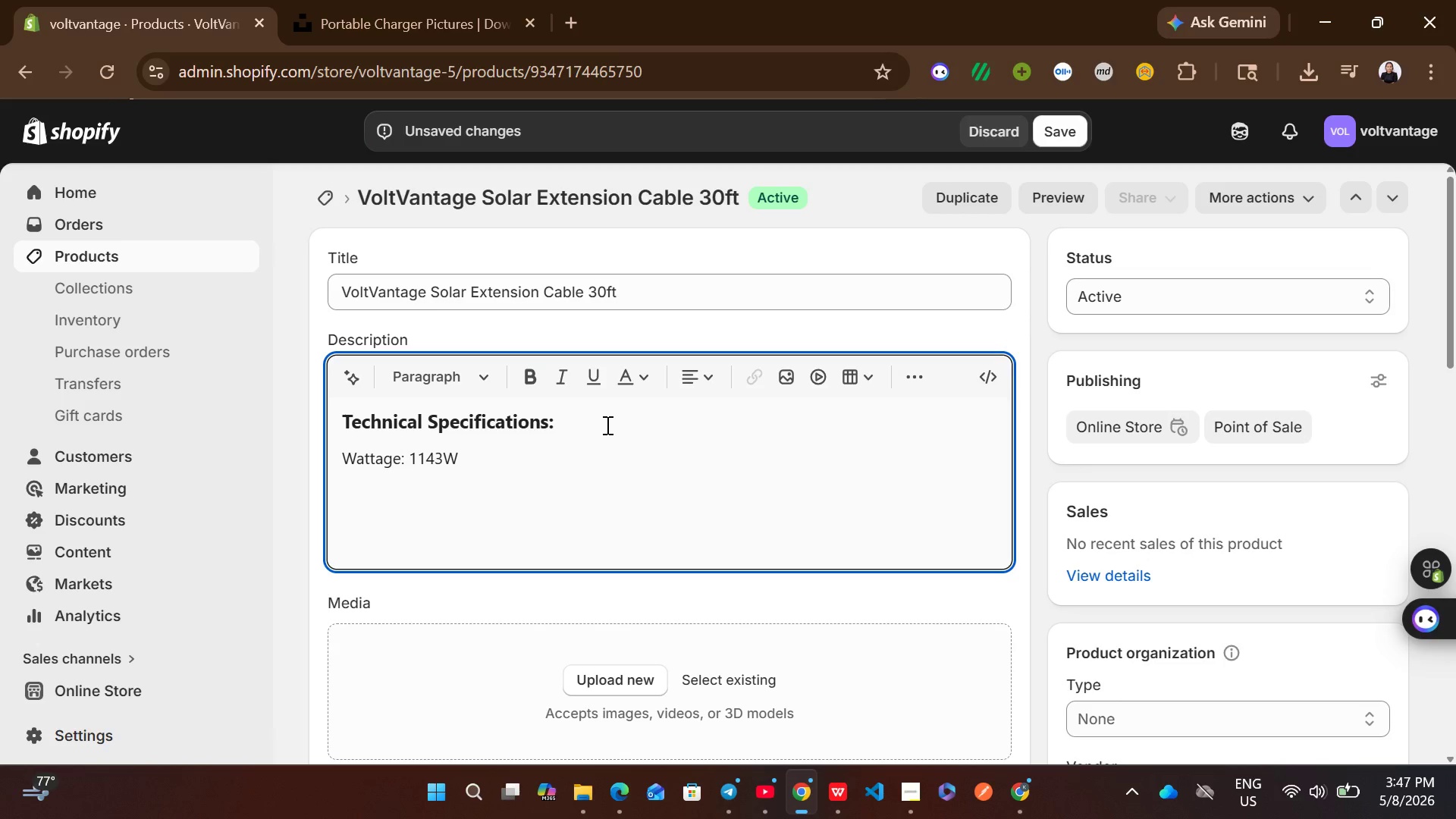 
key(Enter)
 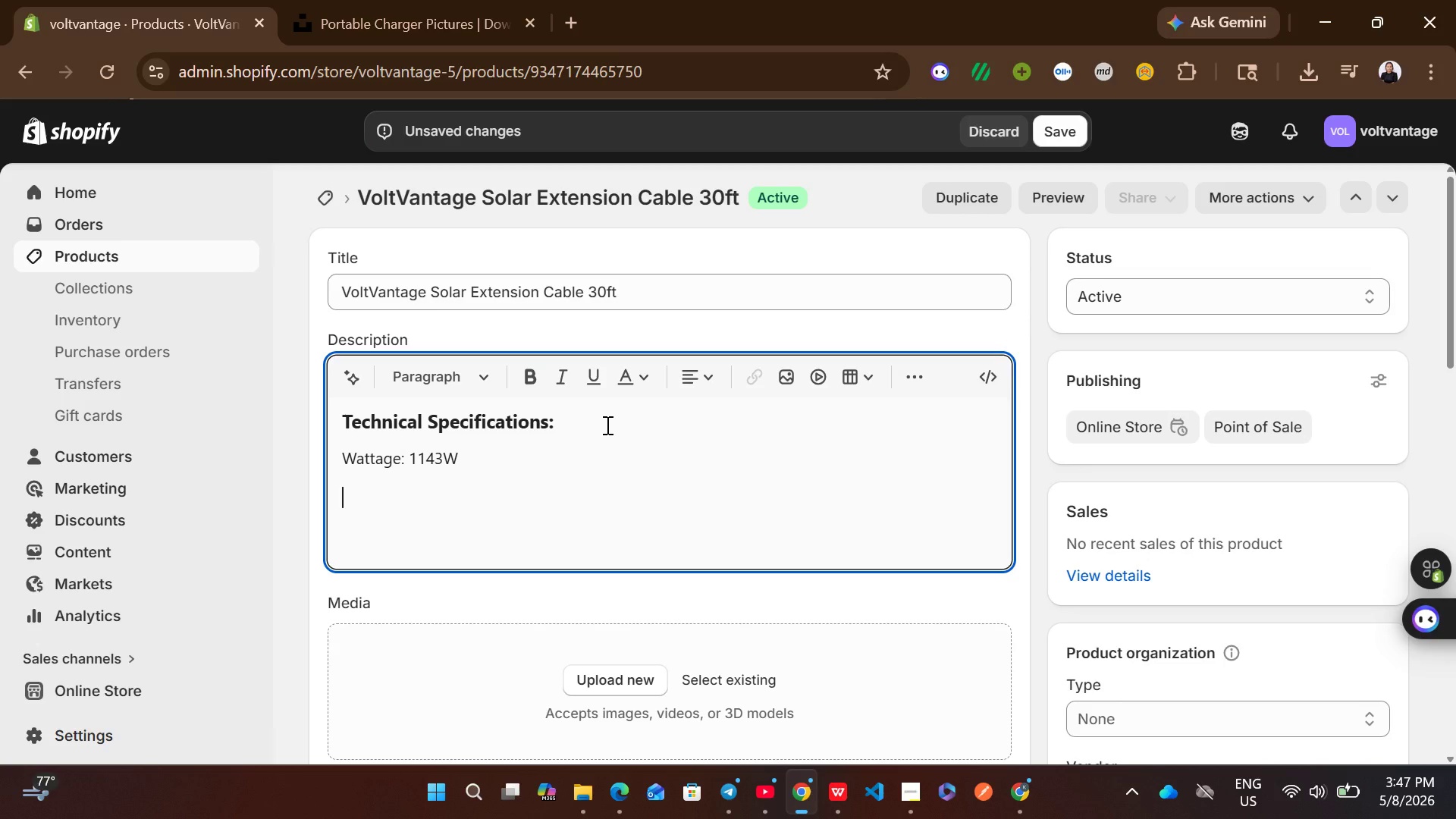 
type(Voltage: 24V)
 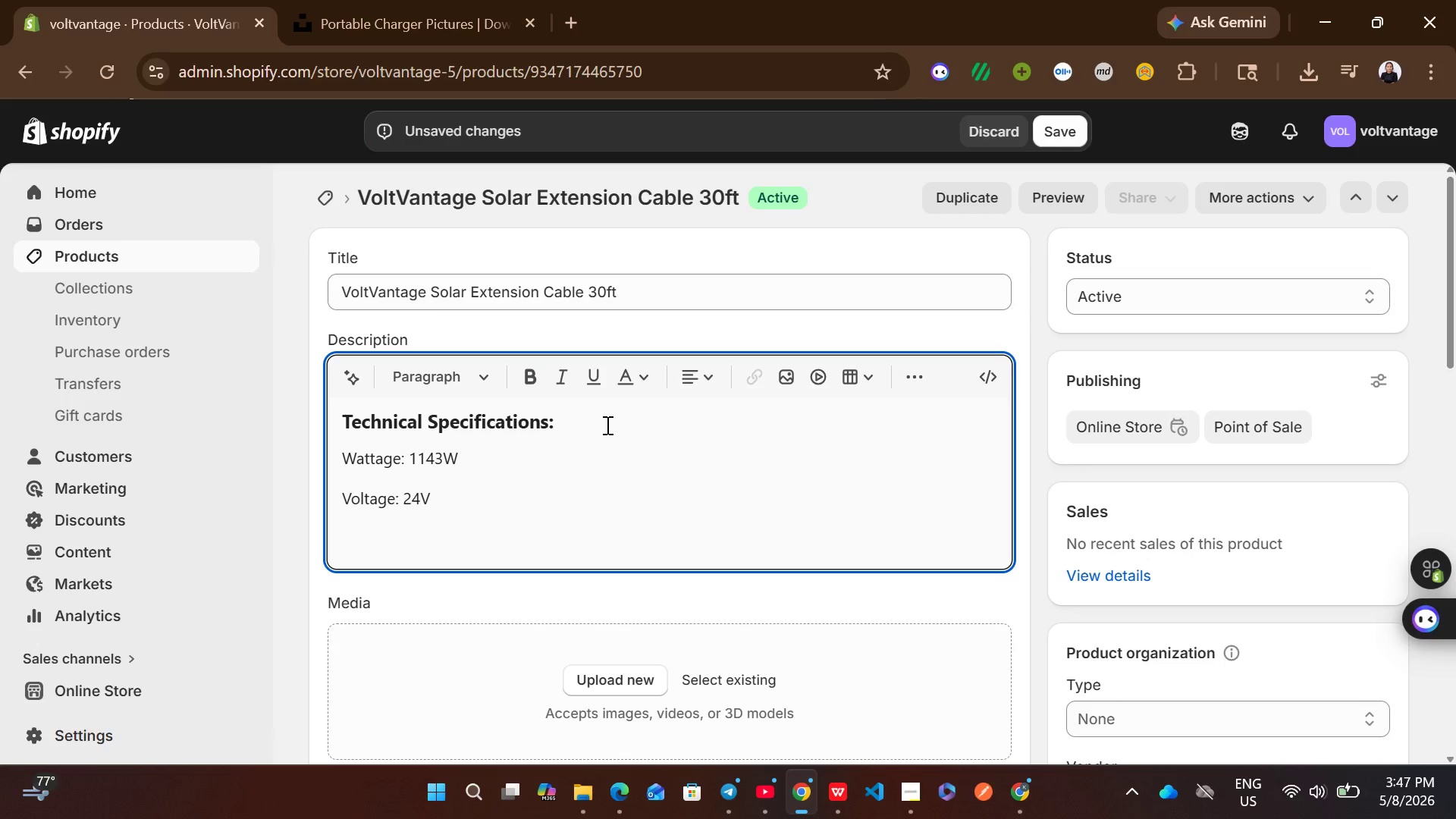 
key(Enter)
 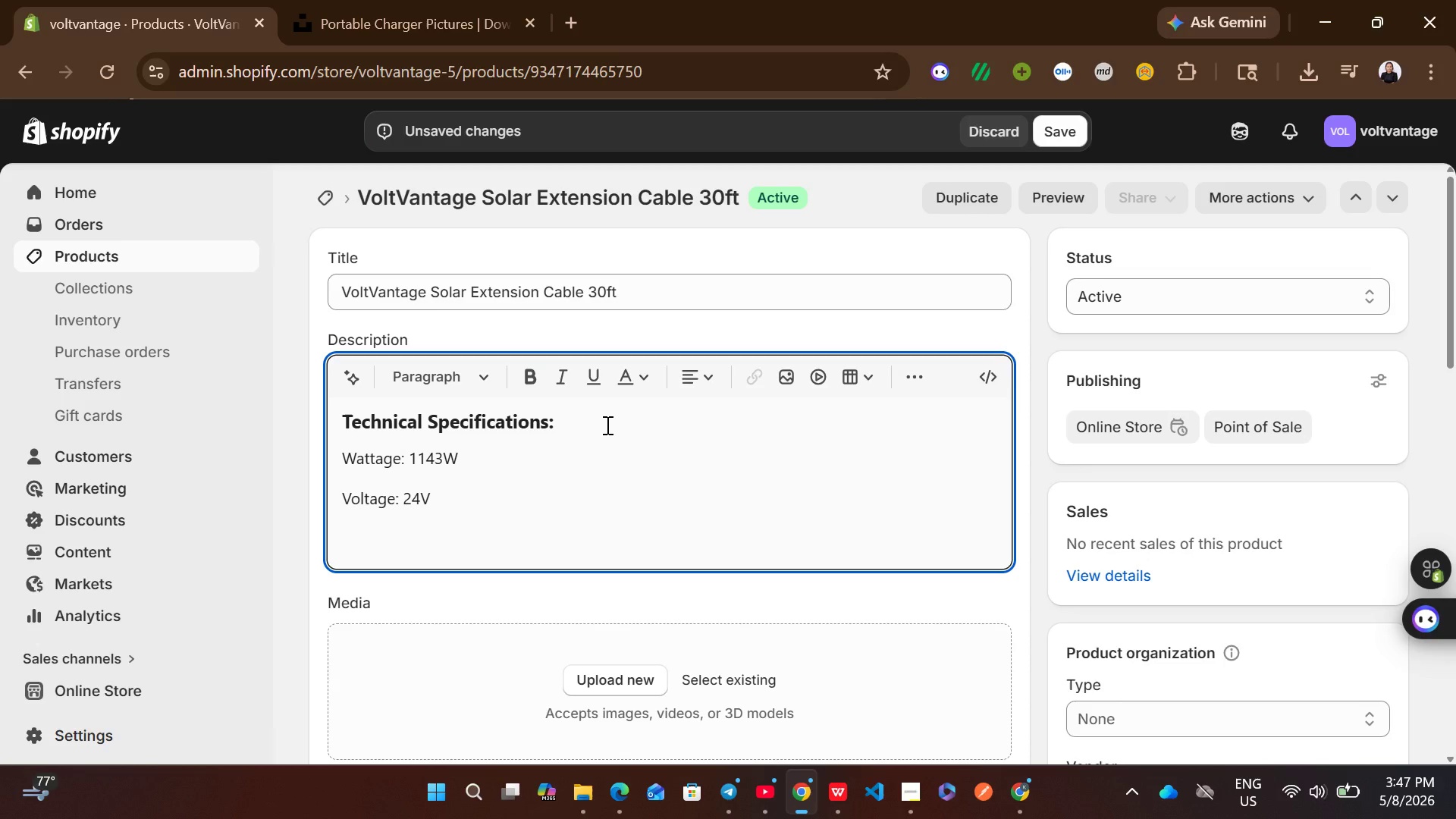 
type(Specs: 1143W / 24V)
 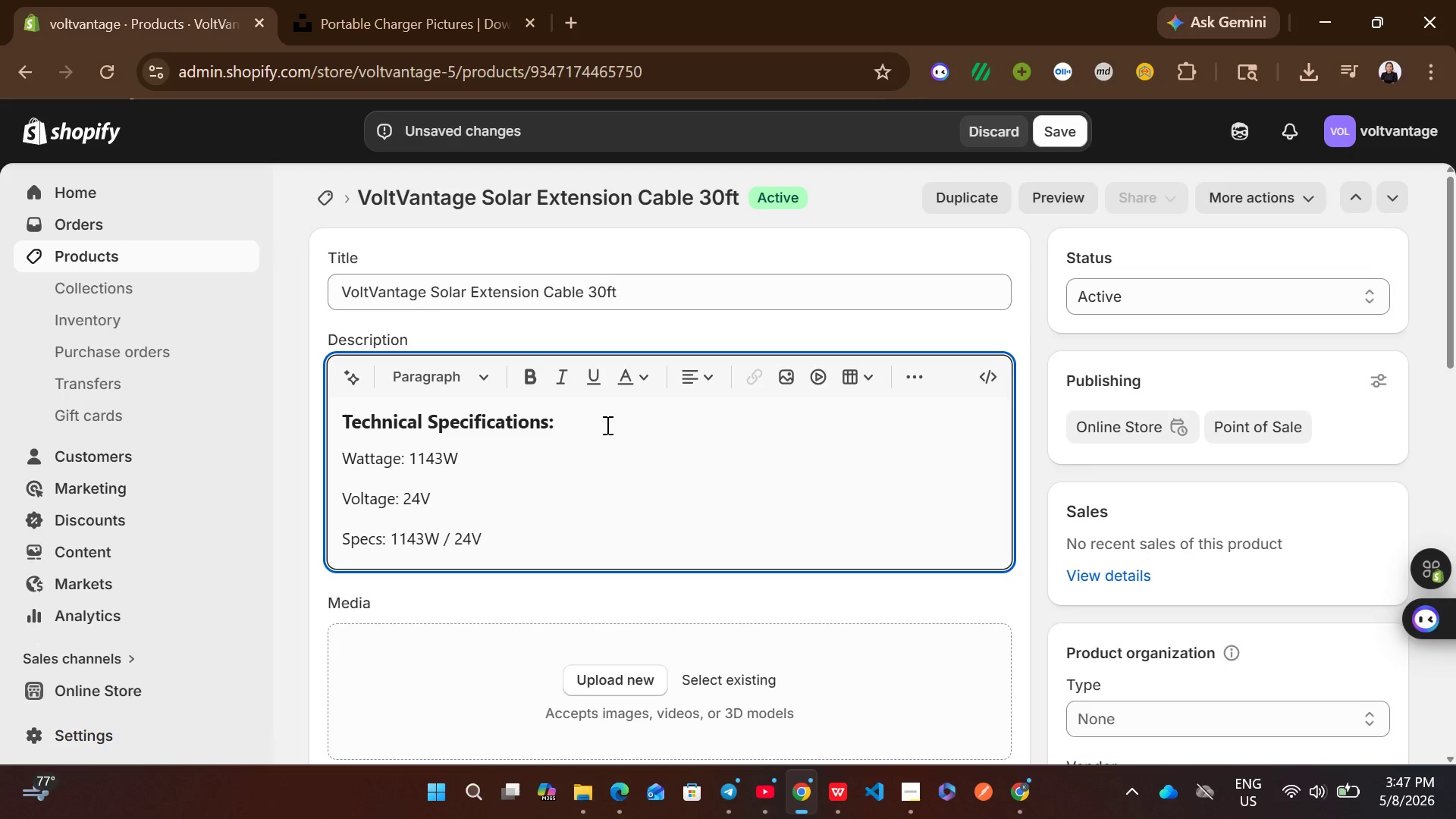 
key(Enter)
 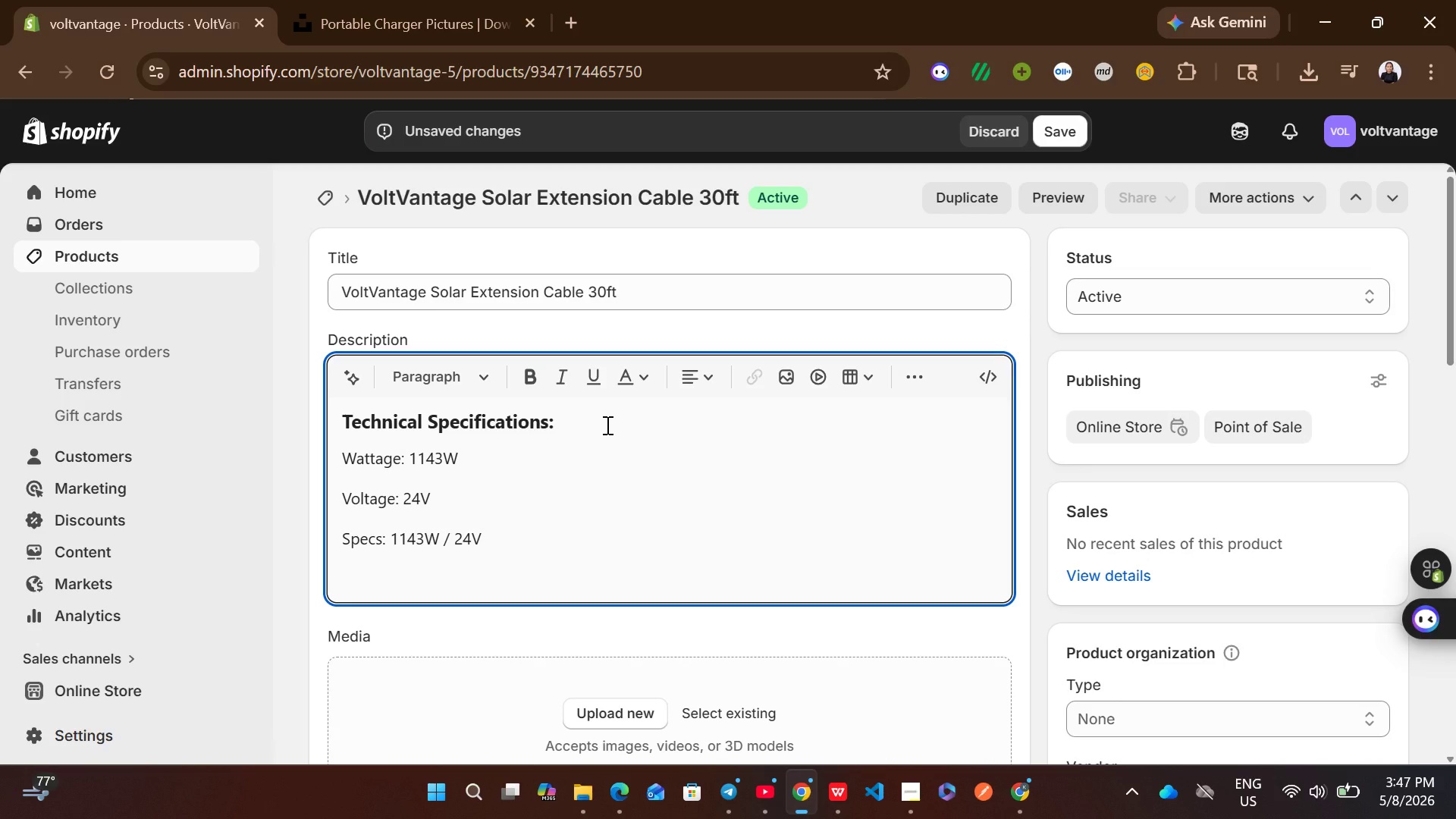 
type(Weather Rating: IP68 )
 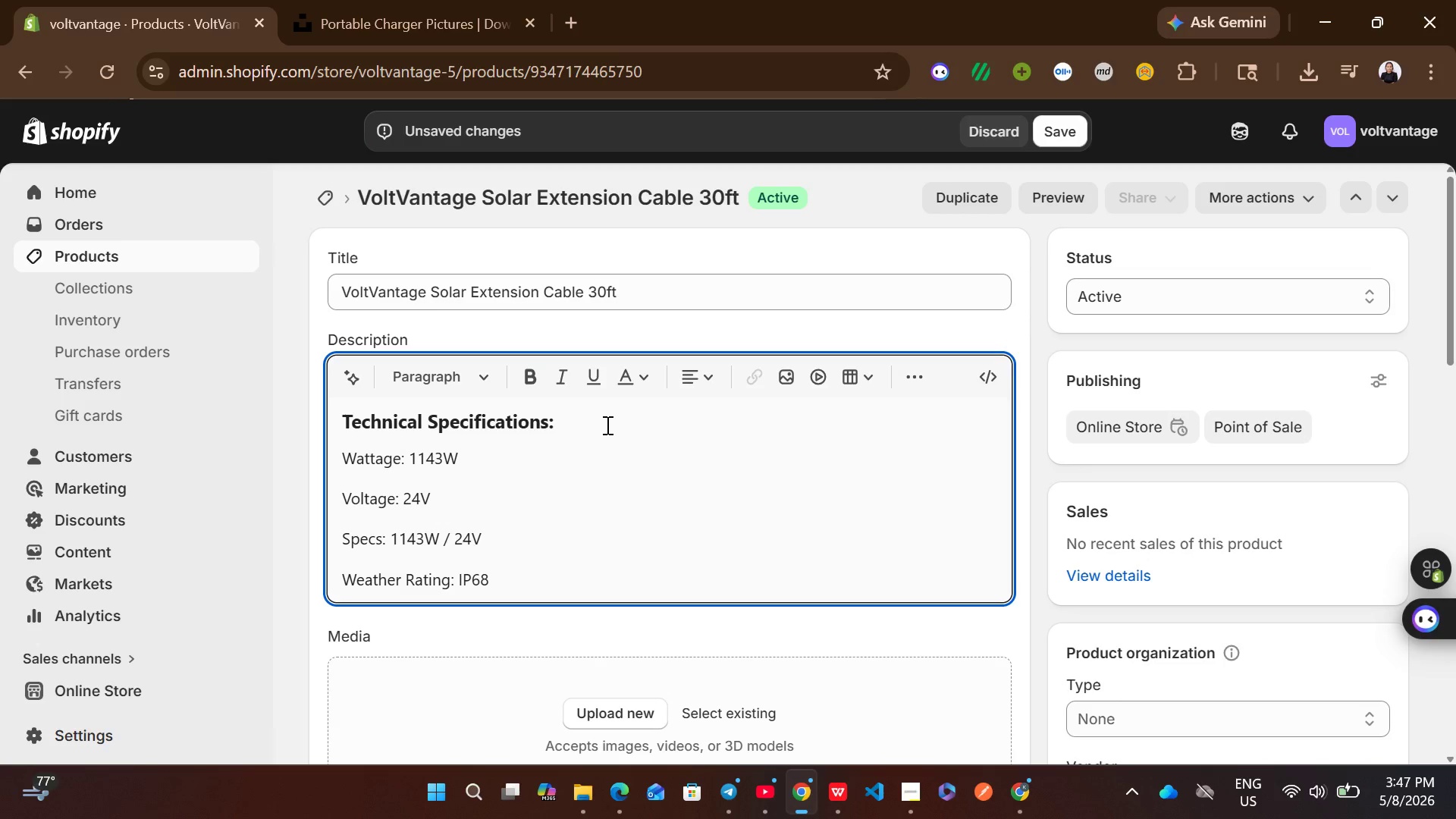 
key(Backspace)
 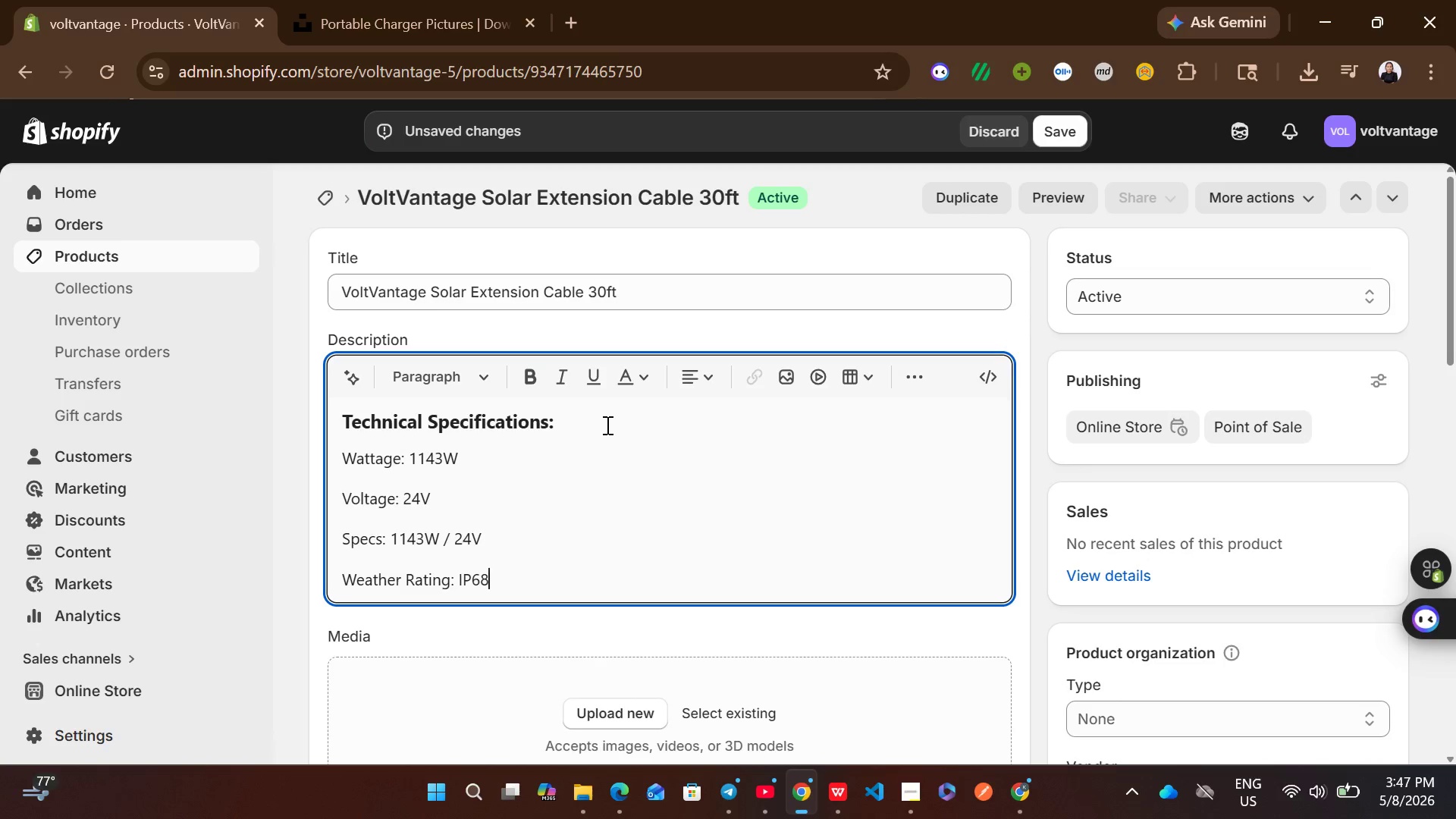 
key(Enter)
 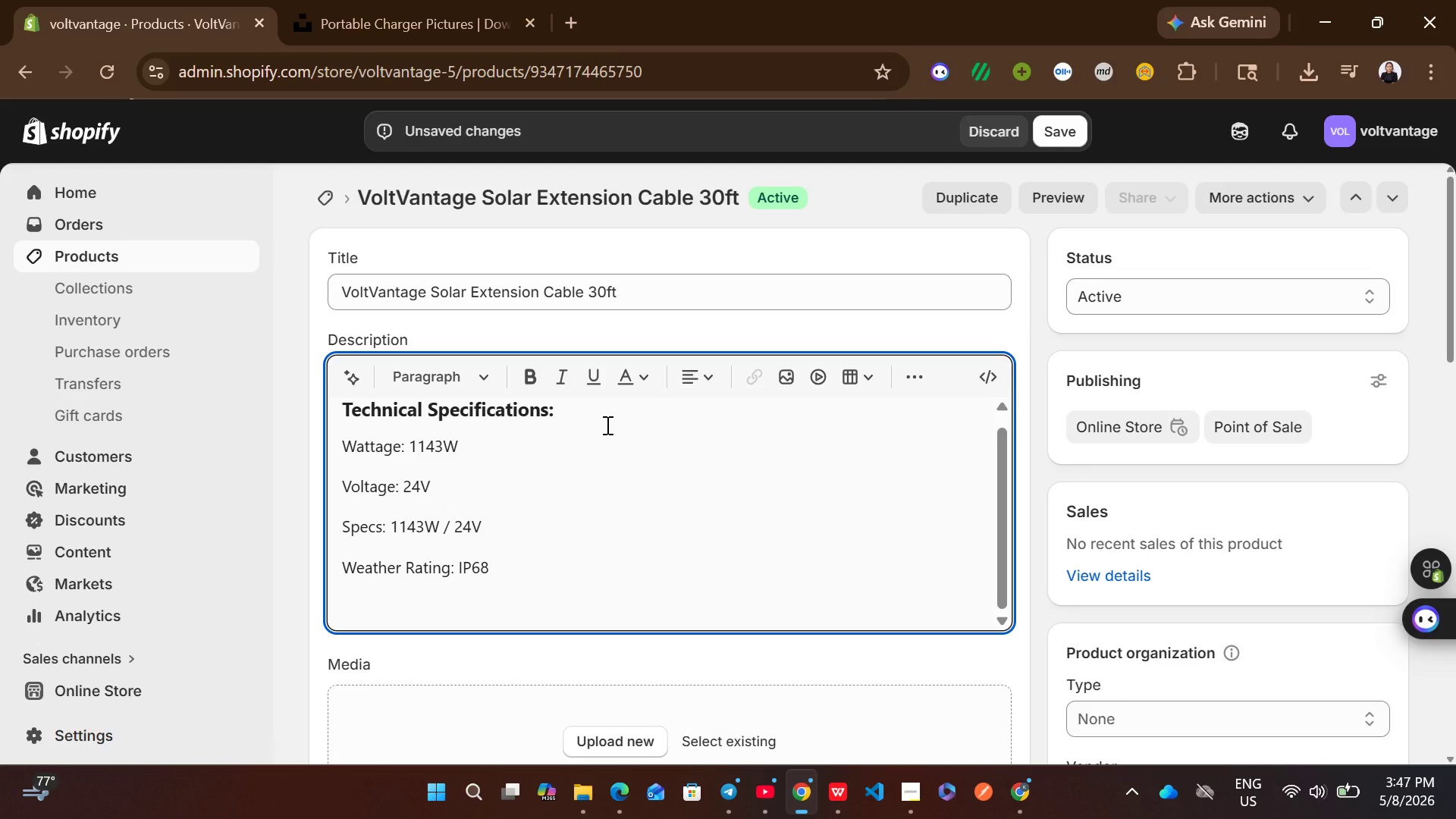 
type(ideal for off-grid enthusiasts and emergency backu power)
 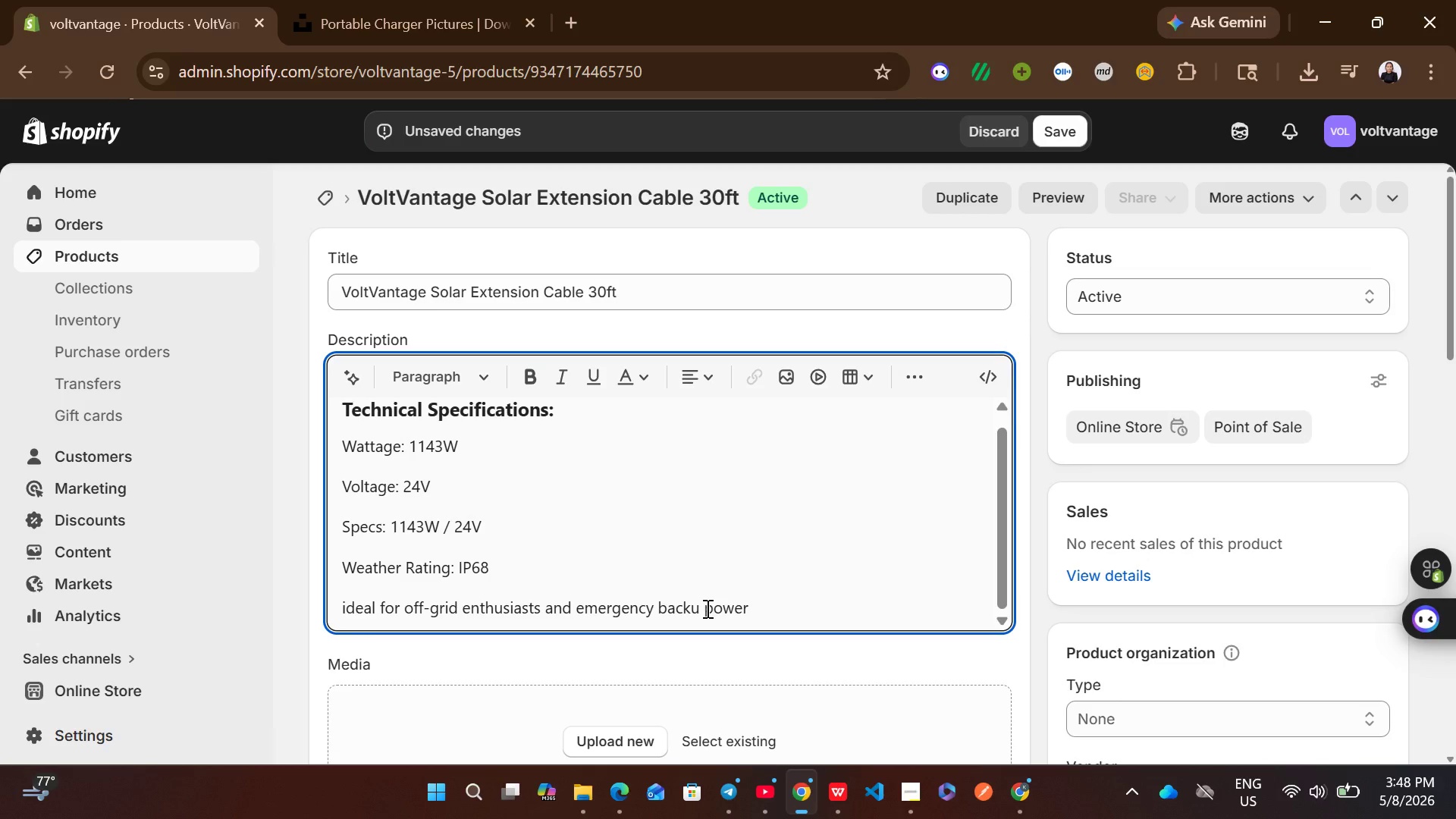 
key(Period)
 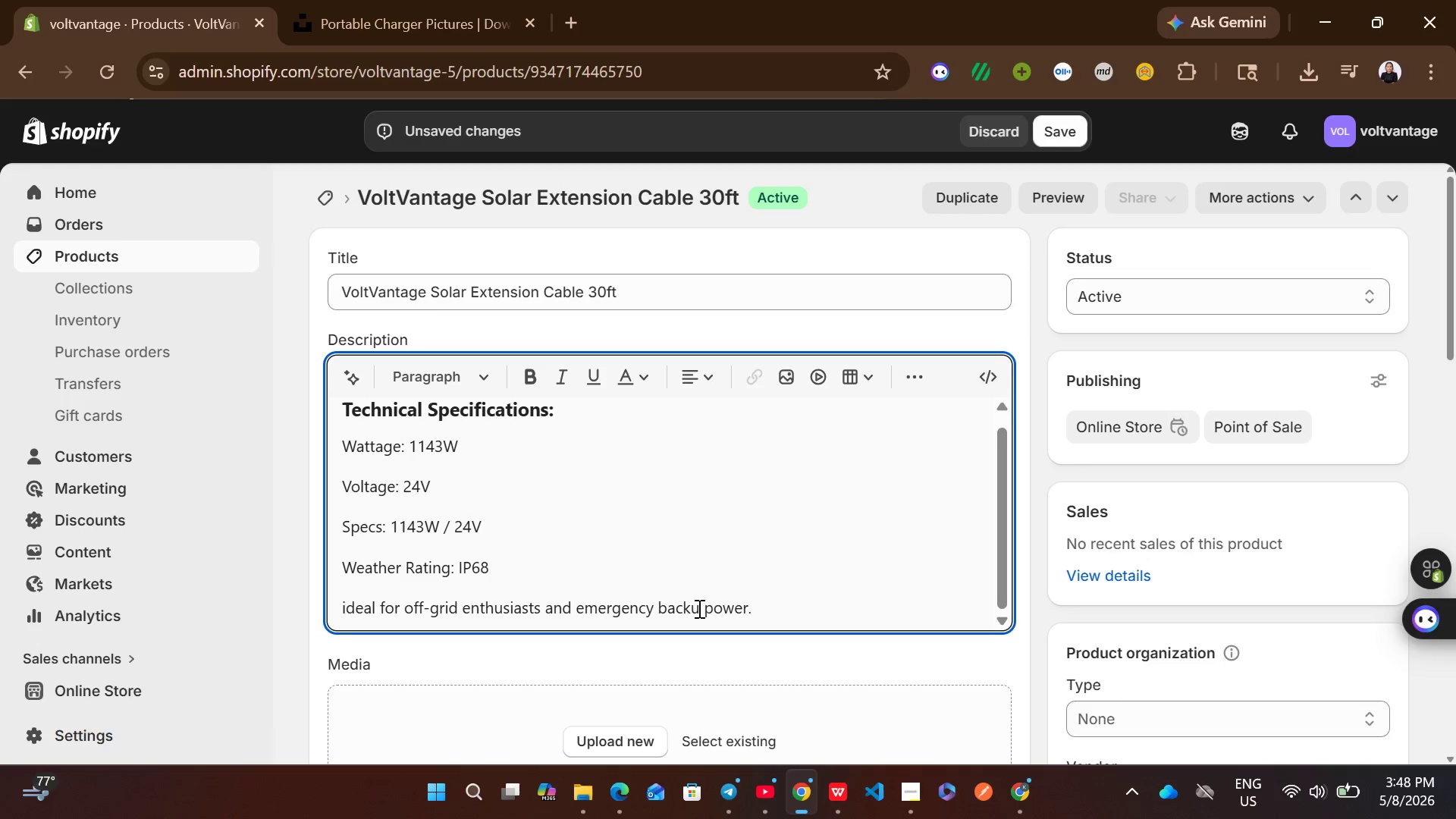 
left_click([698, 608])
 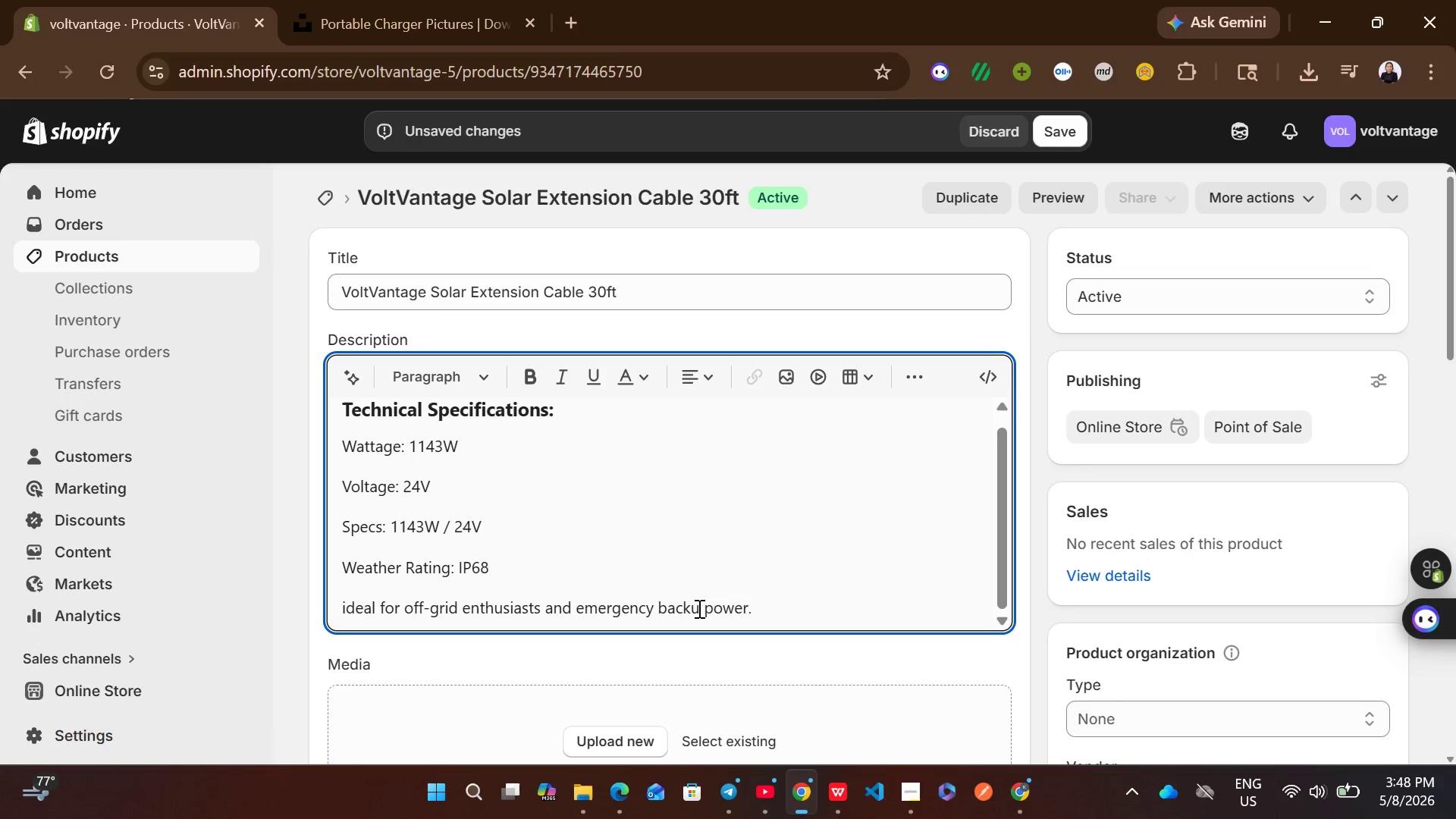 
key(P)
 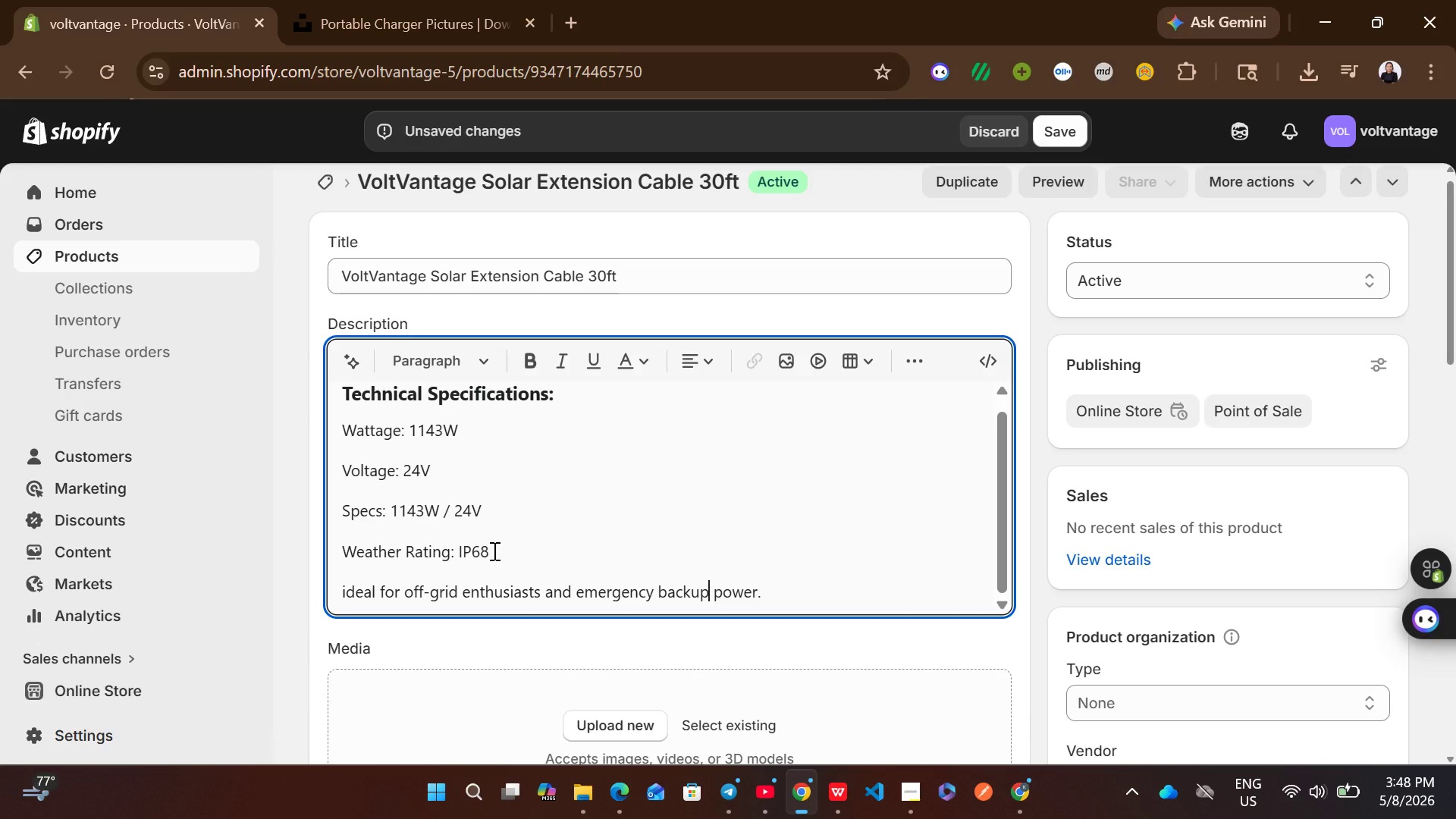 
left_click_drag(start_coordinate=[495, 551], to_coordinate=[330, 430])
 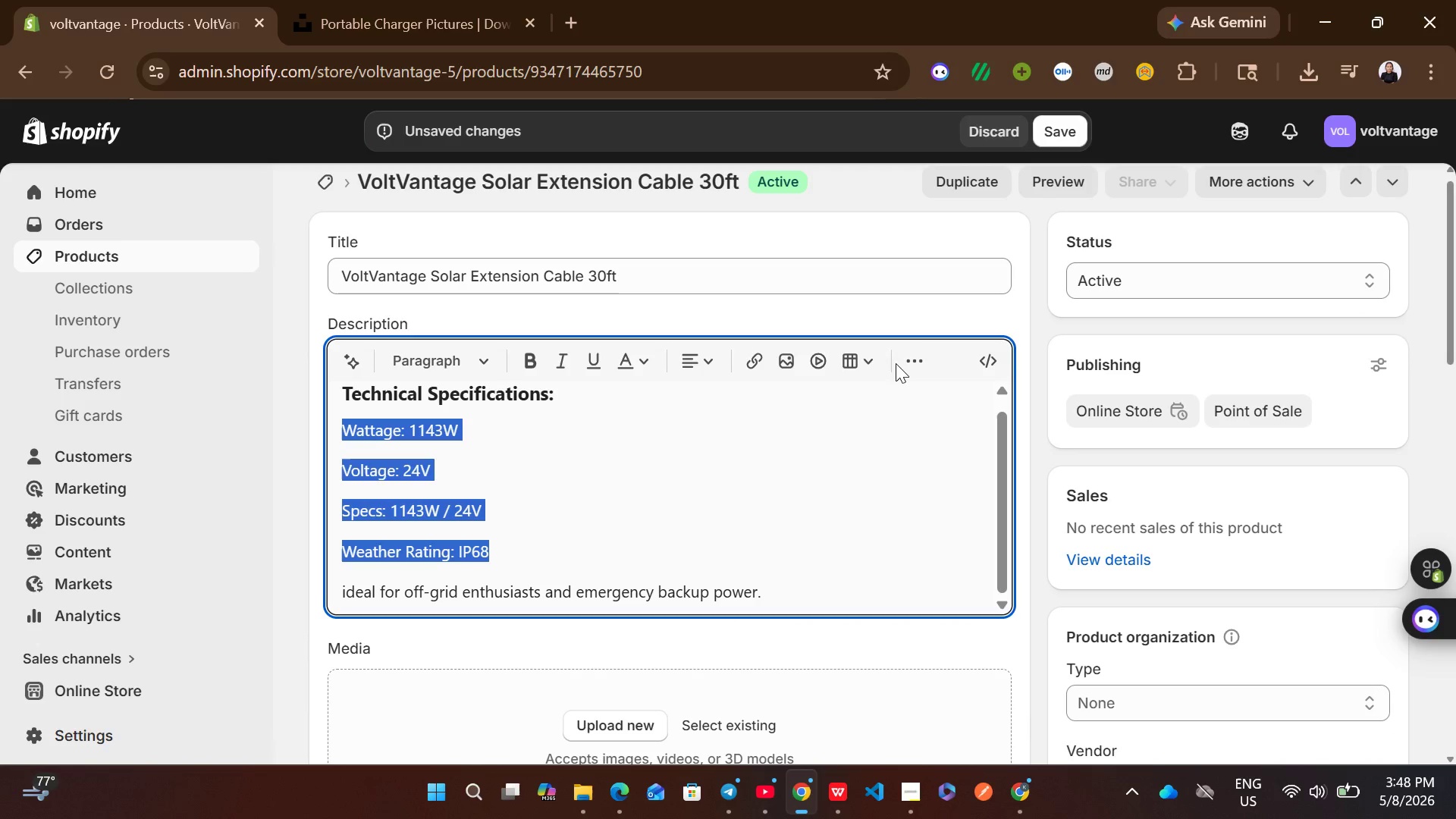 
left_click([906, 363])
 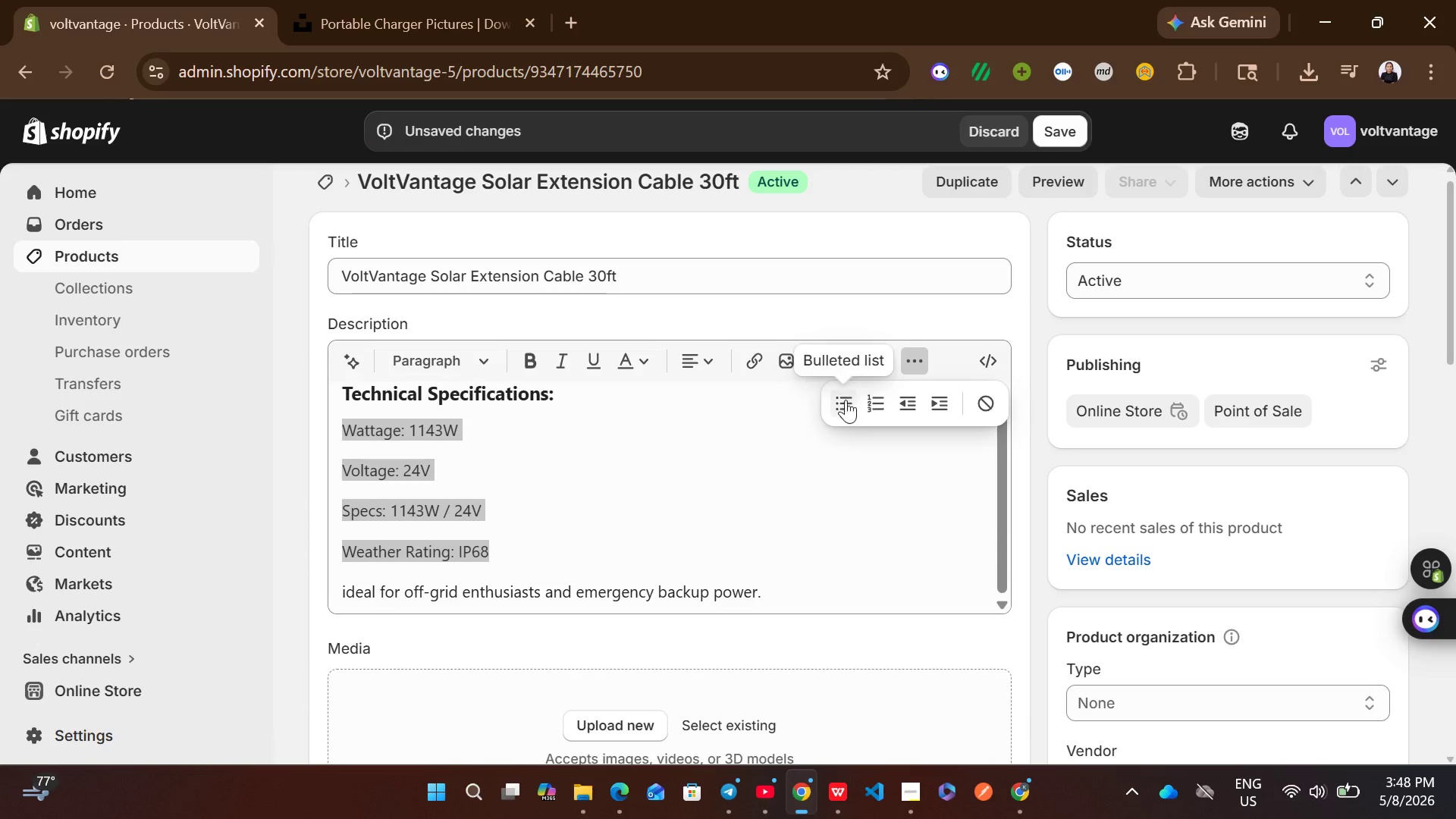 
left_click([843, 400])
 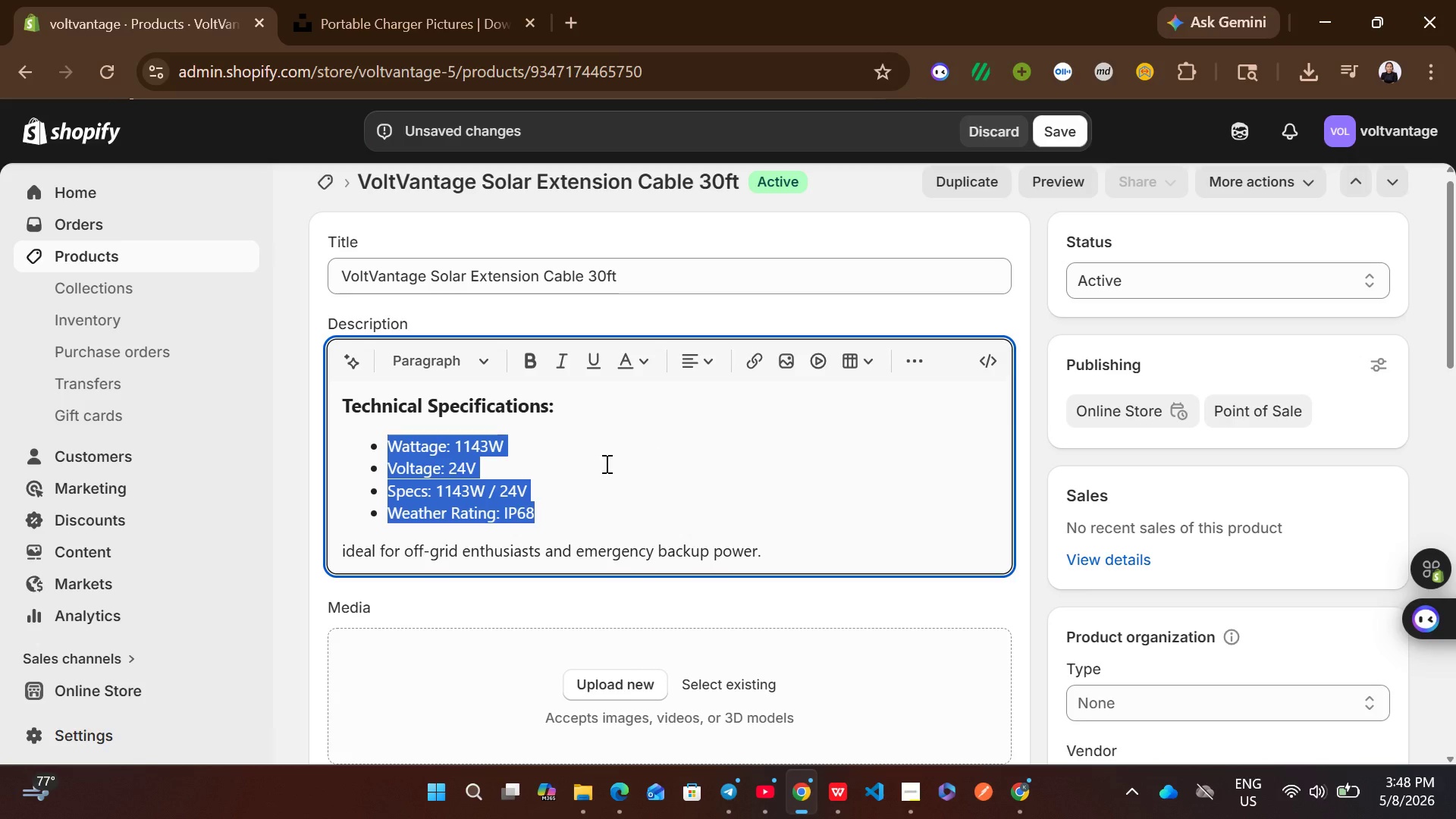 
left_click([562, 463])
 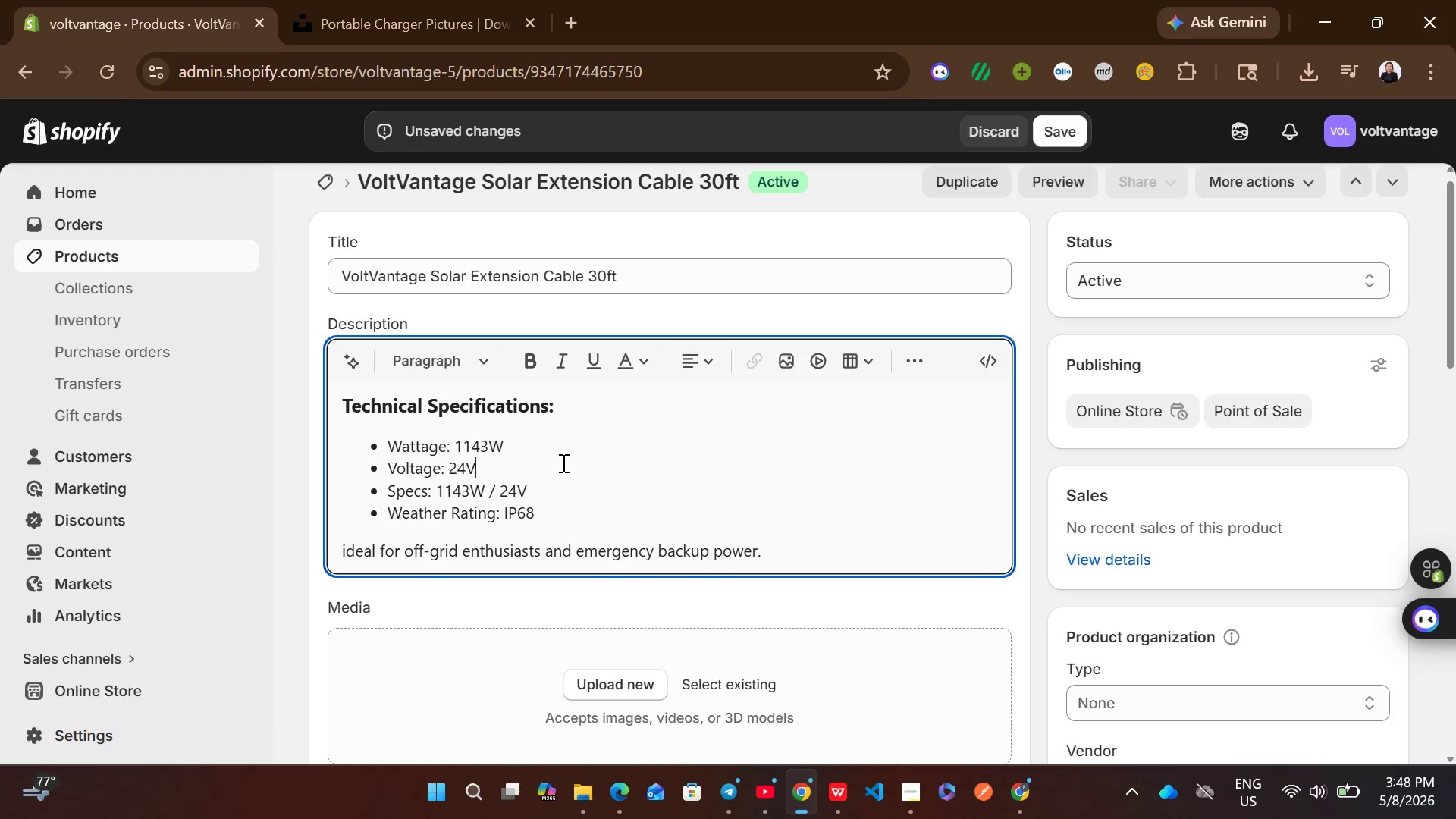 
wait(14.7)
 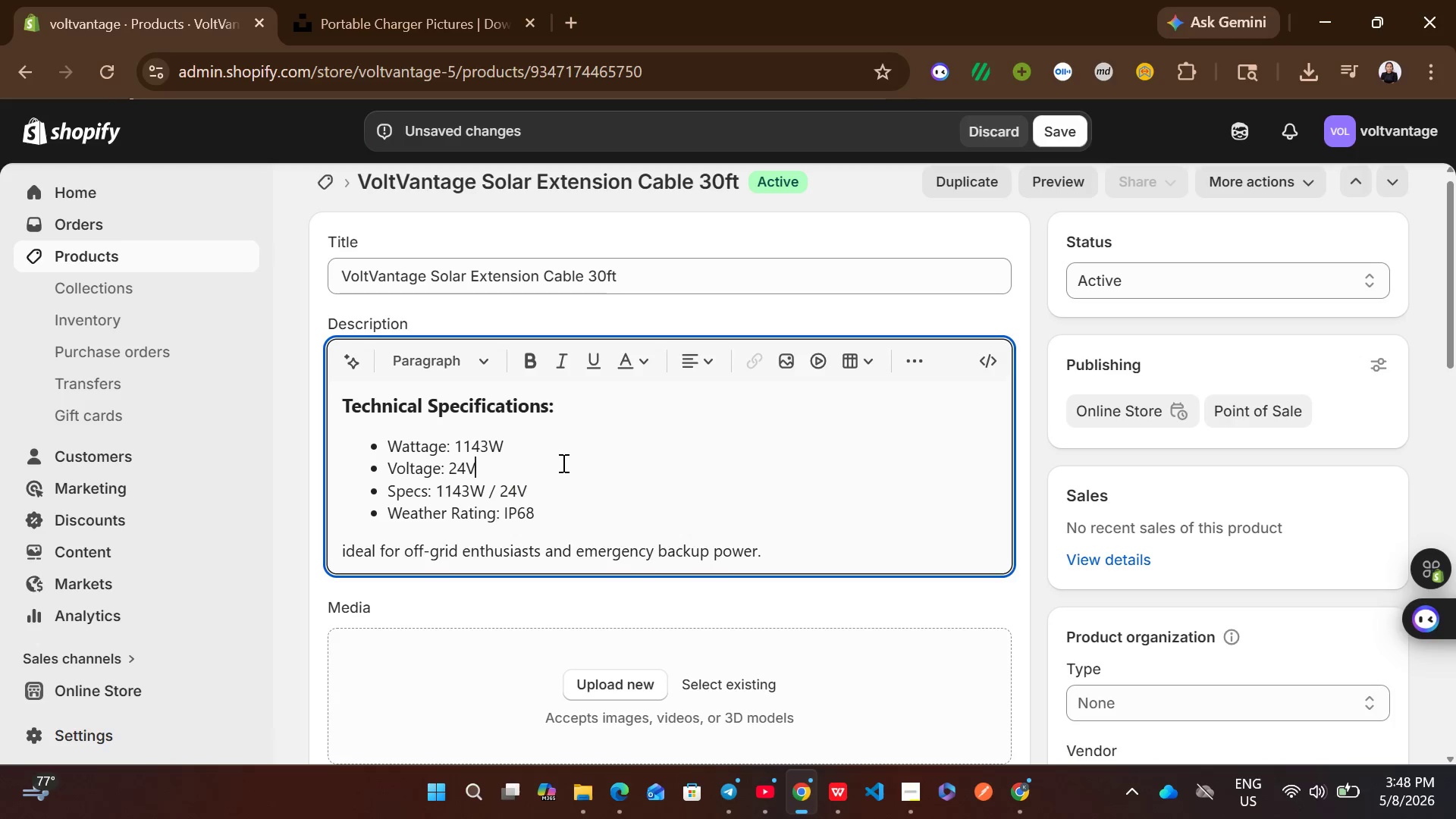 
left_click_drag(start_coordinate=[384, 448], to_coordinate=[454, 440])
 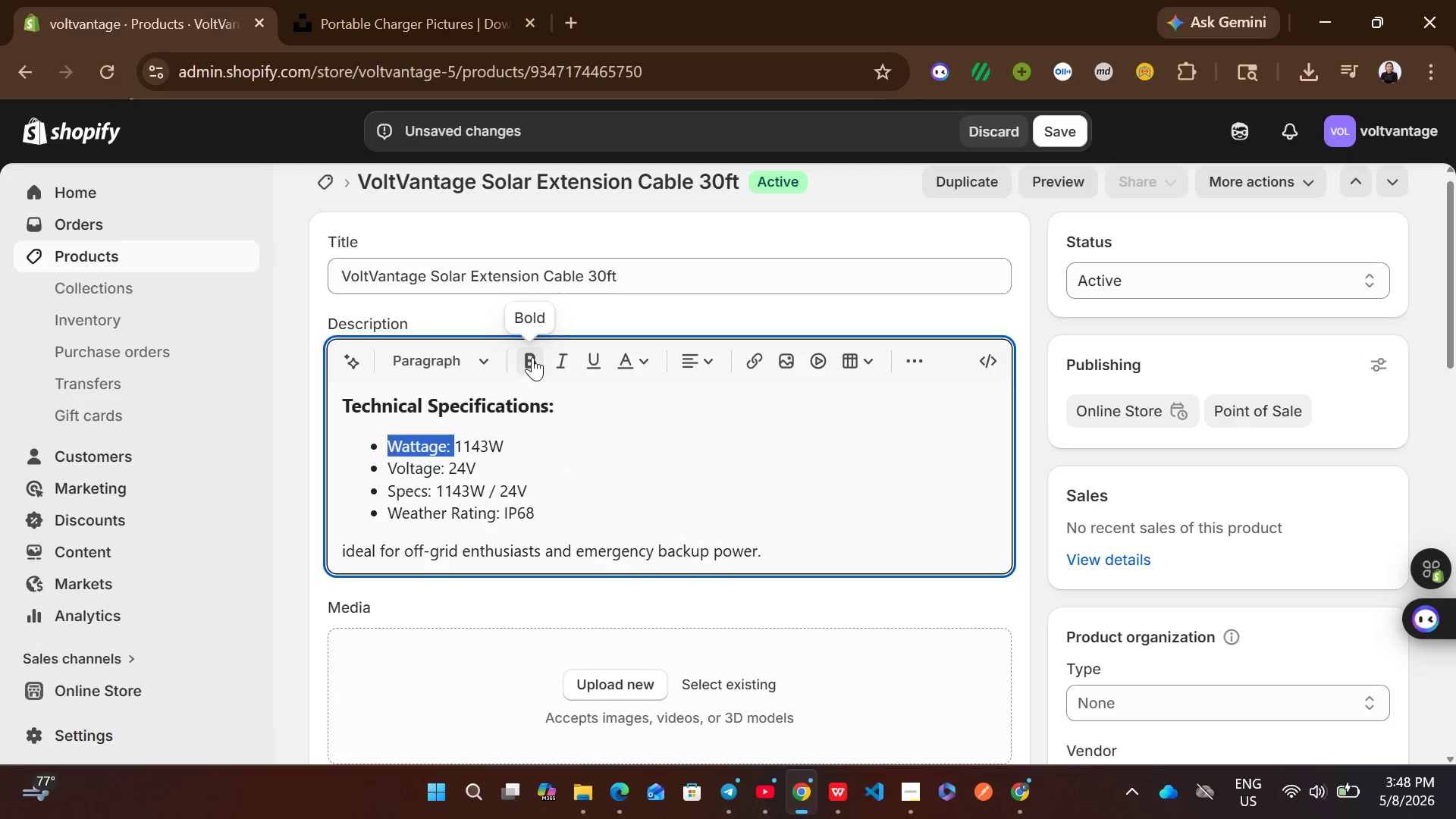 
left_click([532, 357])
 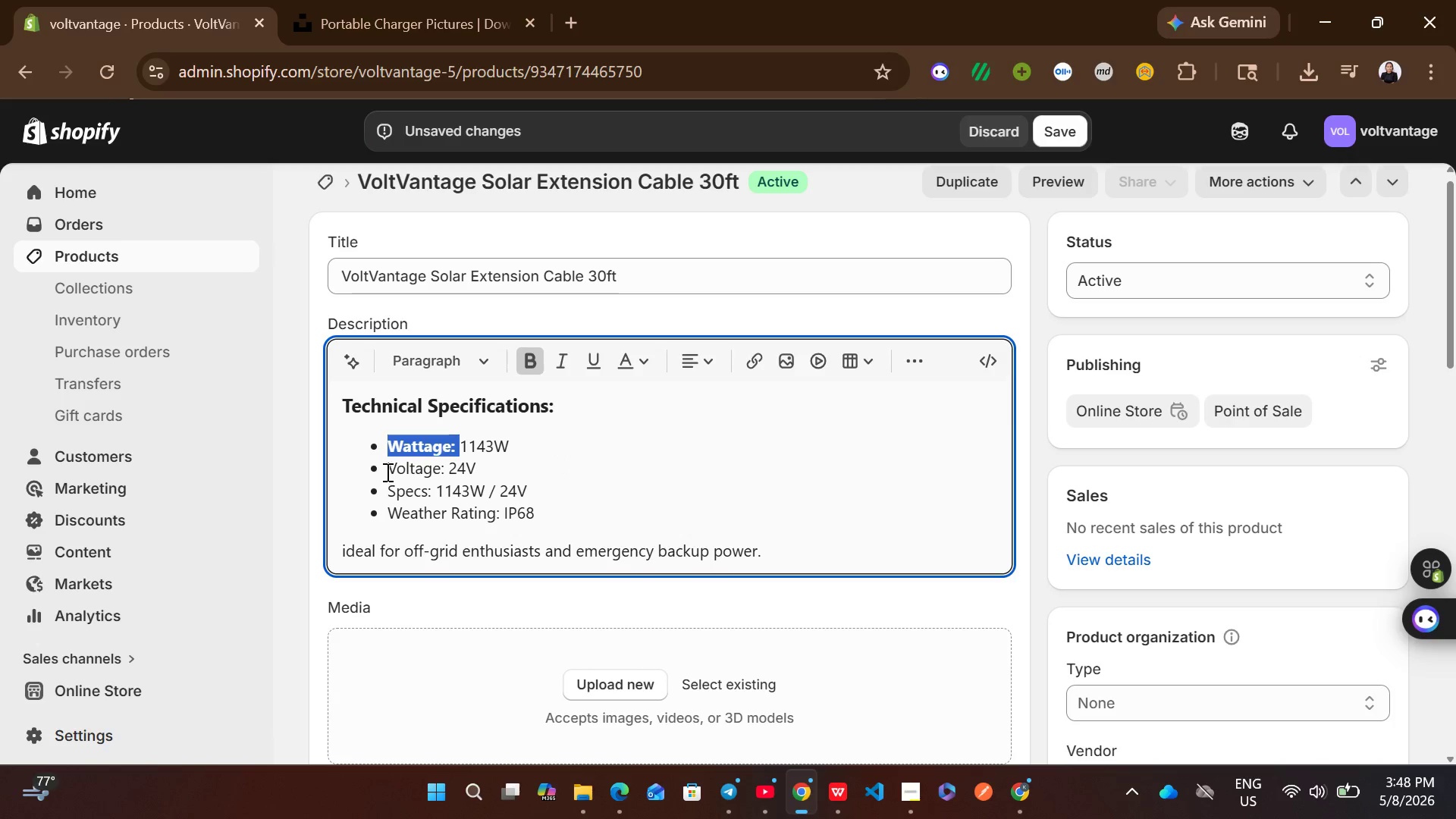 
left_click_drag(start_coordinate=[388, 470], to_coordinate=[445, 469])
 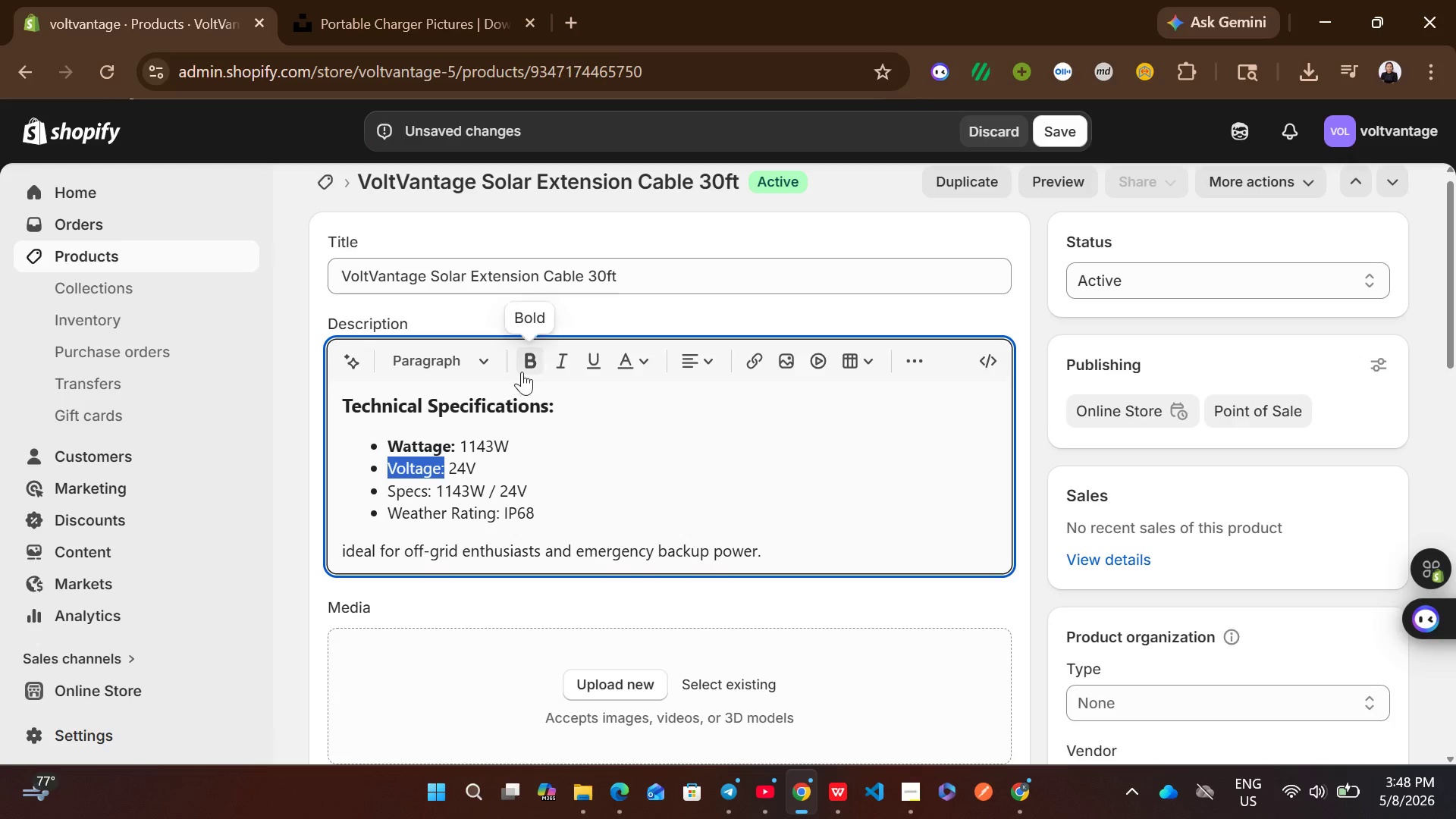 
left_click([522, 372])
 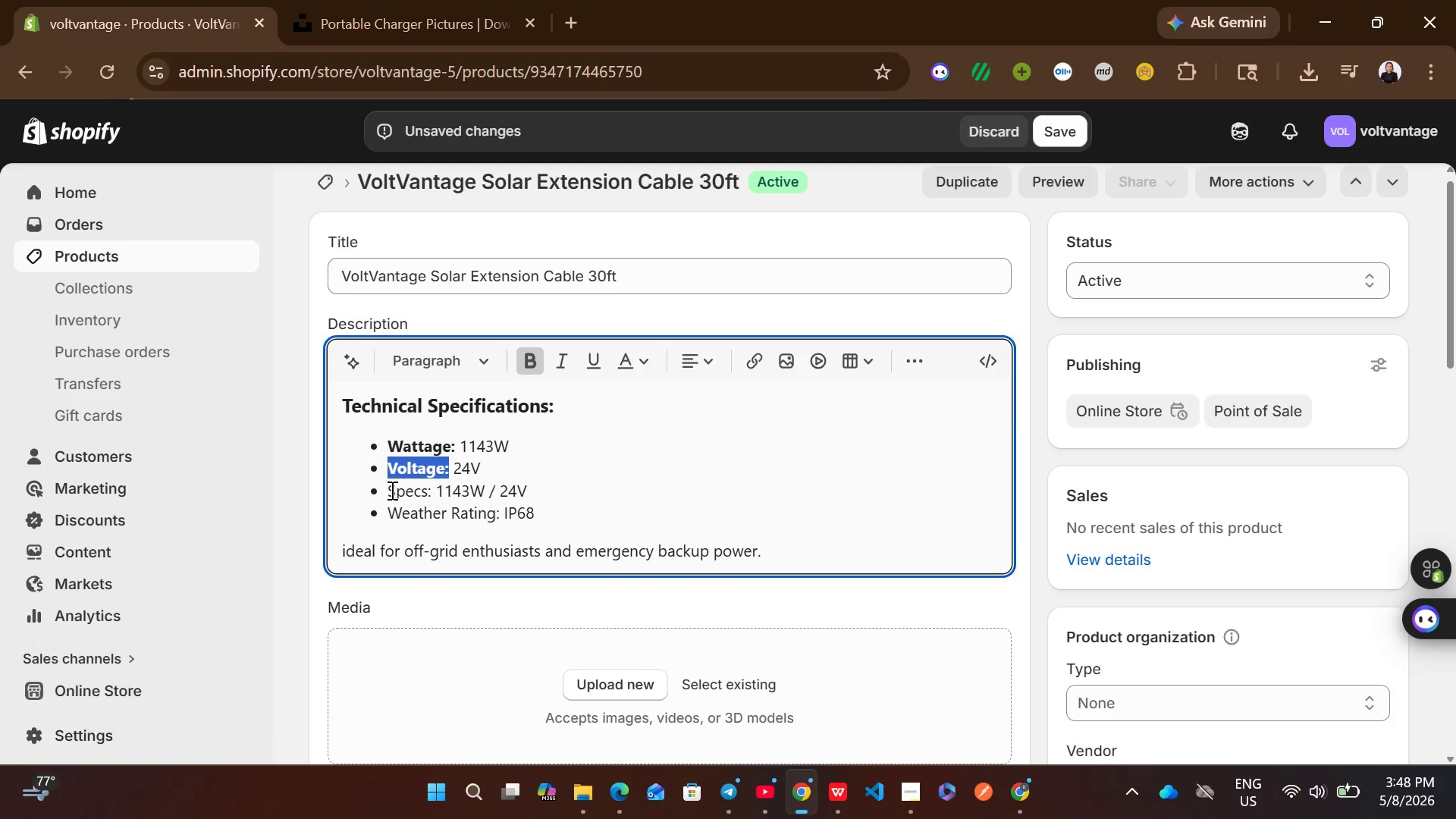 
left_click_drag(start_coordinate=[388, 490], to_coordinate=[431, 487])
 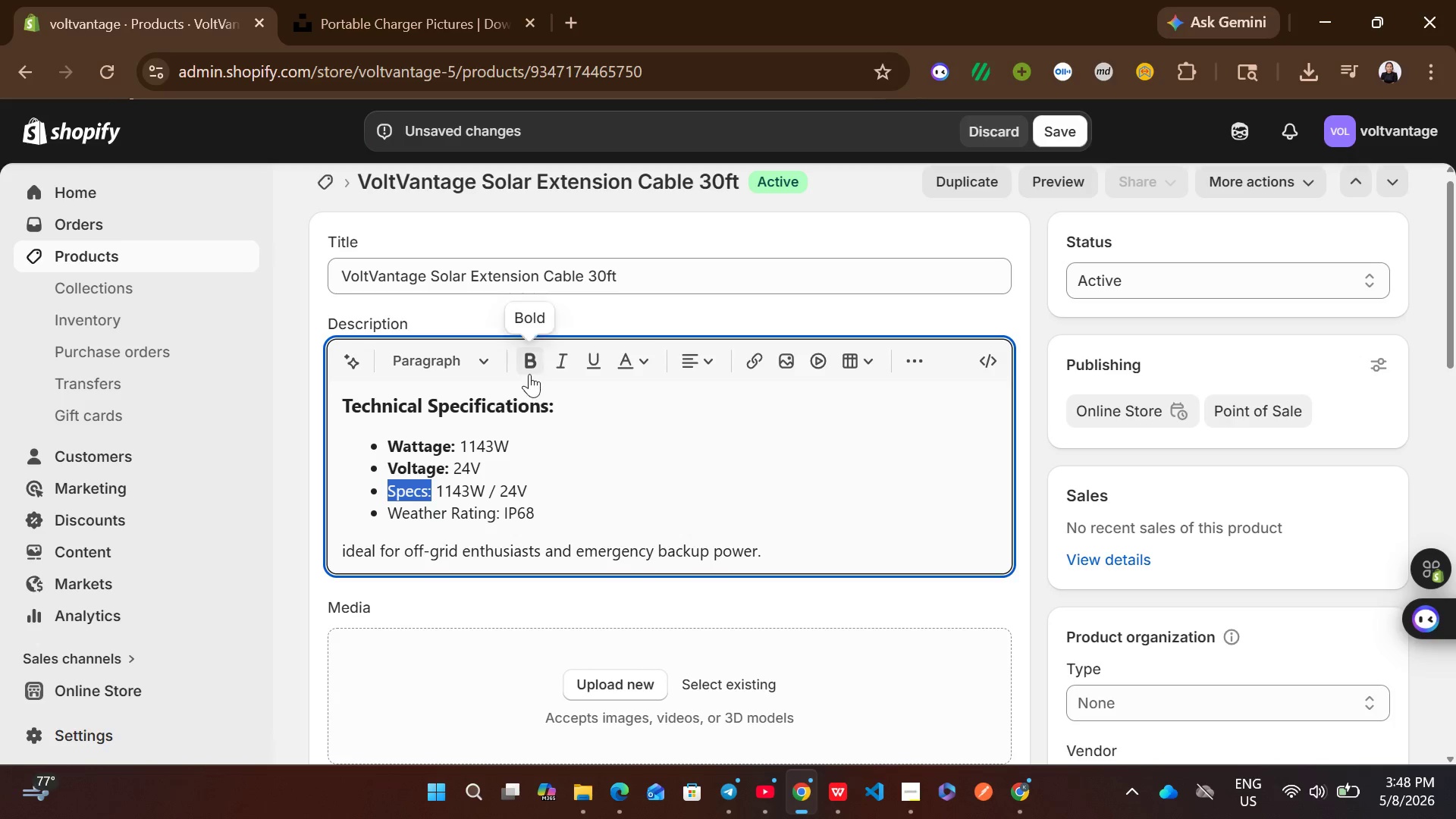 
left_click([529, 374])
 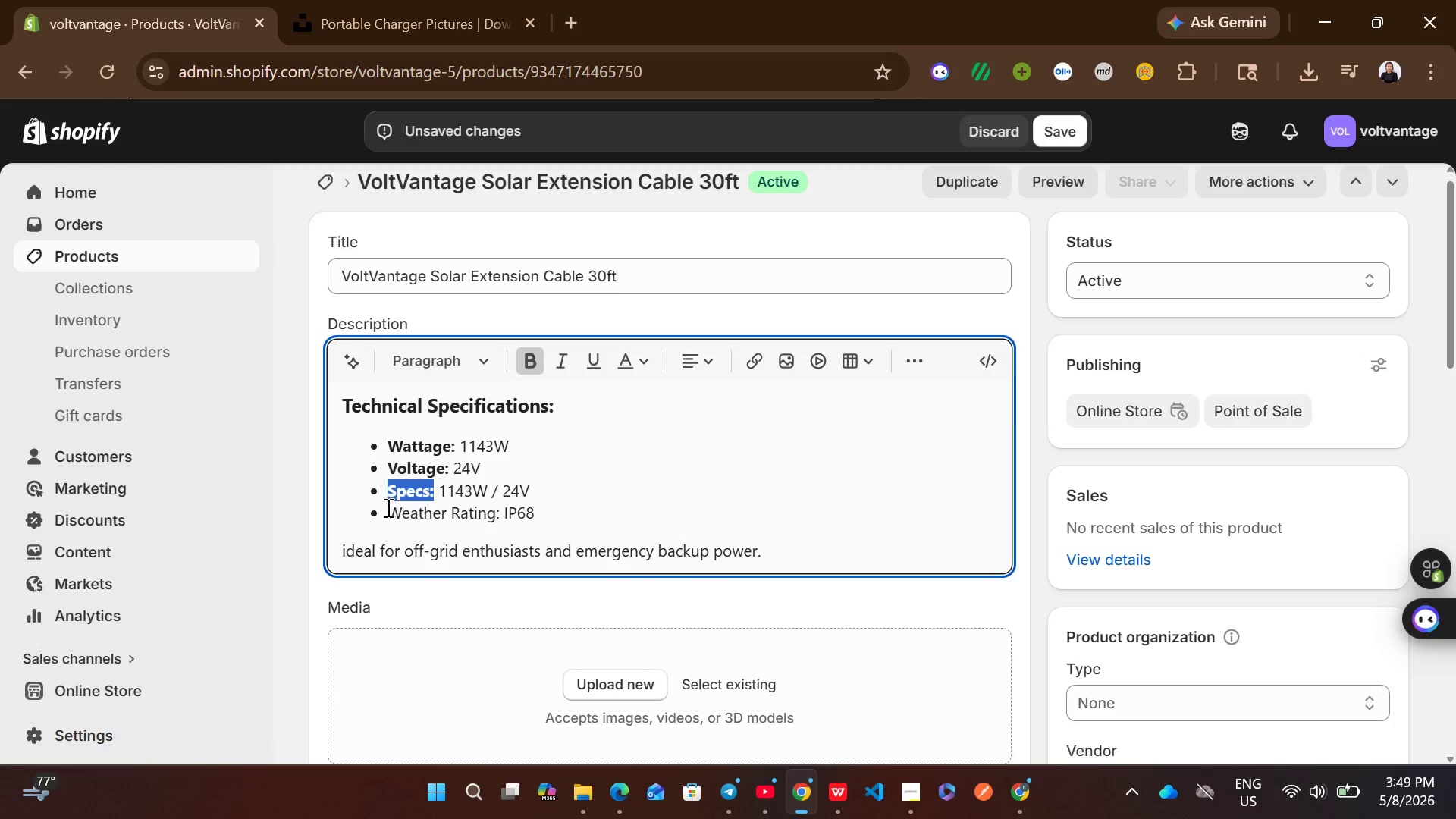 
left_click_drag(start_coordinate=[385, 507], to_coordinate=[500, 507])
 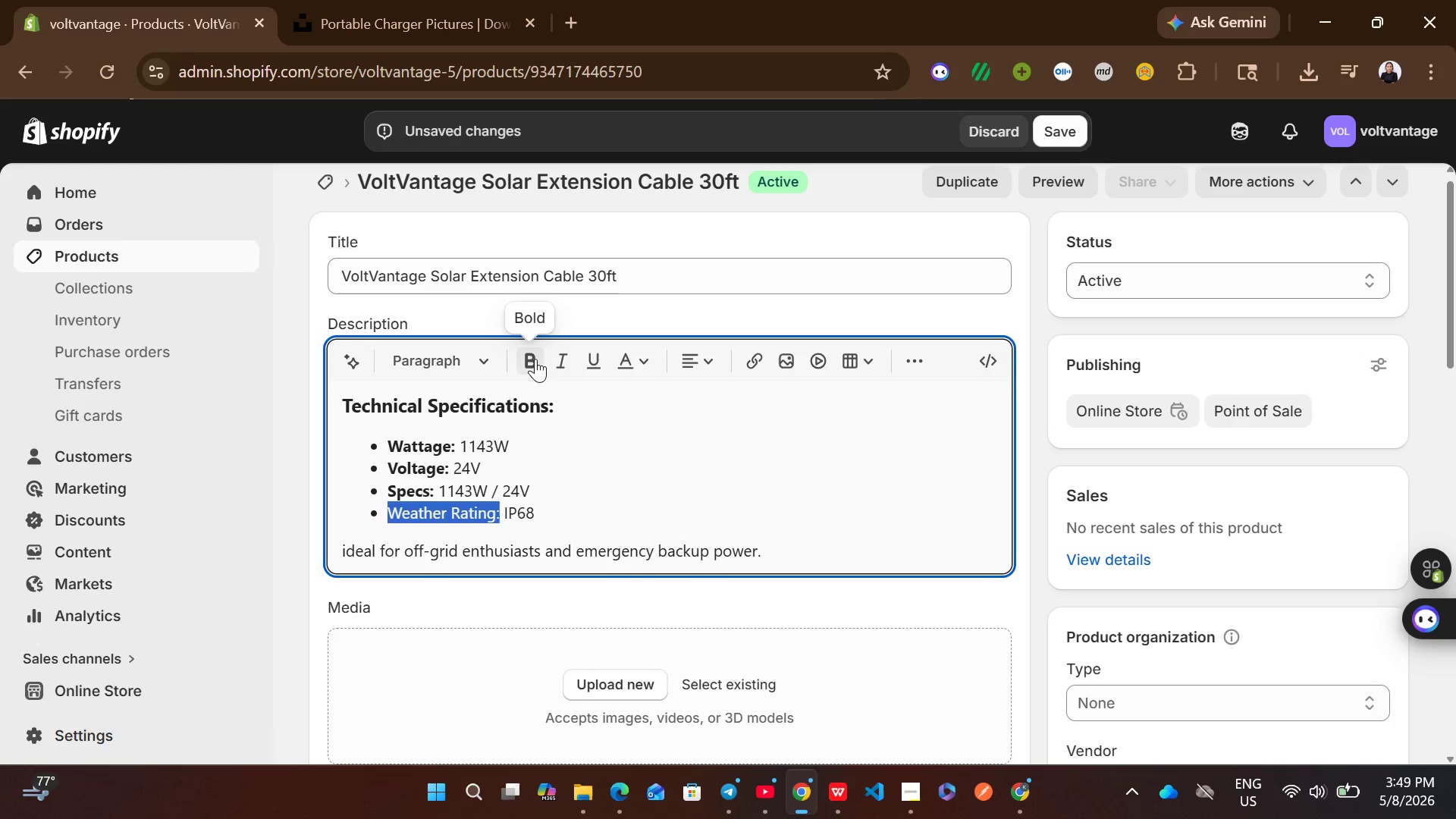 
left_click([535, 359])
 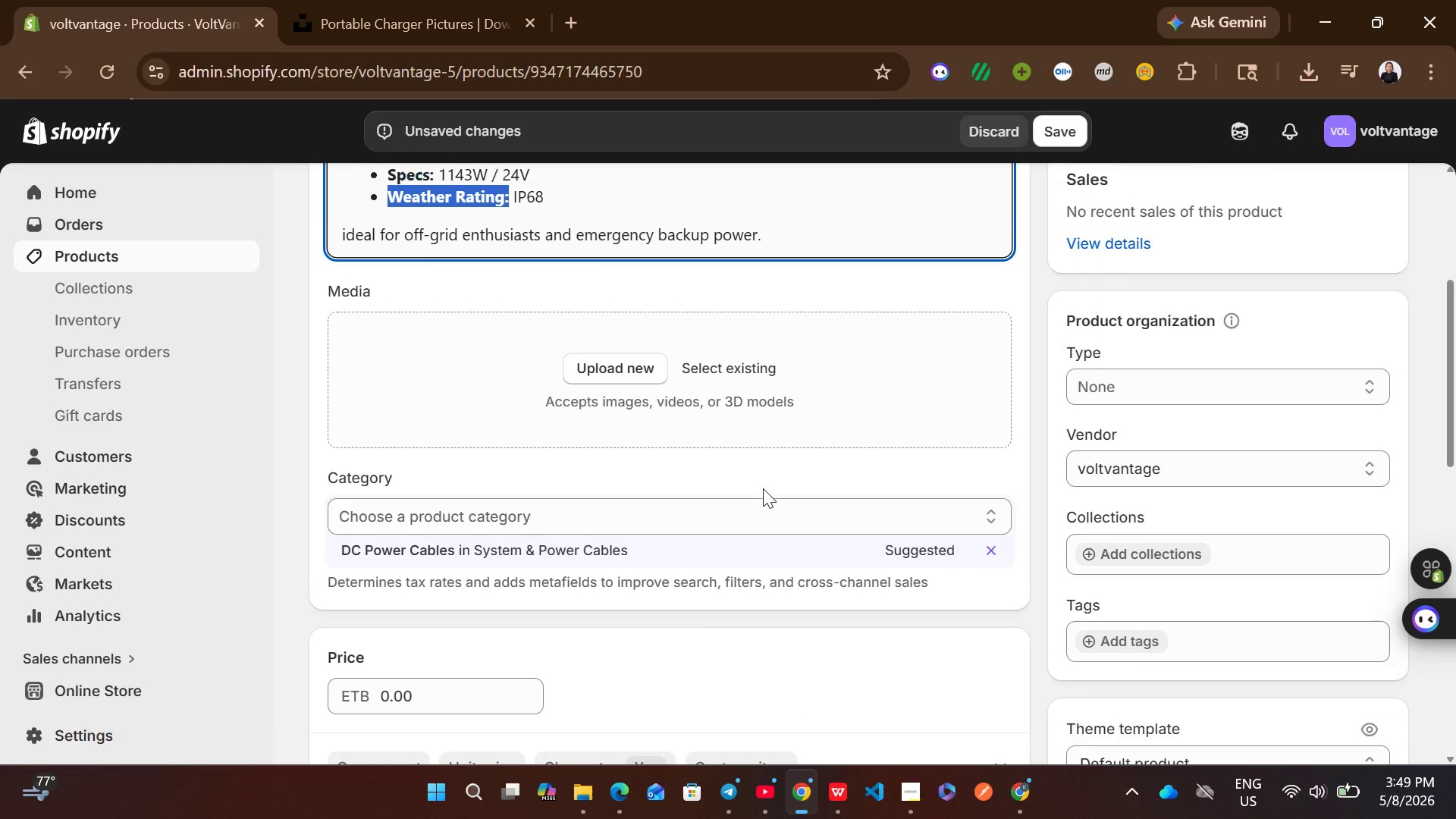 
left_click([614, 549])
 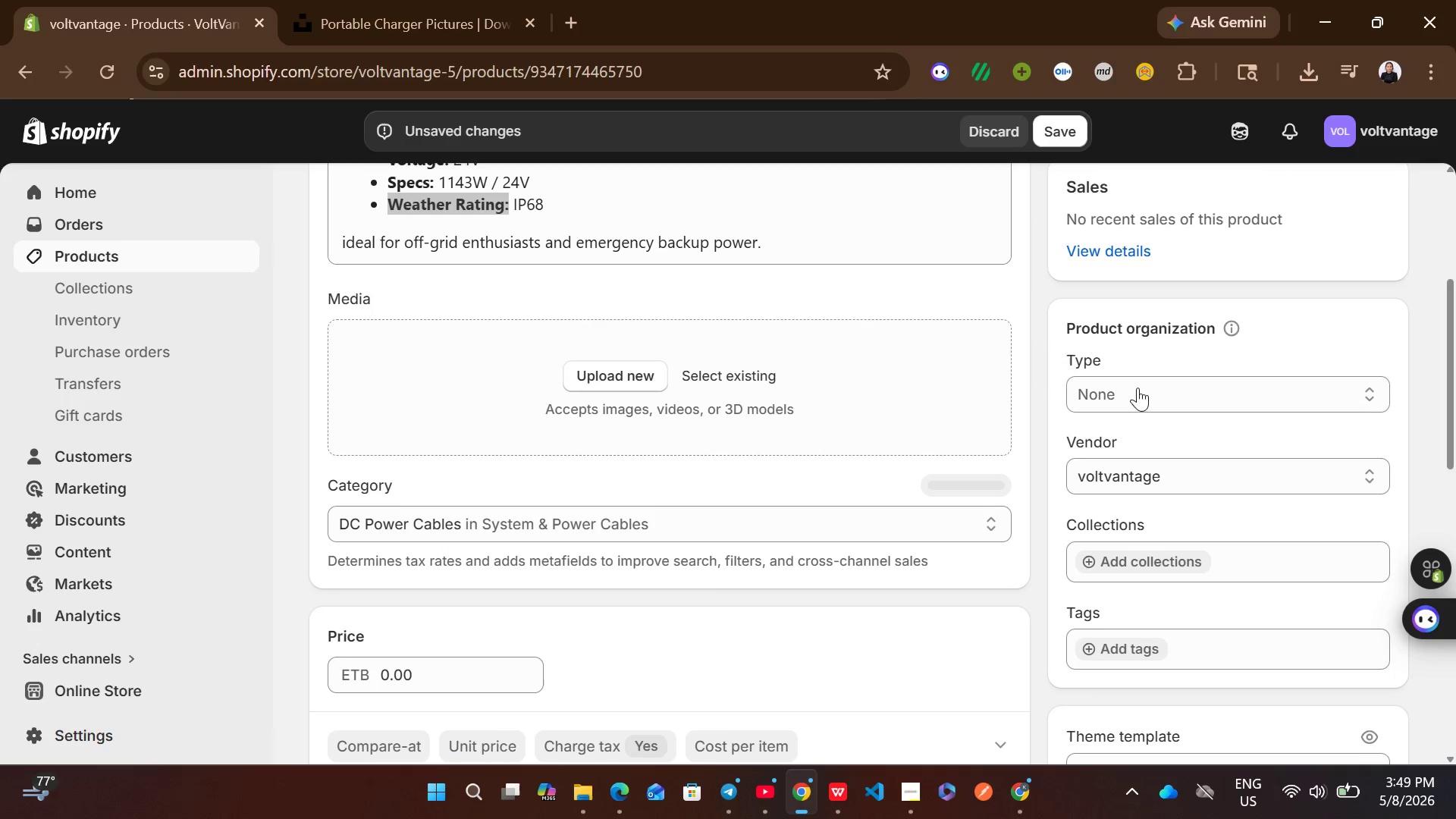 
left_click([1138, 388])
 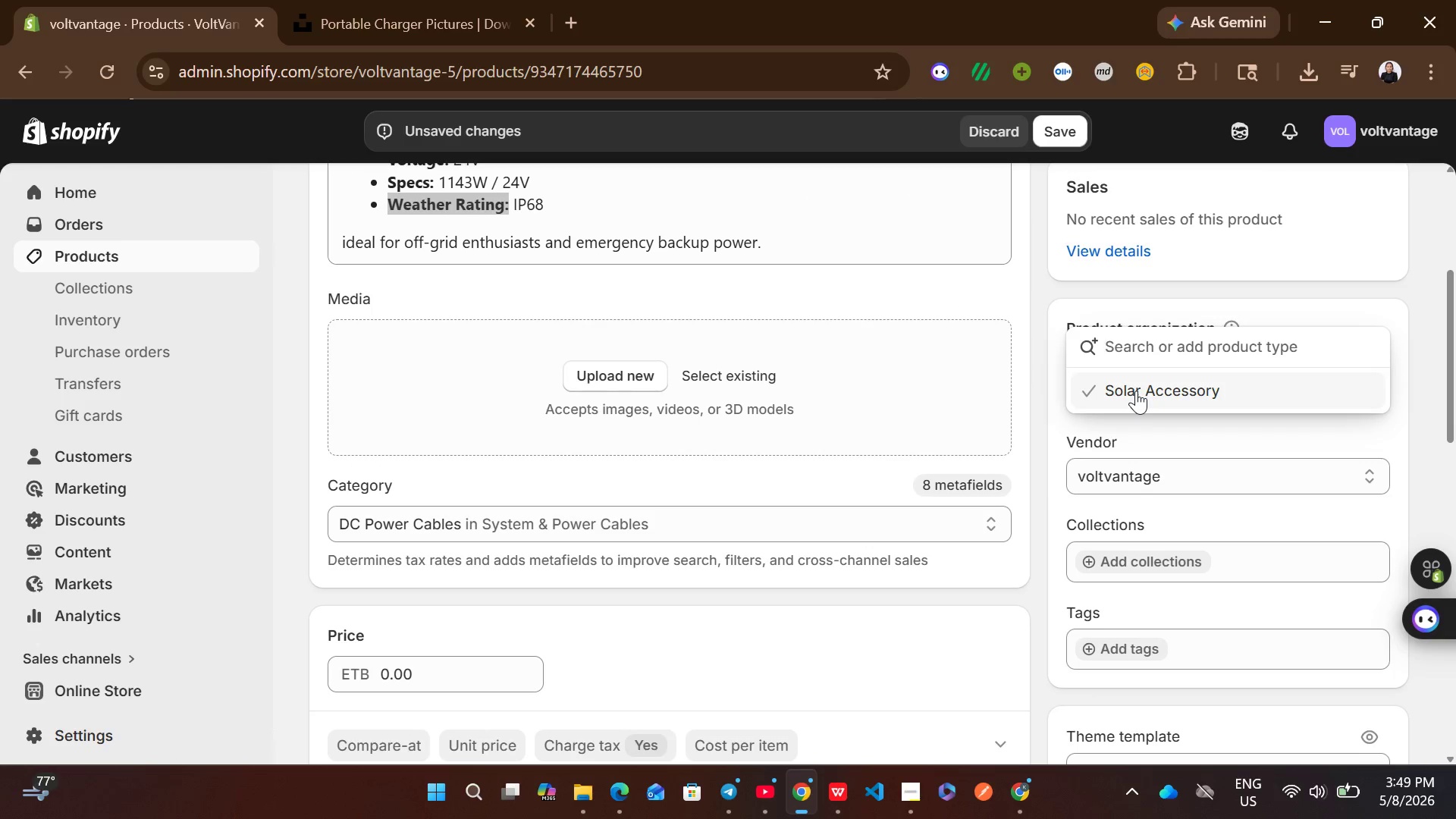 
left_click([1136, 391])
 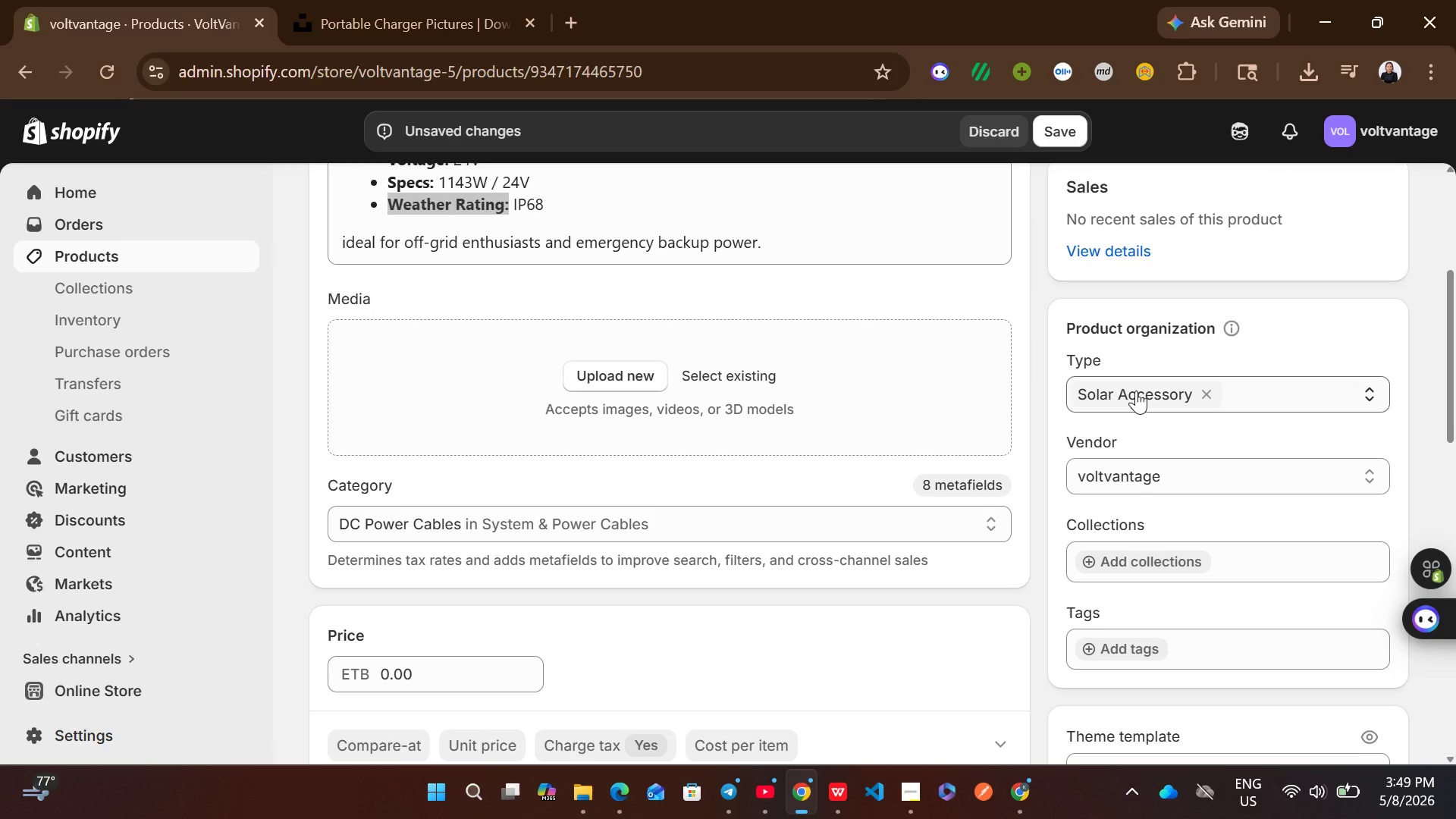 
wait(5.41)
 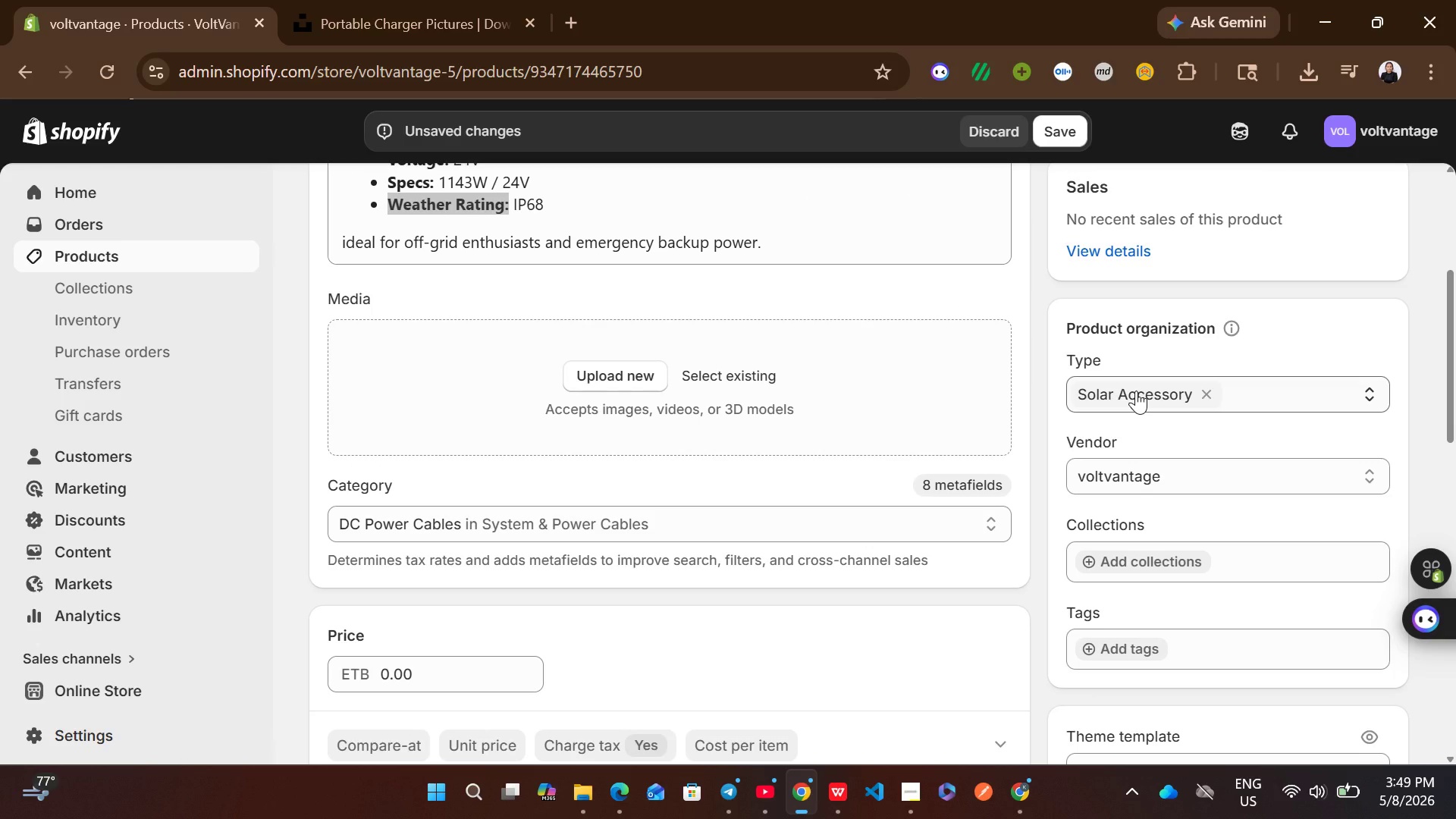 
left_click([1131, 654])
 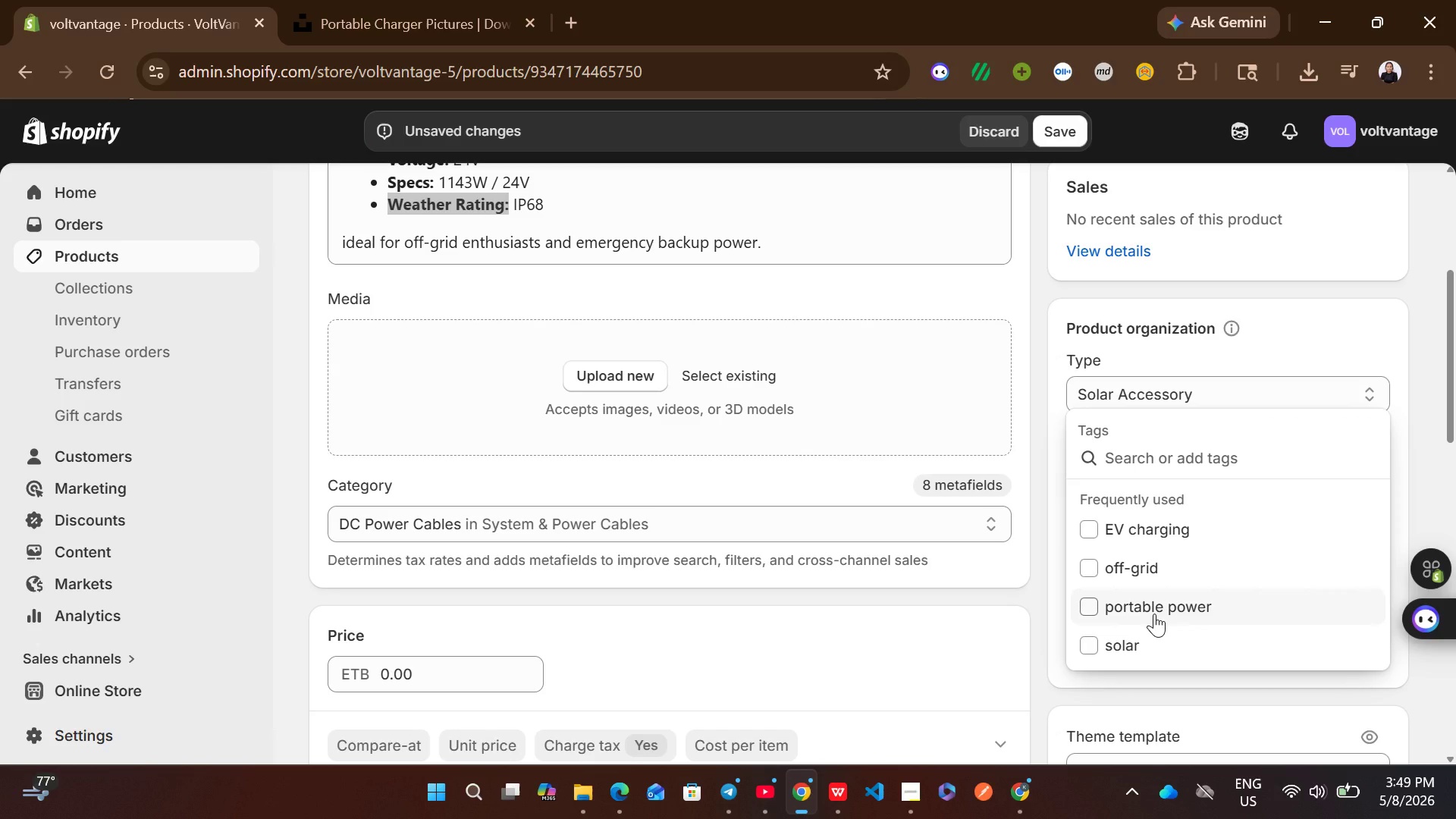 
left_click([1154, 613])
 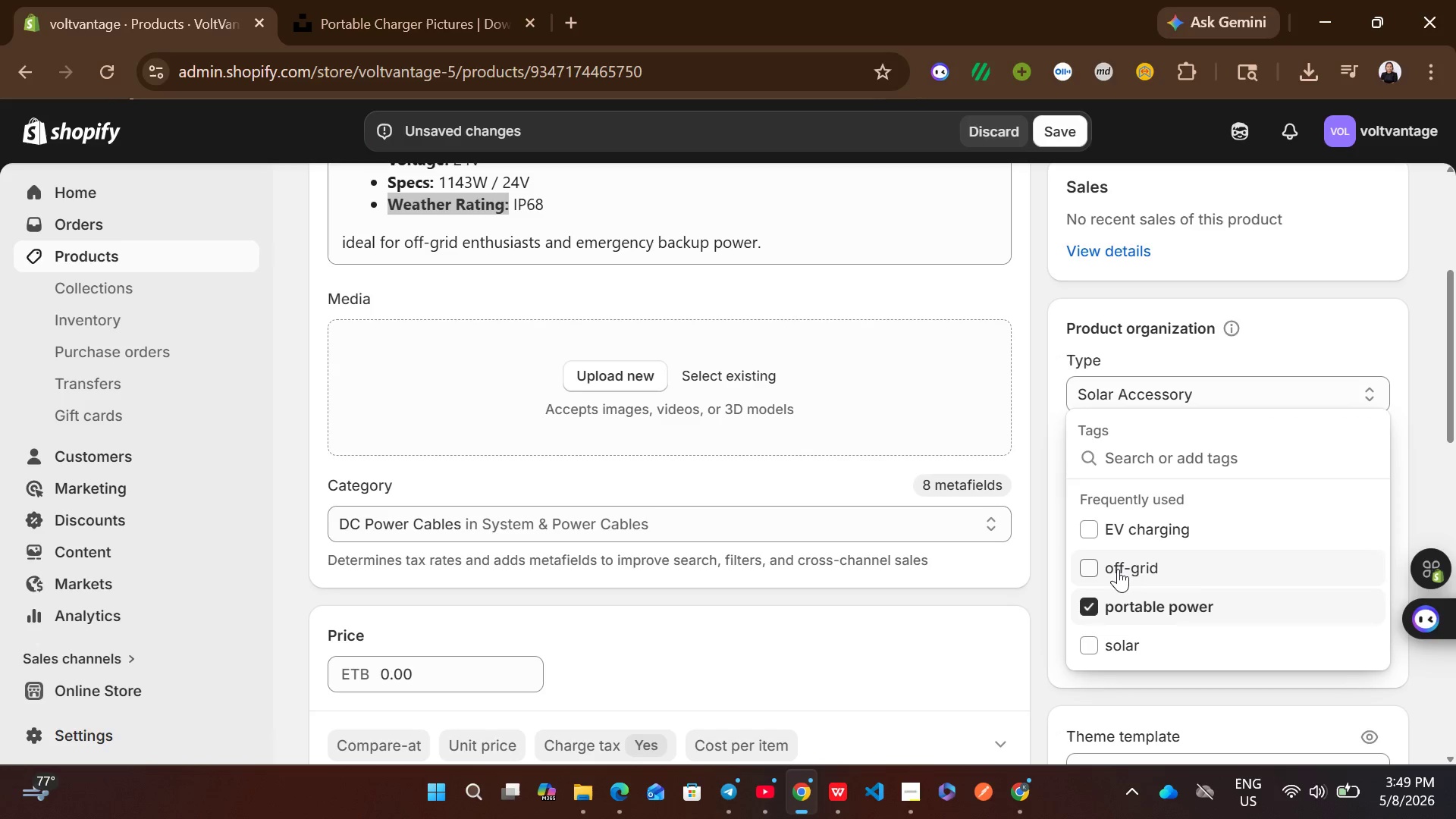 
left_click([1118, 569])
 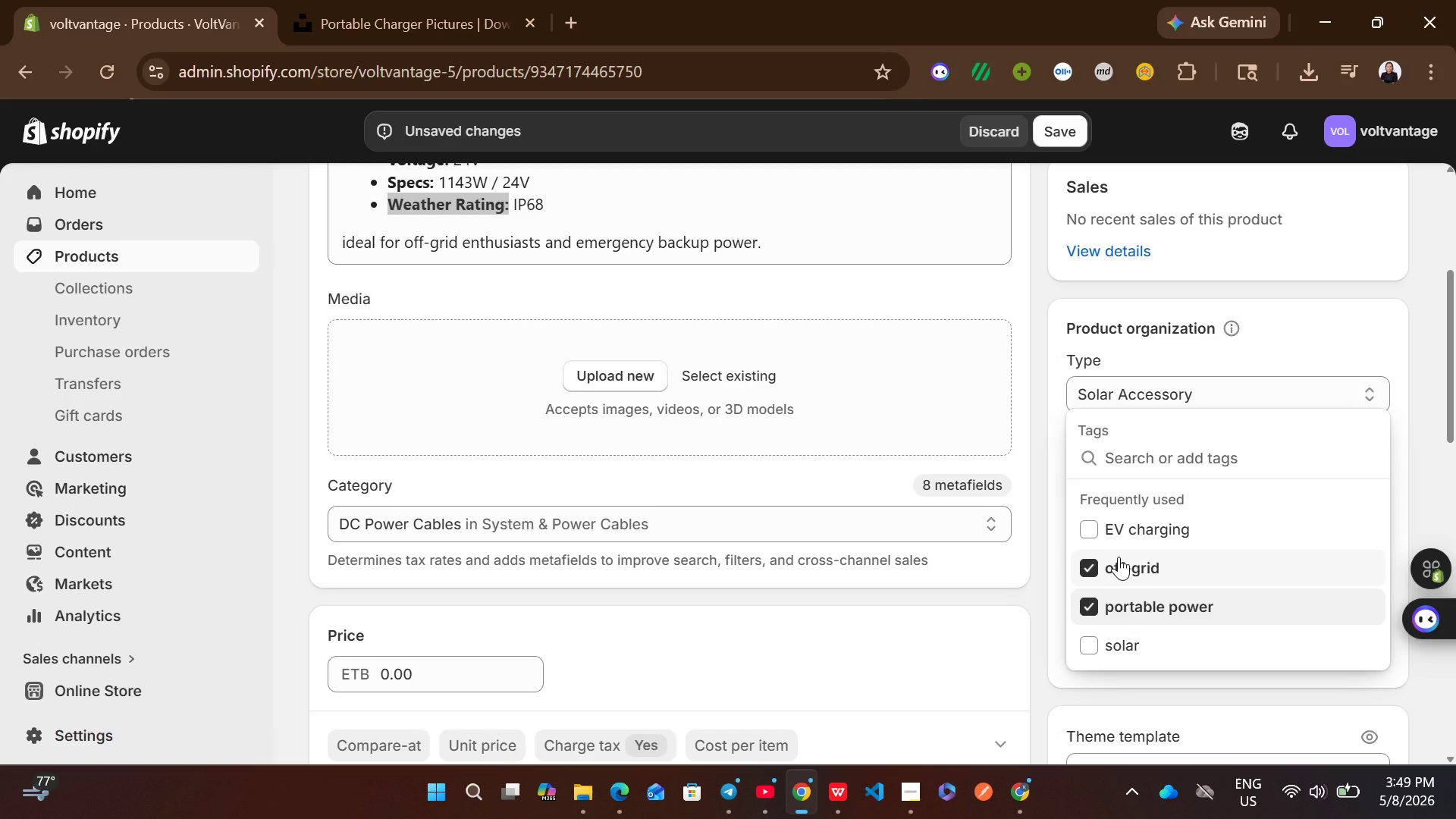 
left_click([1122, 527])
 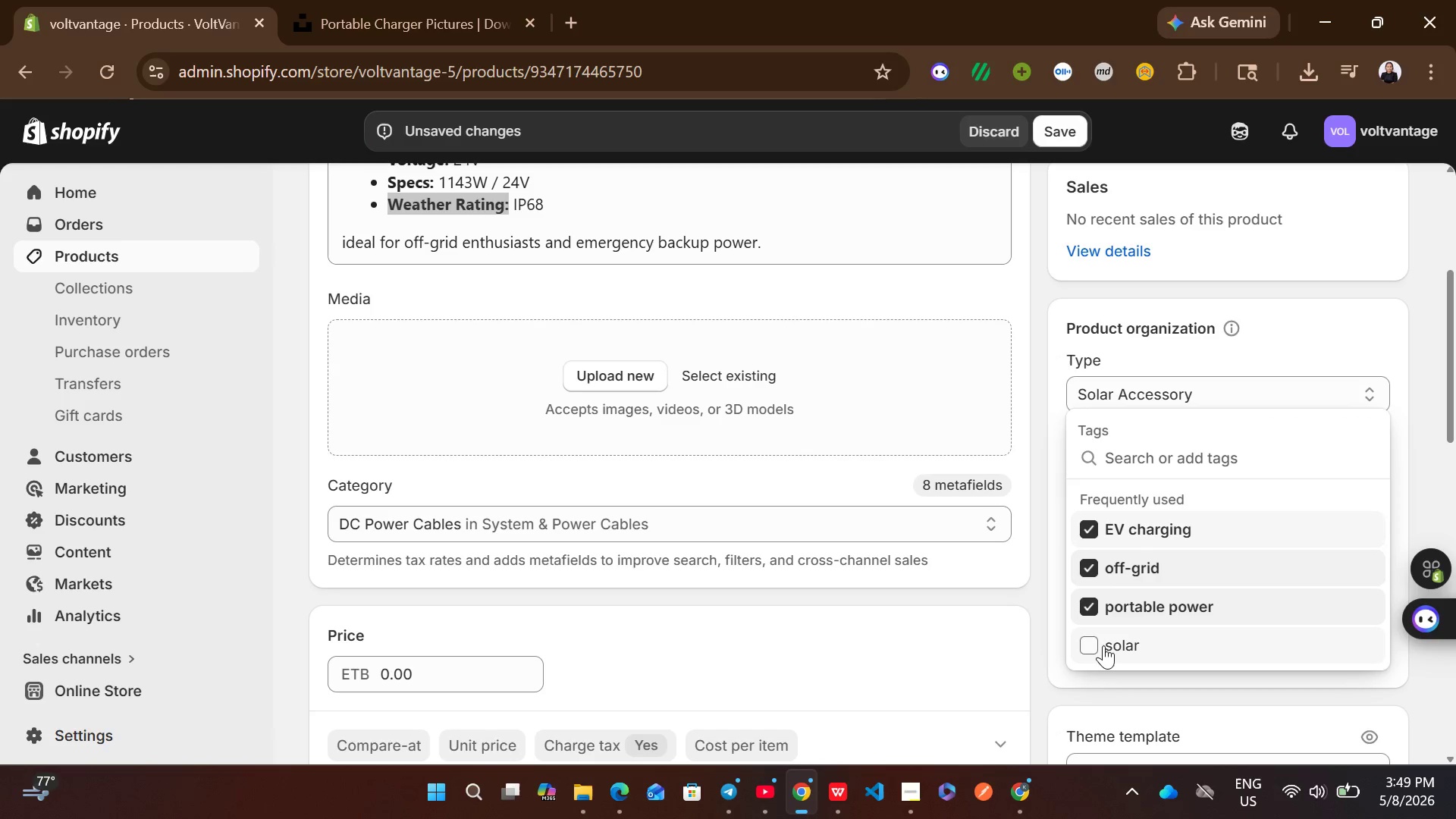 
left_click([1103, 646])
 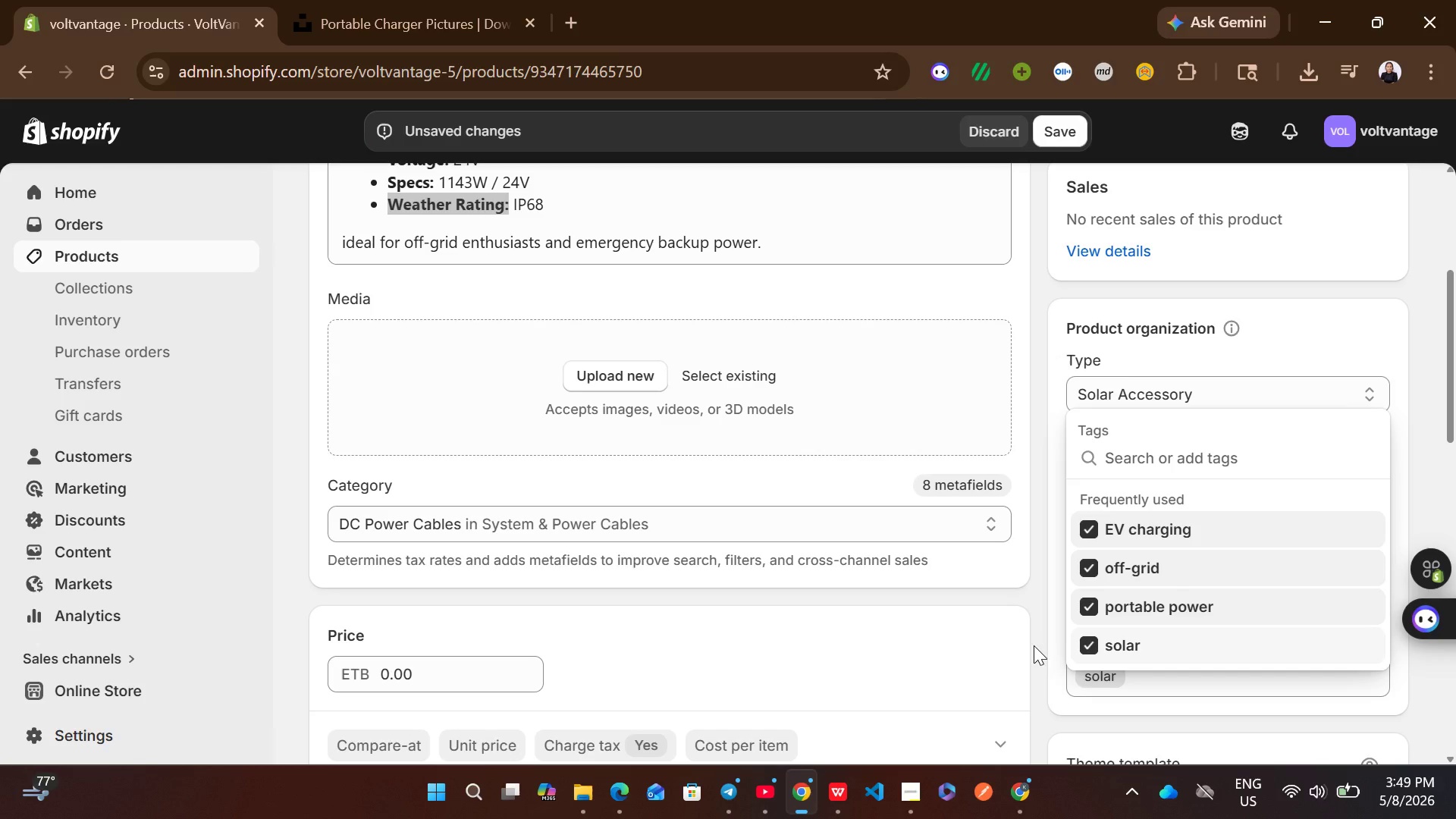 
left_click([1030, 645])
 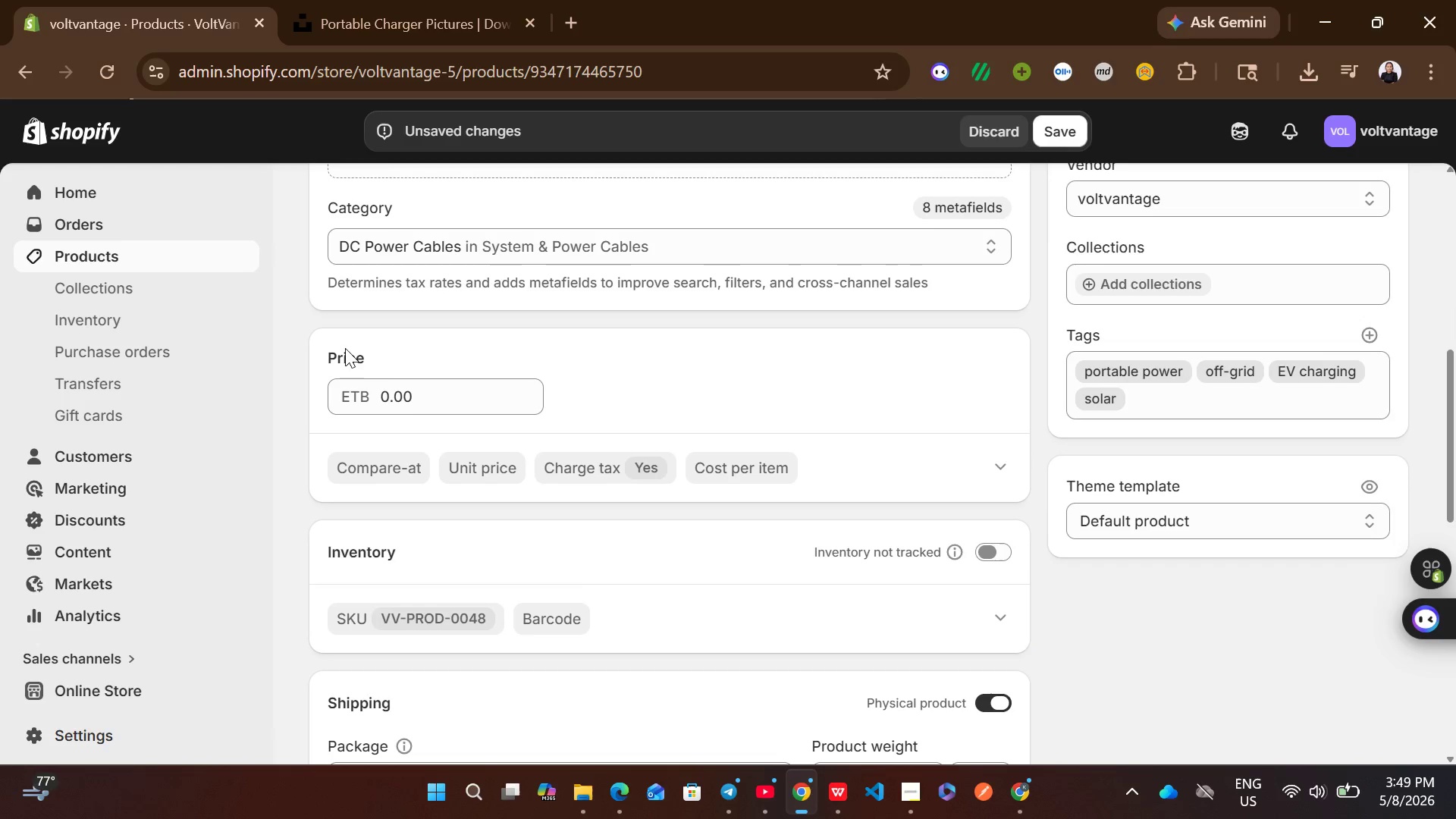 
left_click([417, 387])
 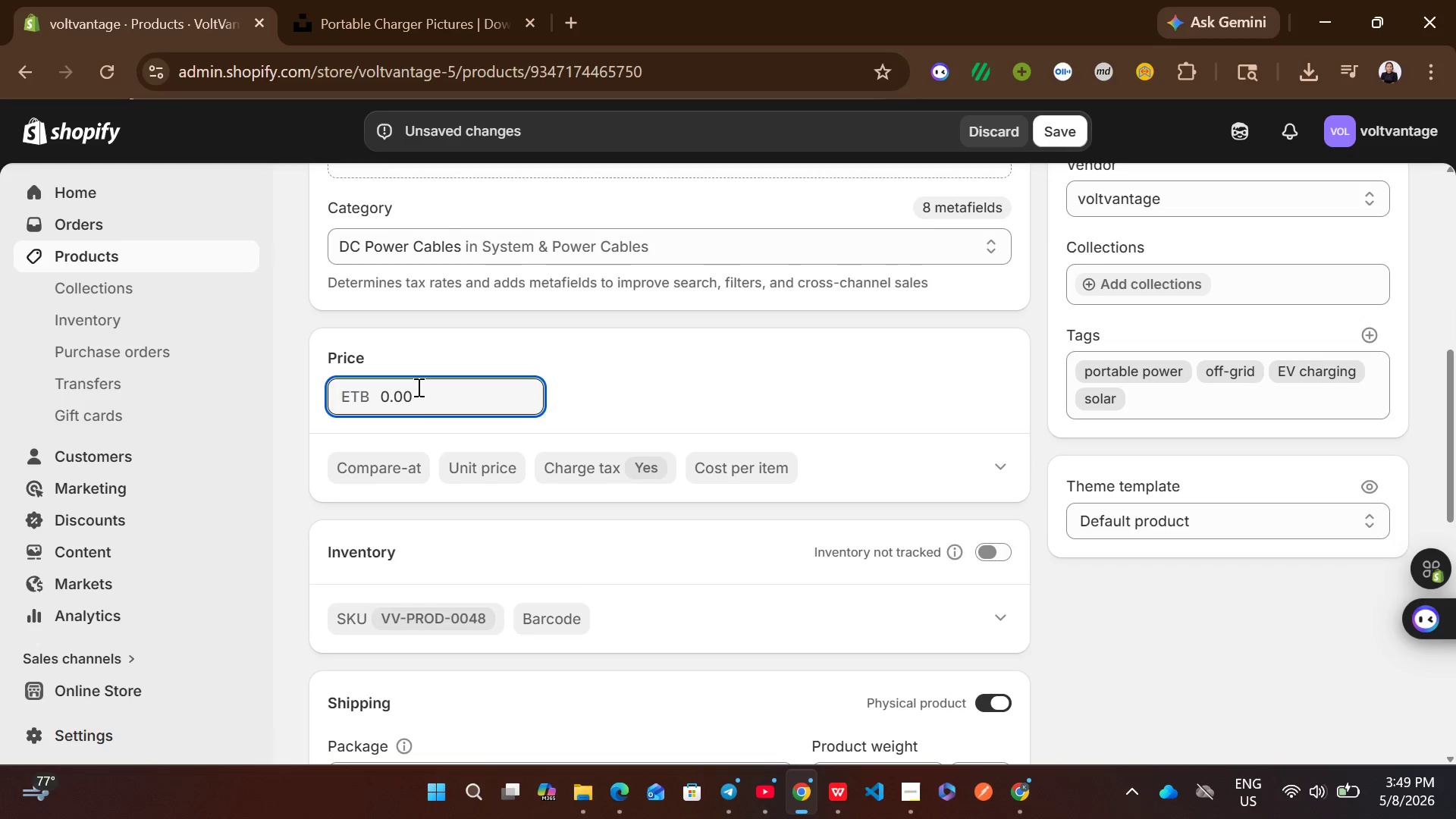 
key(Control+ControlLeft)
 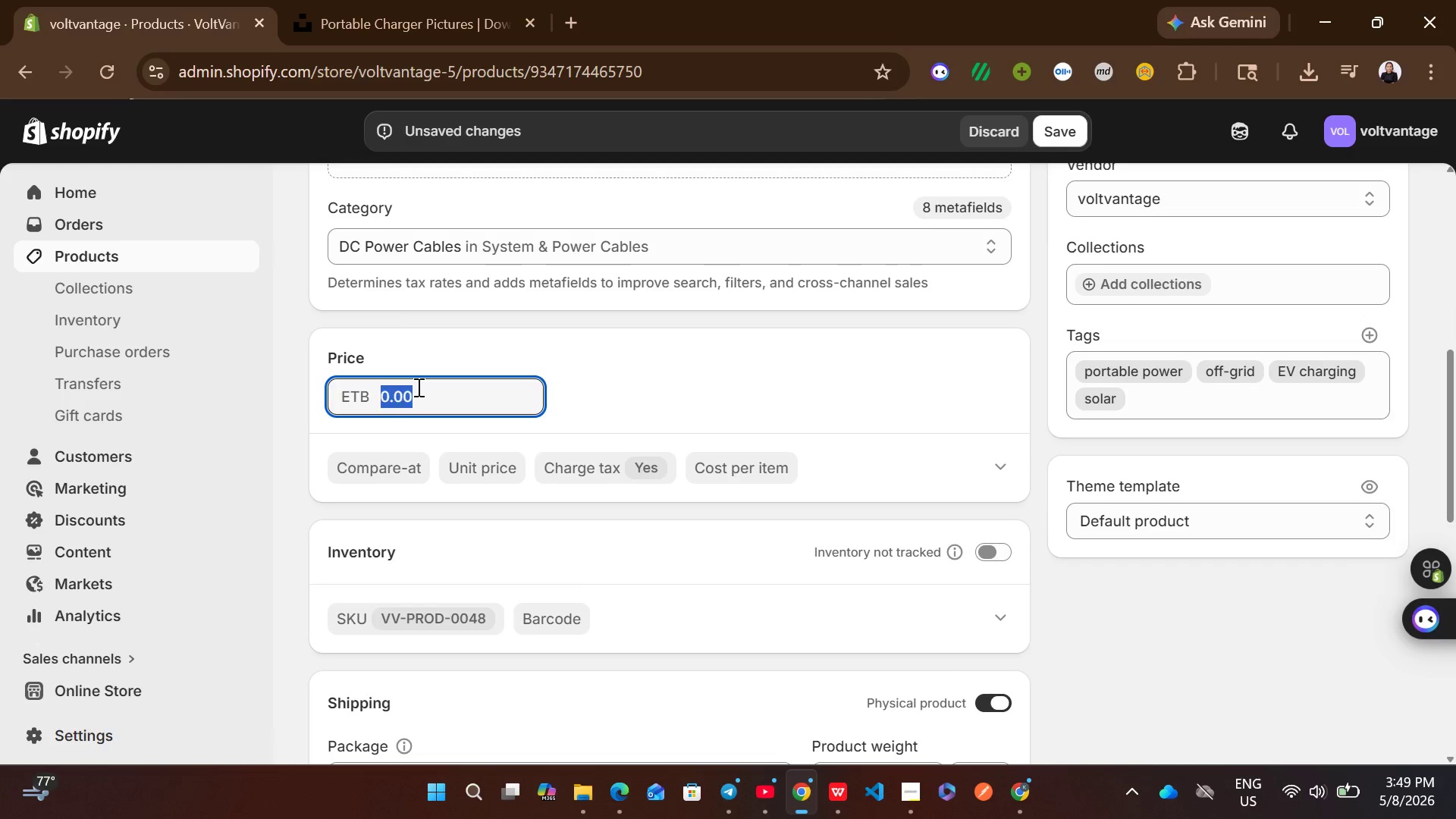 
key(Control+A)
 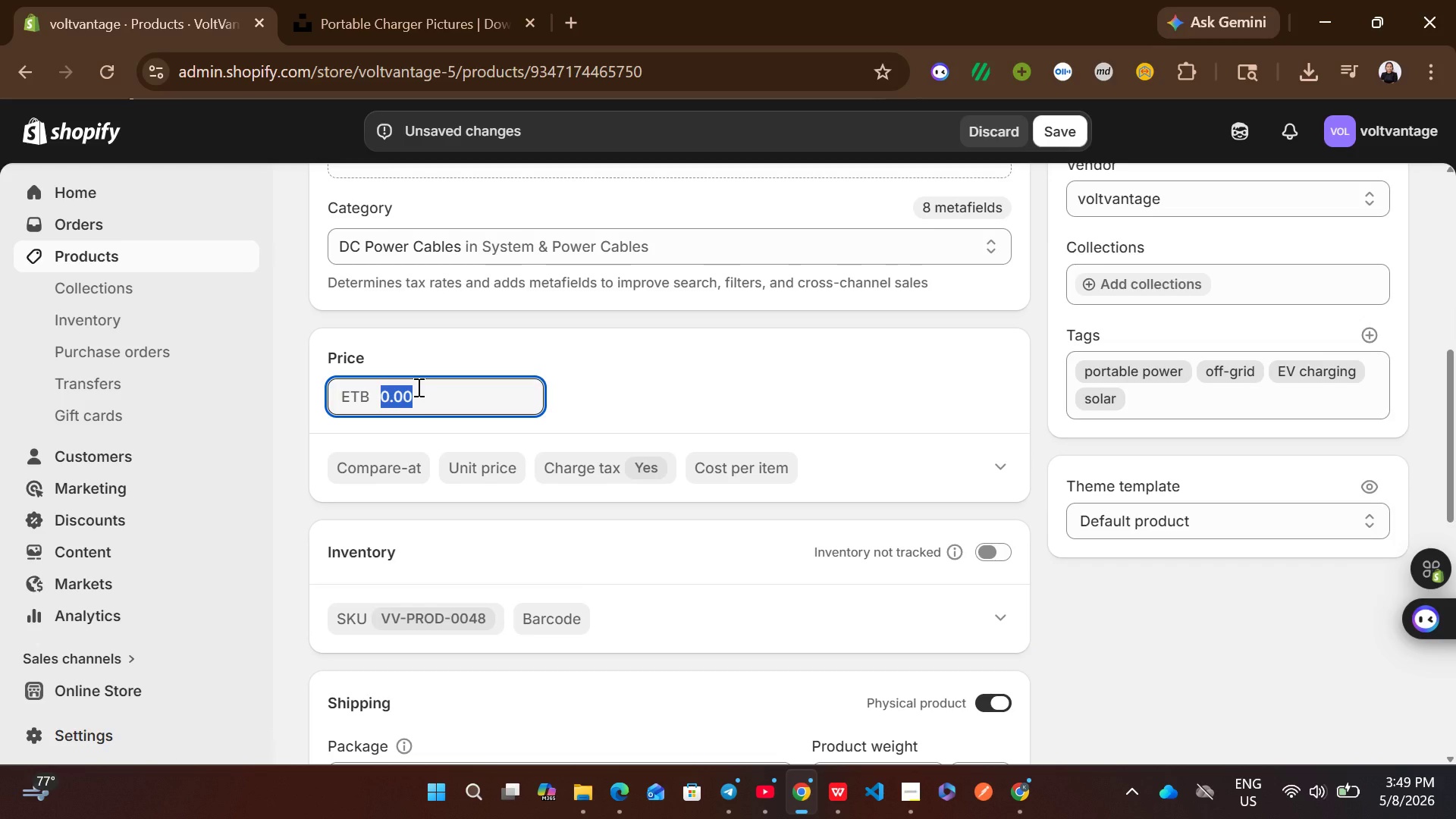 
type(1372)
 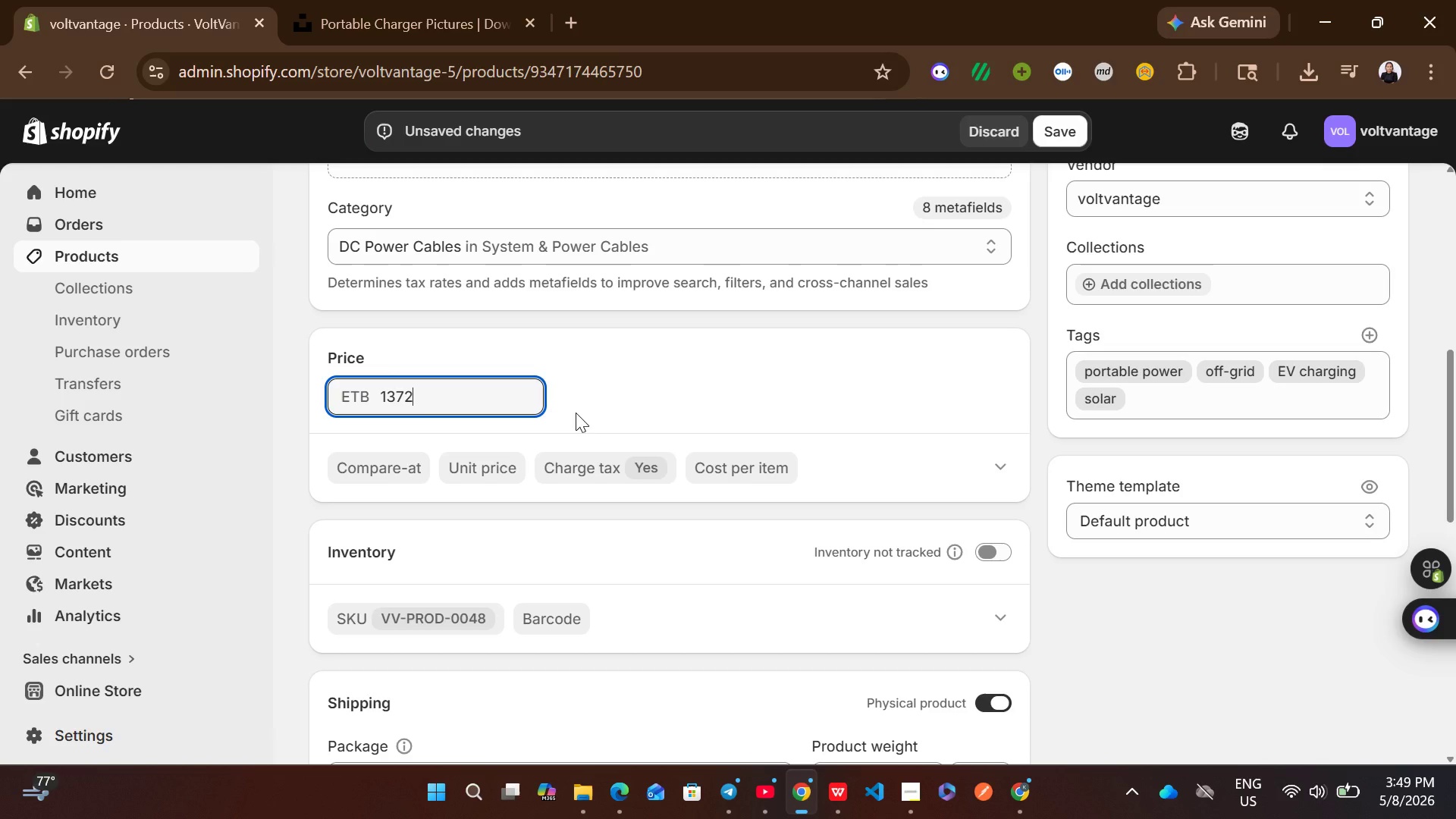 
type(.08)
 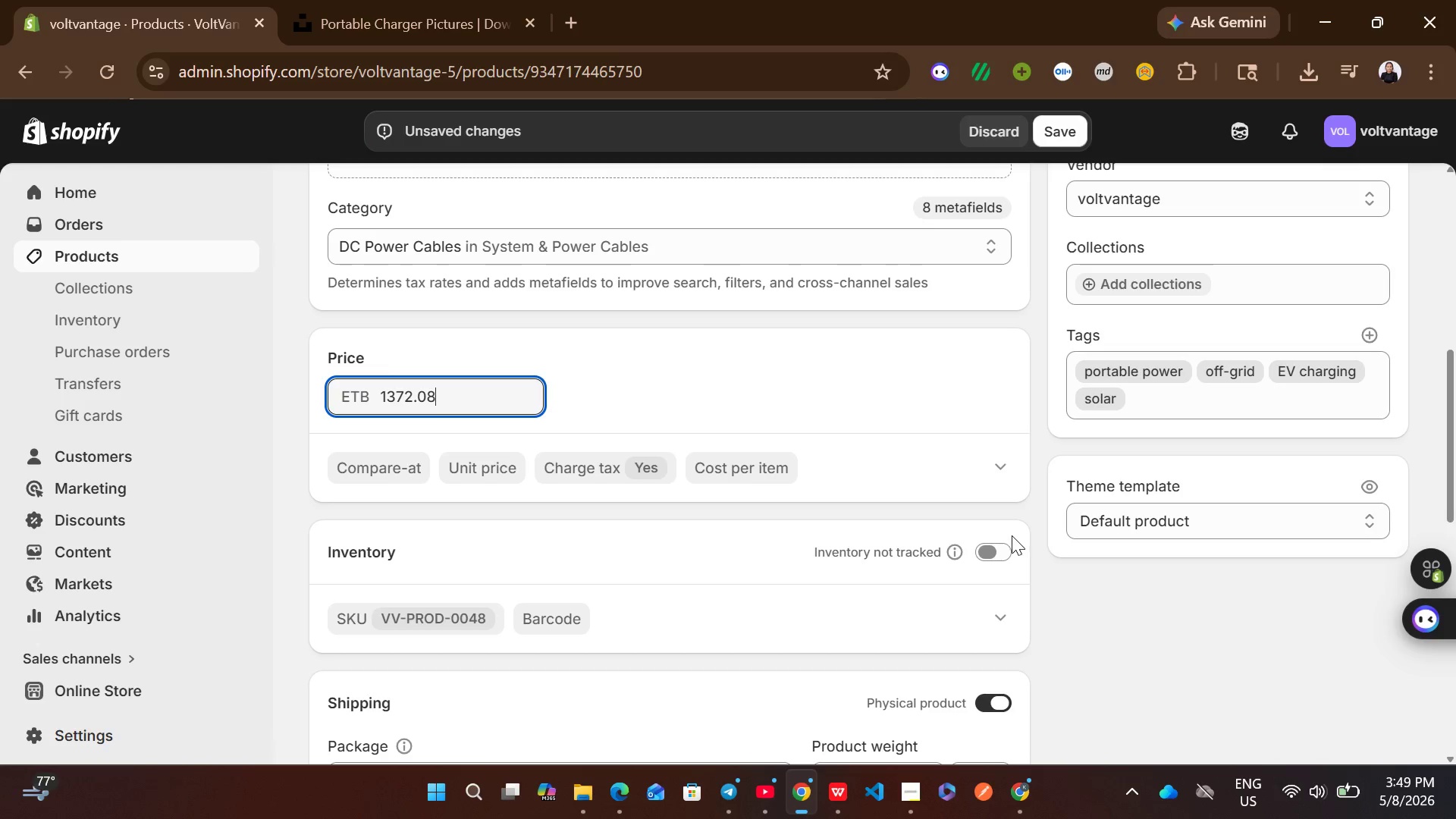 
left_click([999, 550])
 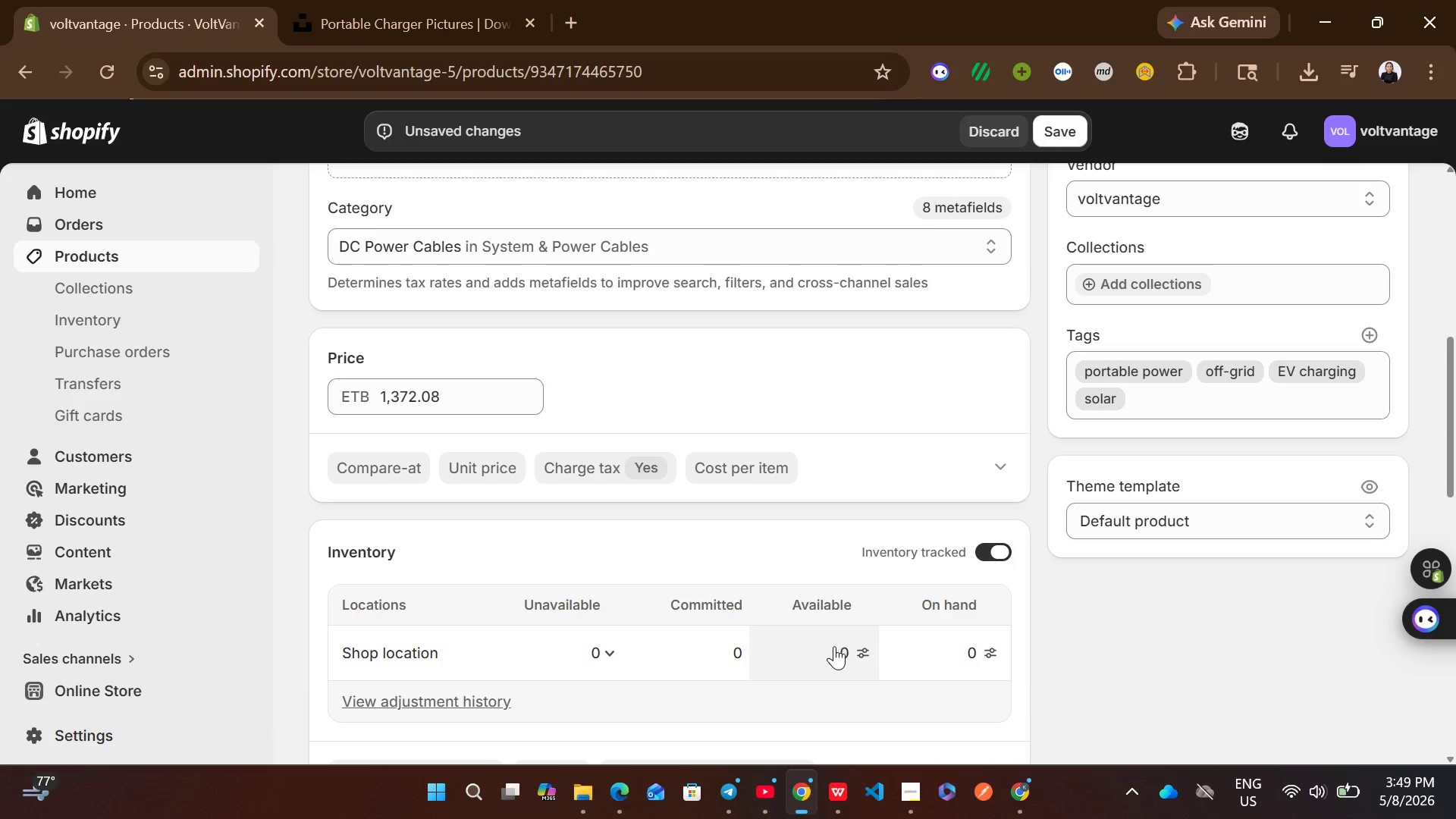 
left_click([834, 646])
 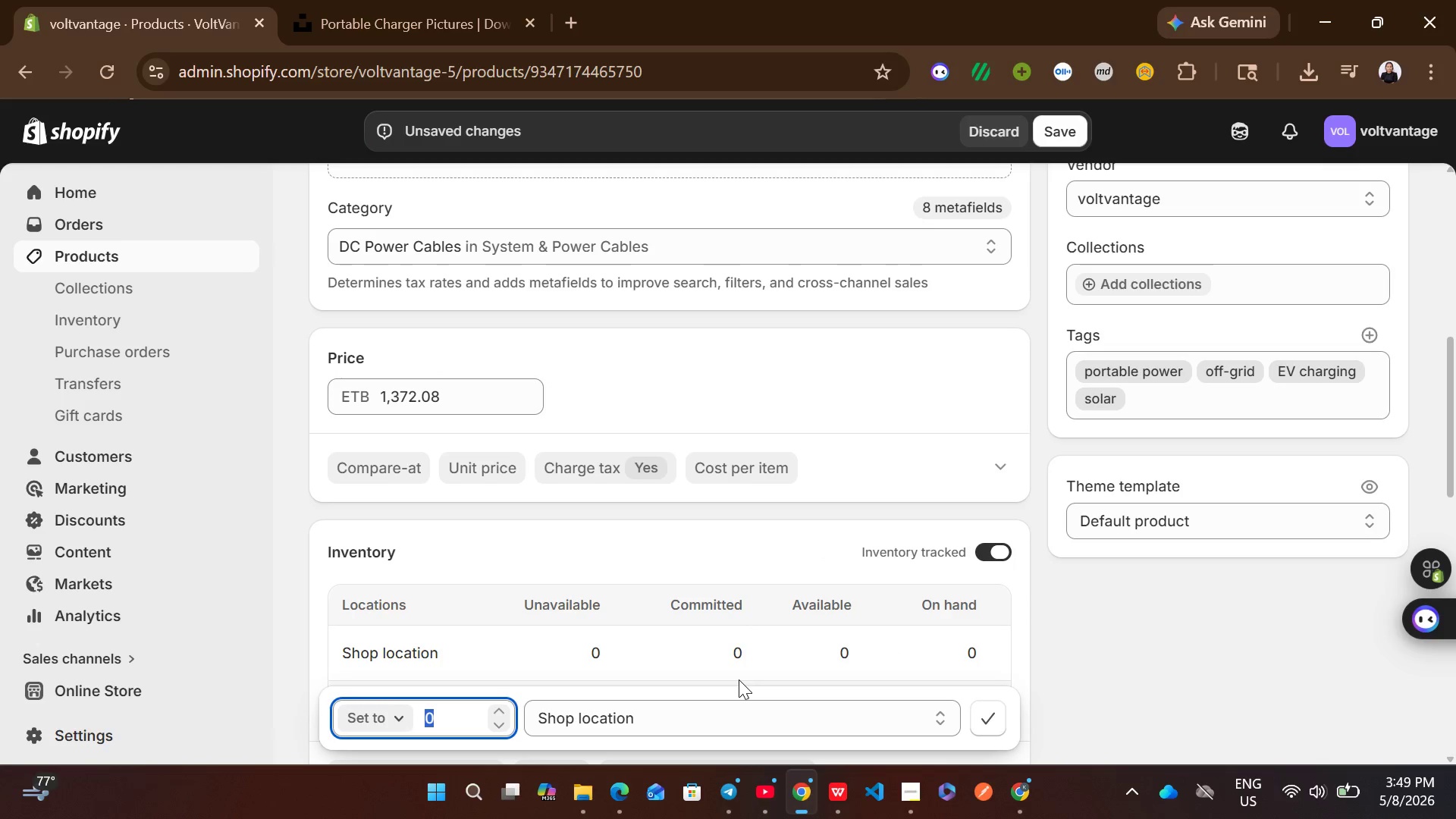 
type(100)
 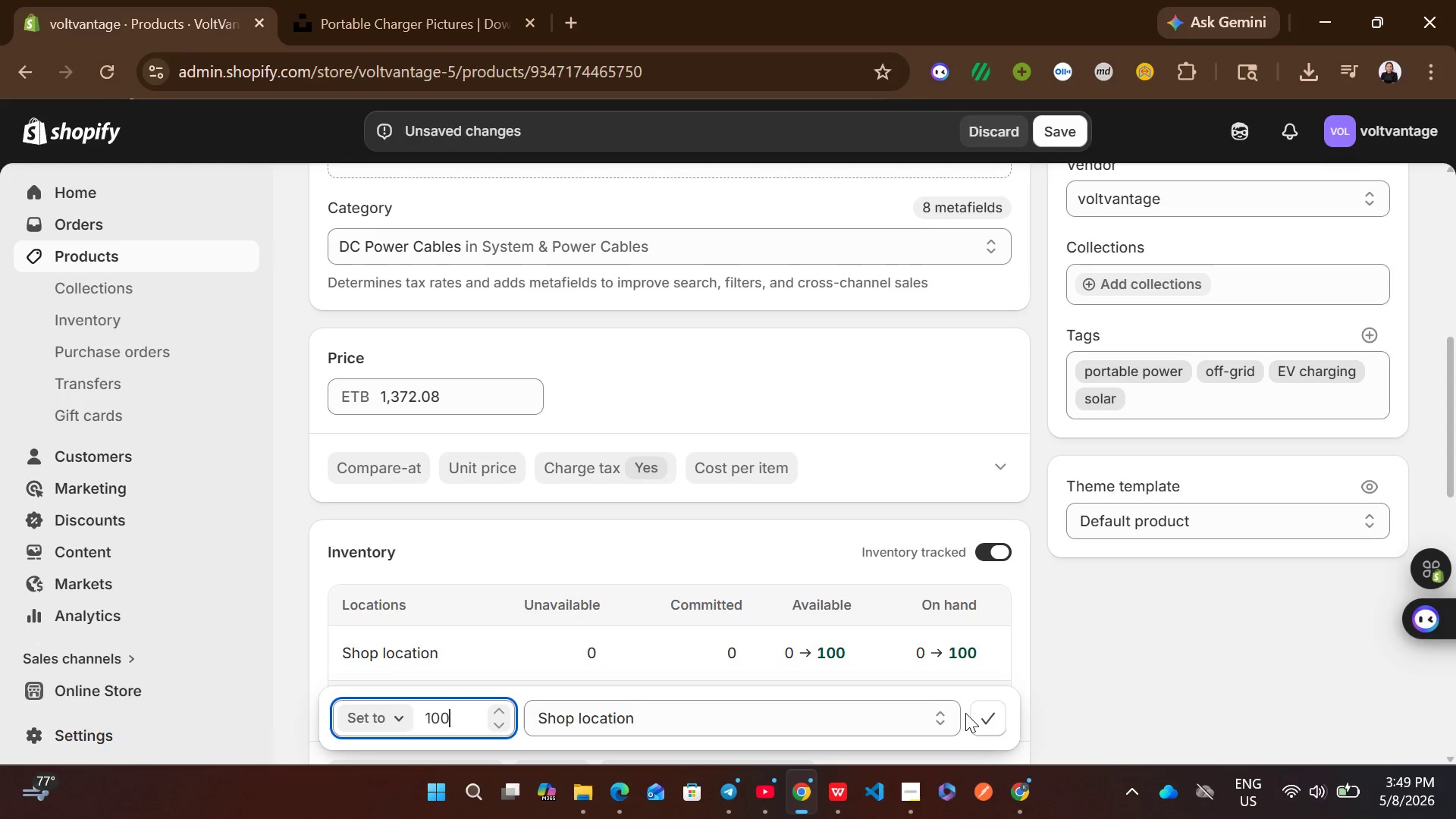 
left_click([987, 716])
 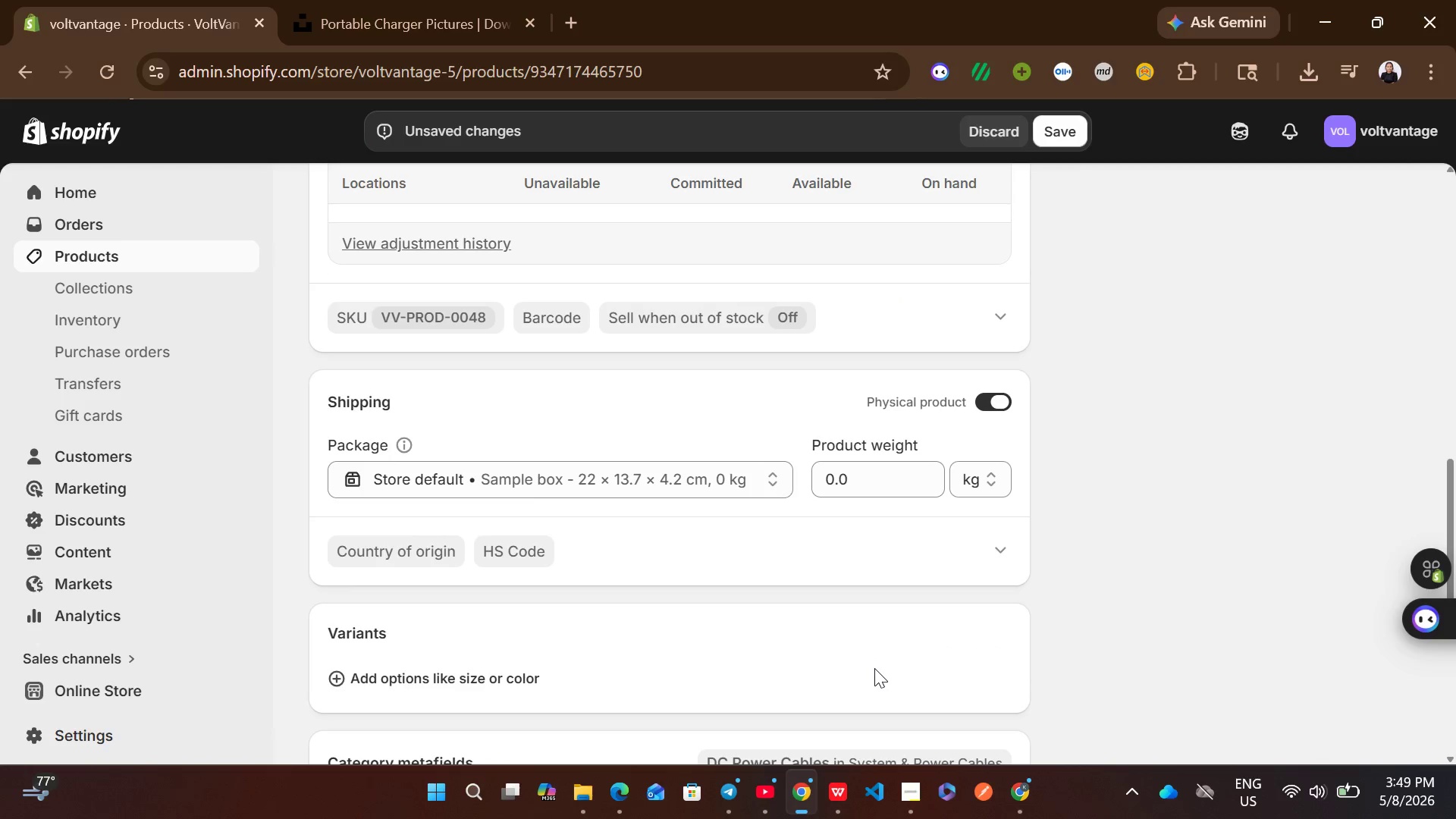 
left_click([875, 493])
 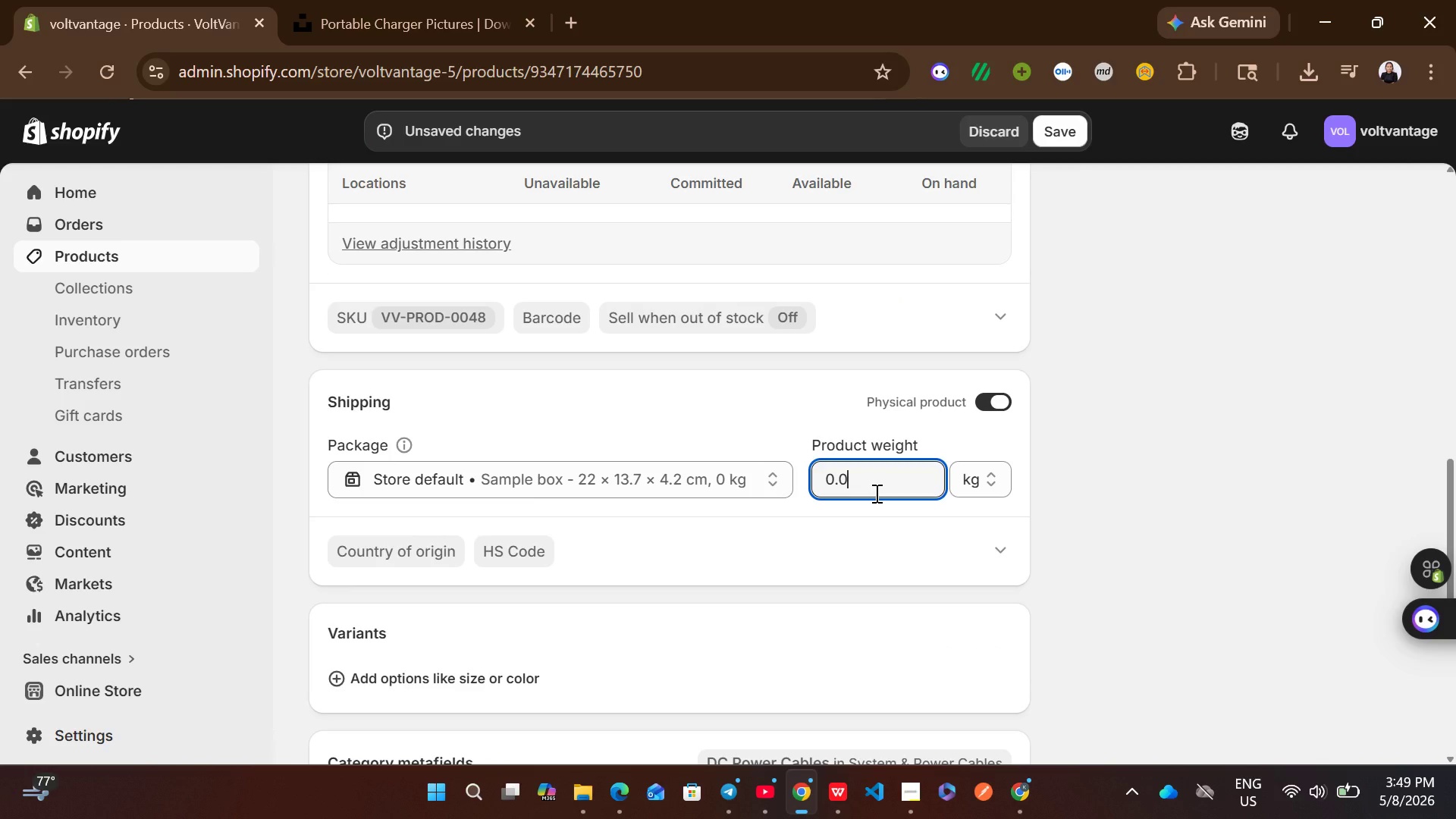 
hold_key(key=ControlLeft, duration=0.36)
 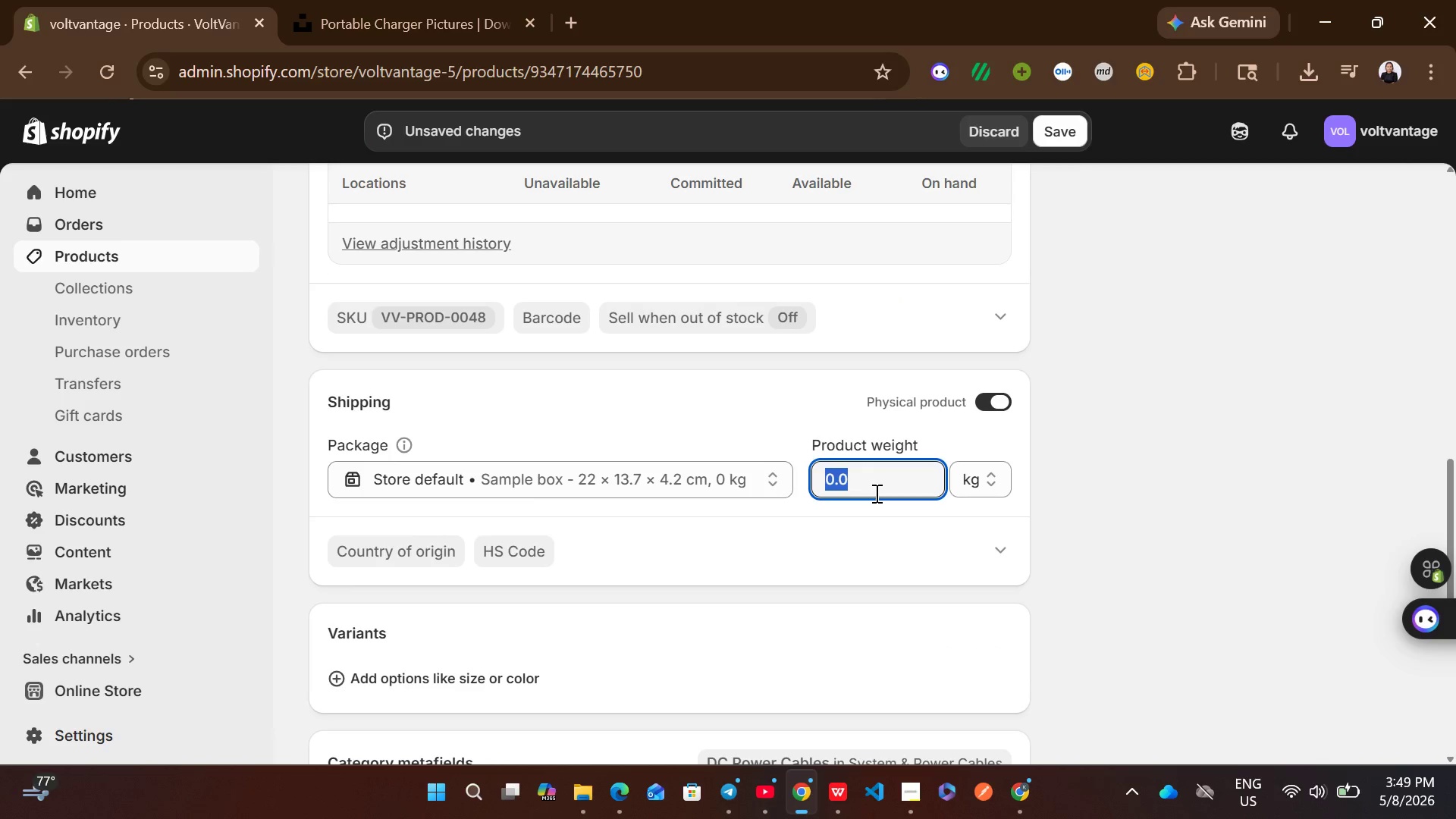 
type(a8100)
 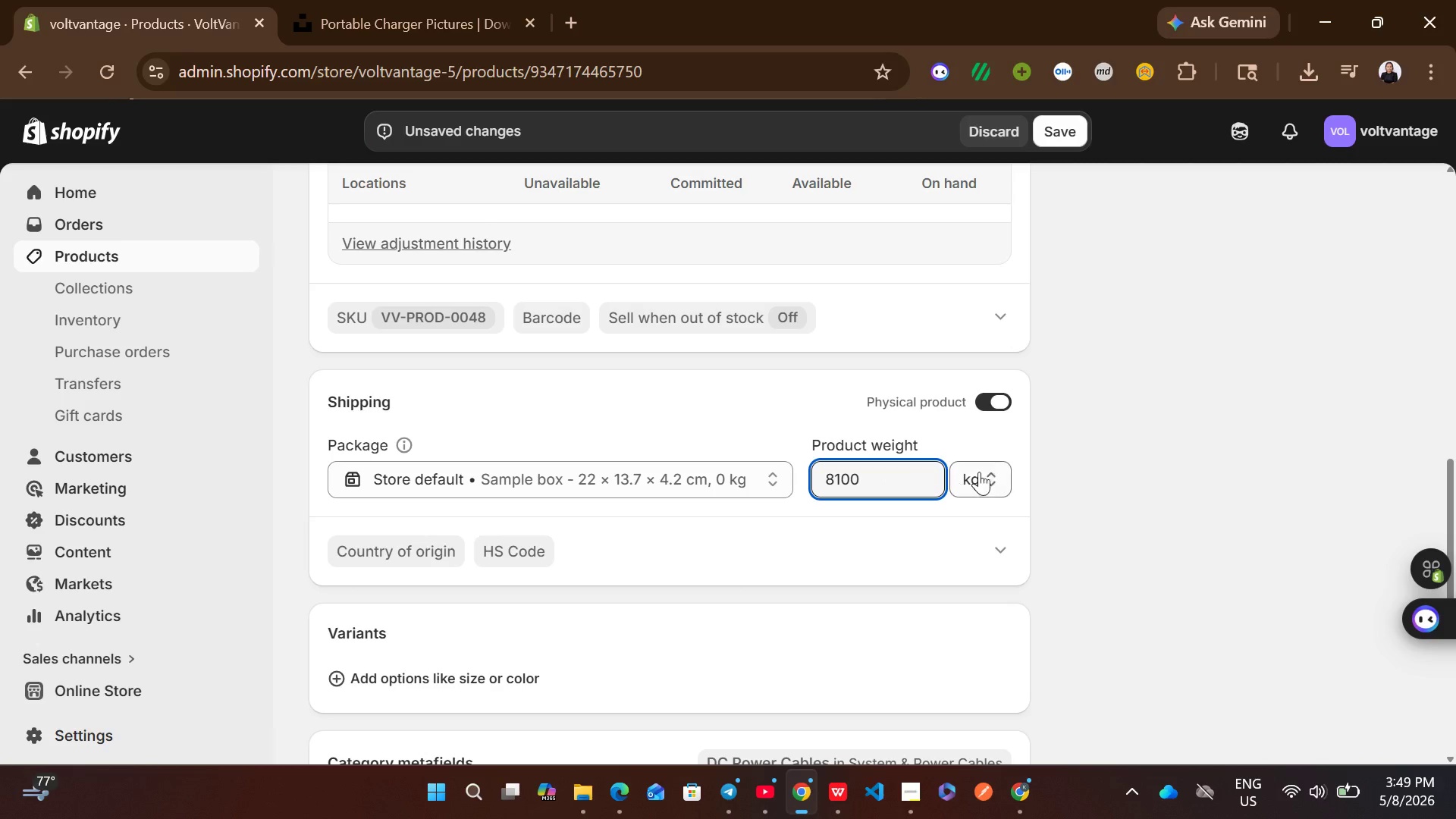 
left_click([984, 472])
 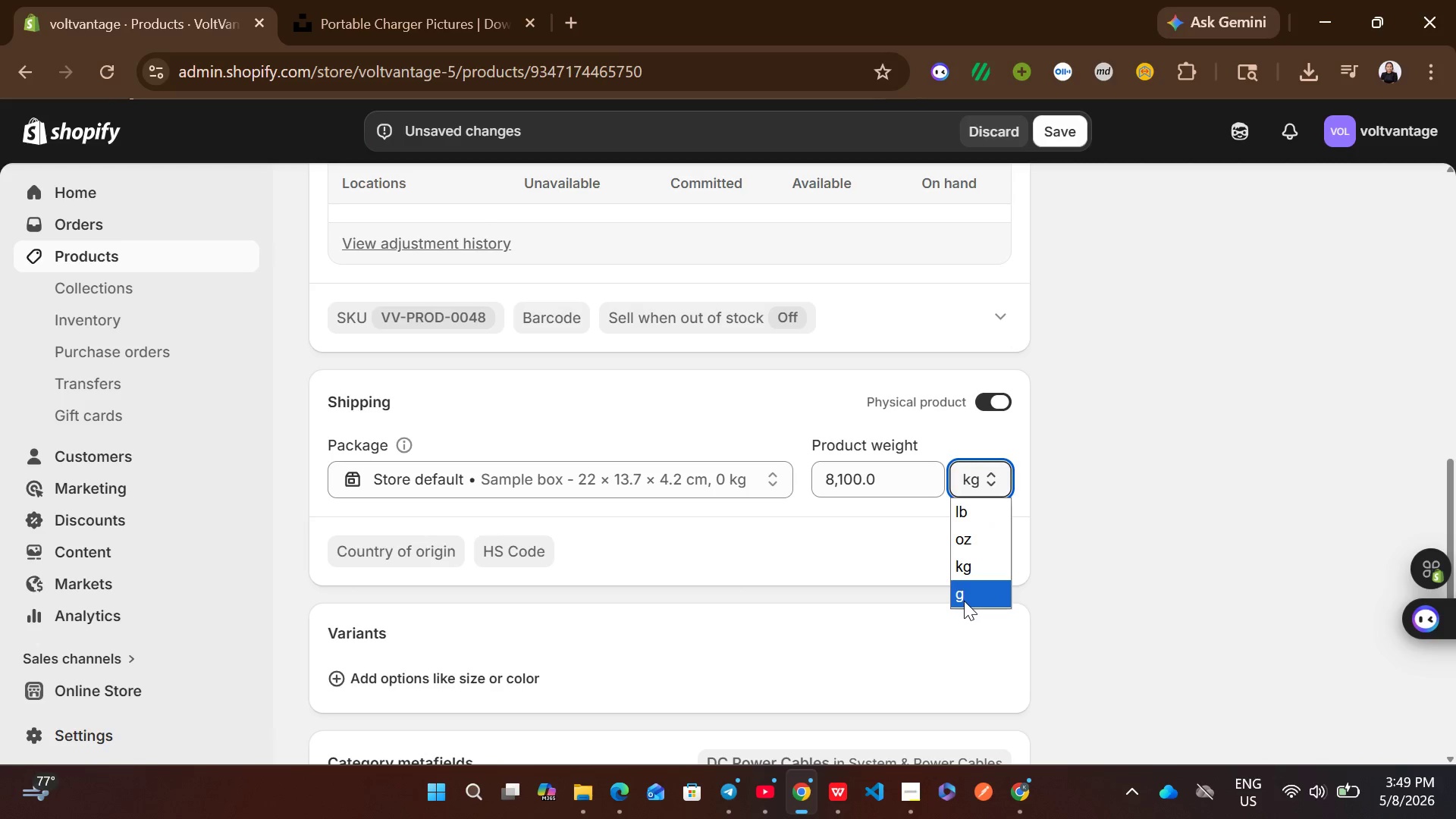 
left_click([964, 601])
 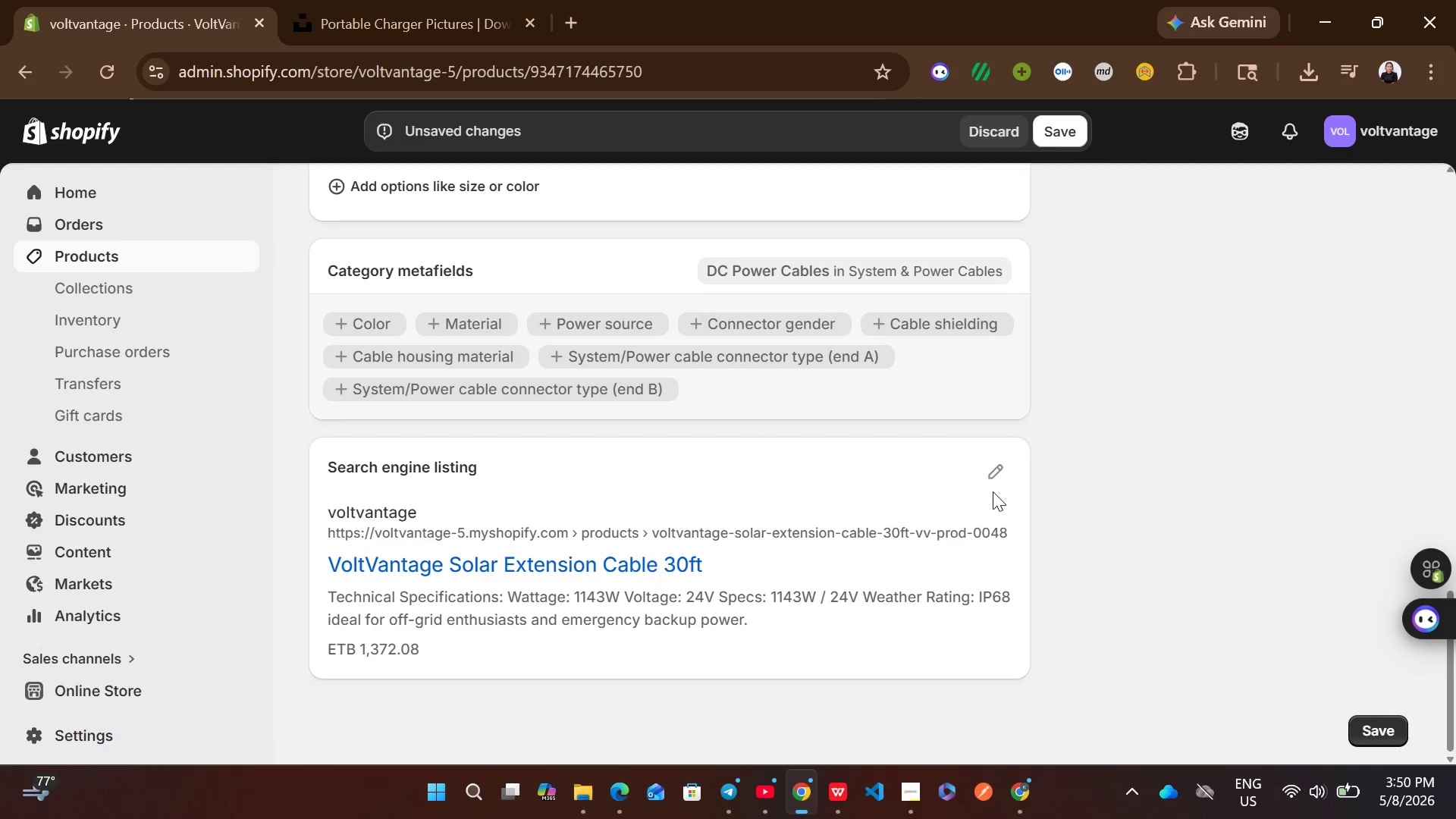 
left_click([987, 475])
 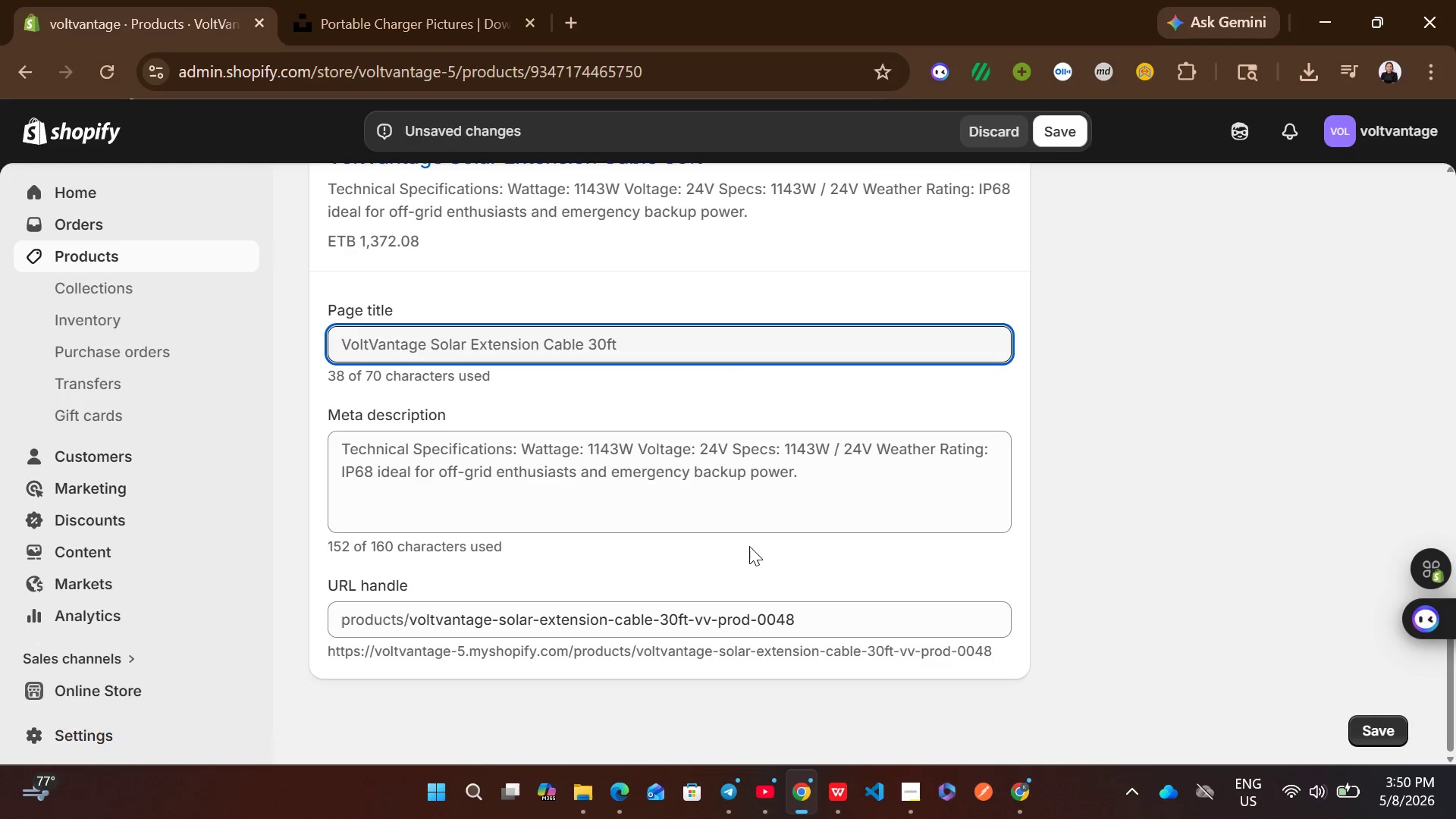 
left_click([737, 488])
 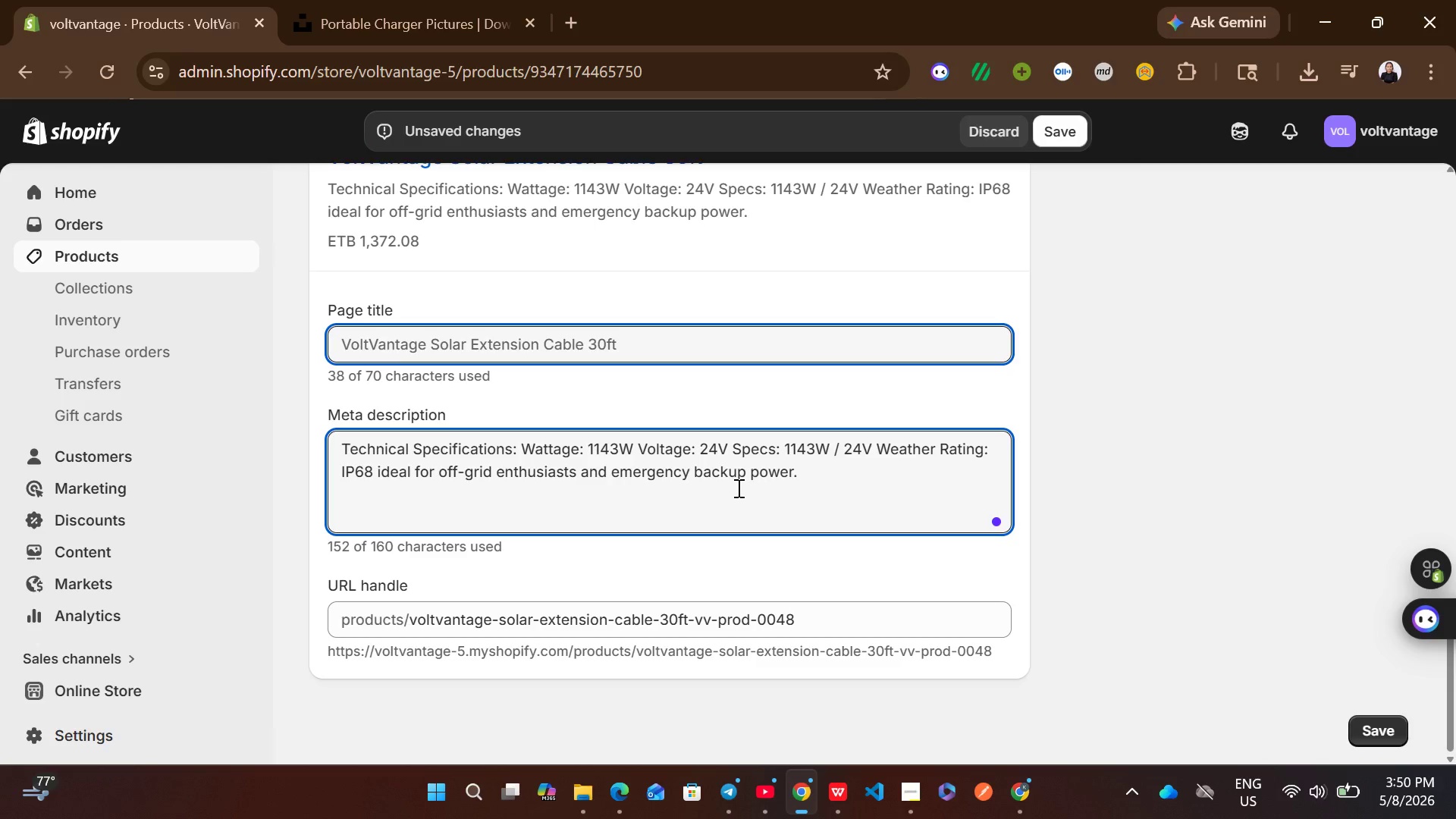 
wait(7.26)
 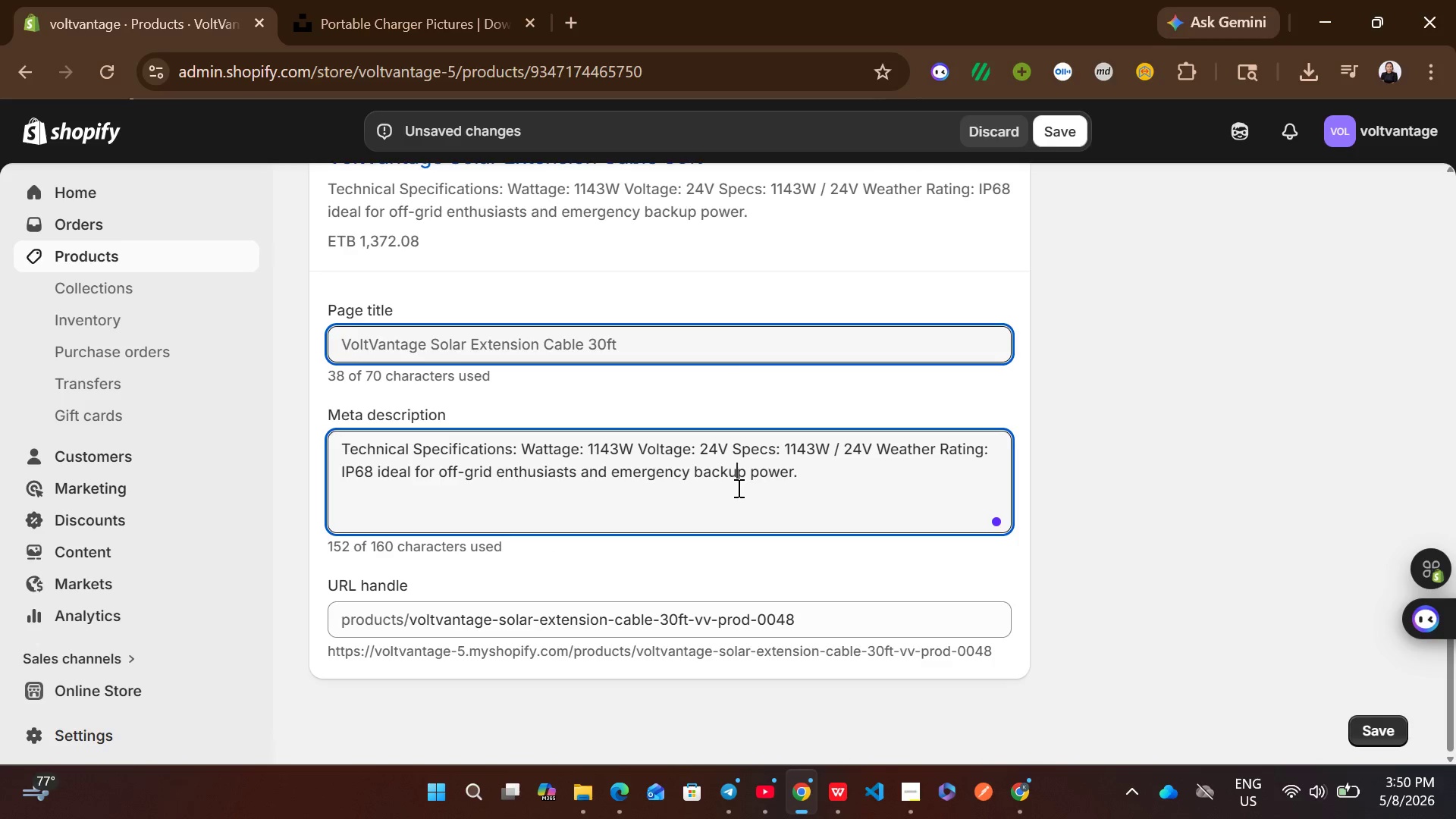 
key(Control+A)
 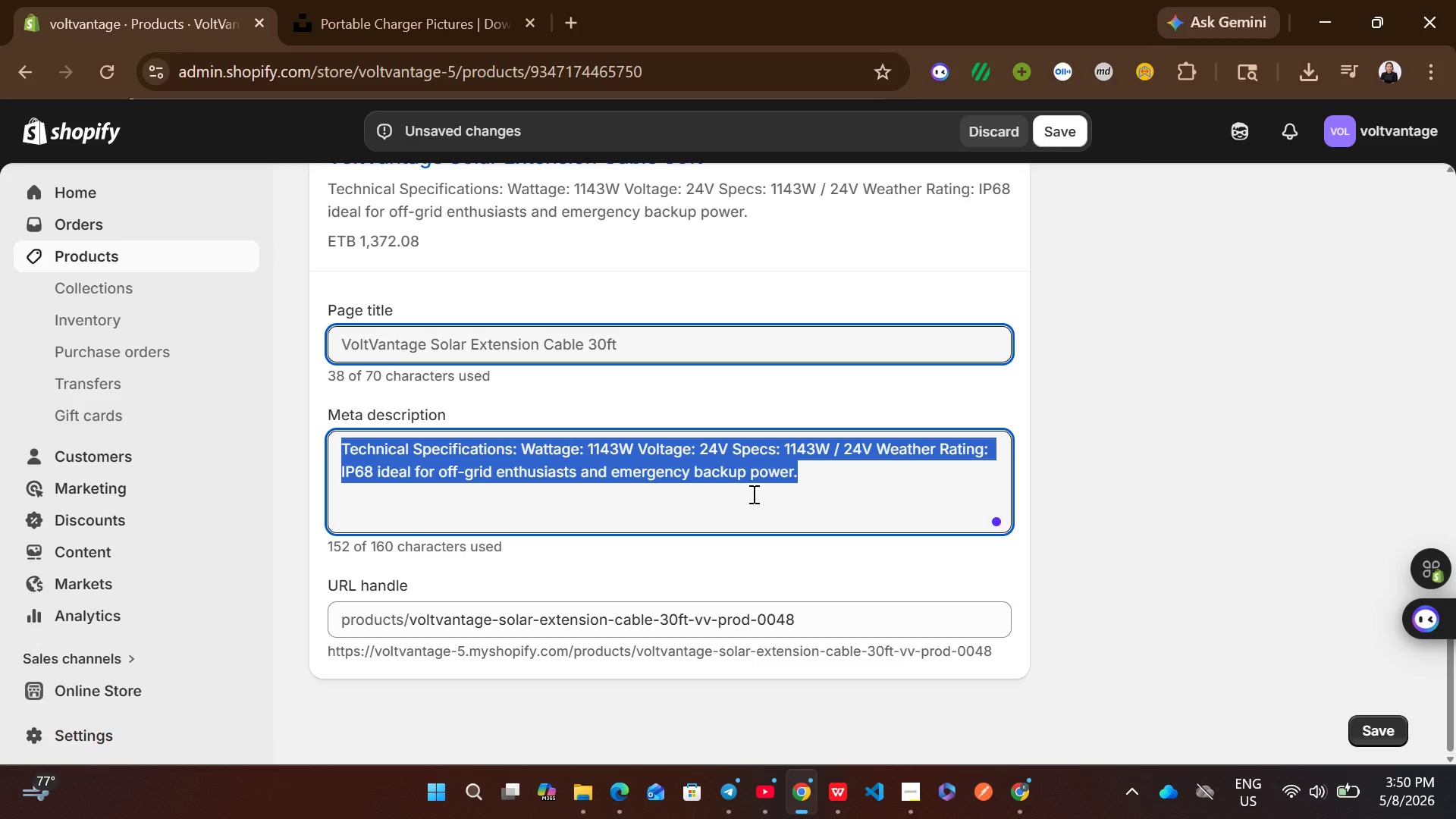 
type(Buy the VoltVantage solar extension sol)
key(Backspace)
key(Backspace)
key(Backspace)
type(cable 30ft: 1143W capacity with 1)
key(Backspace)
type(IP68 rating. perfect for van life)
 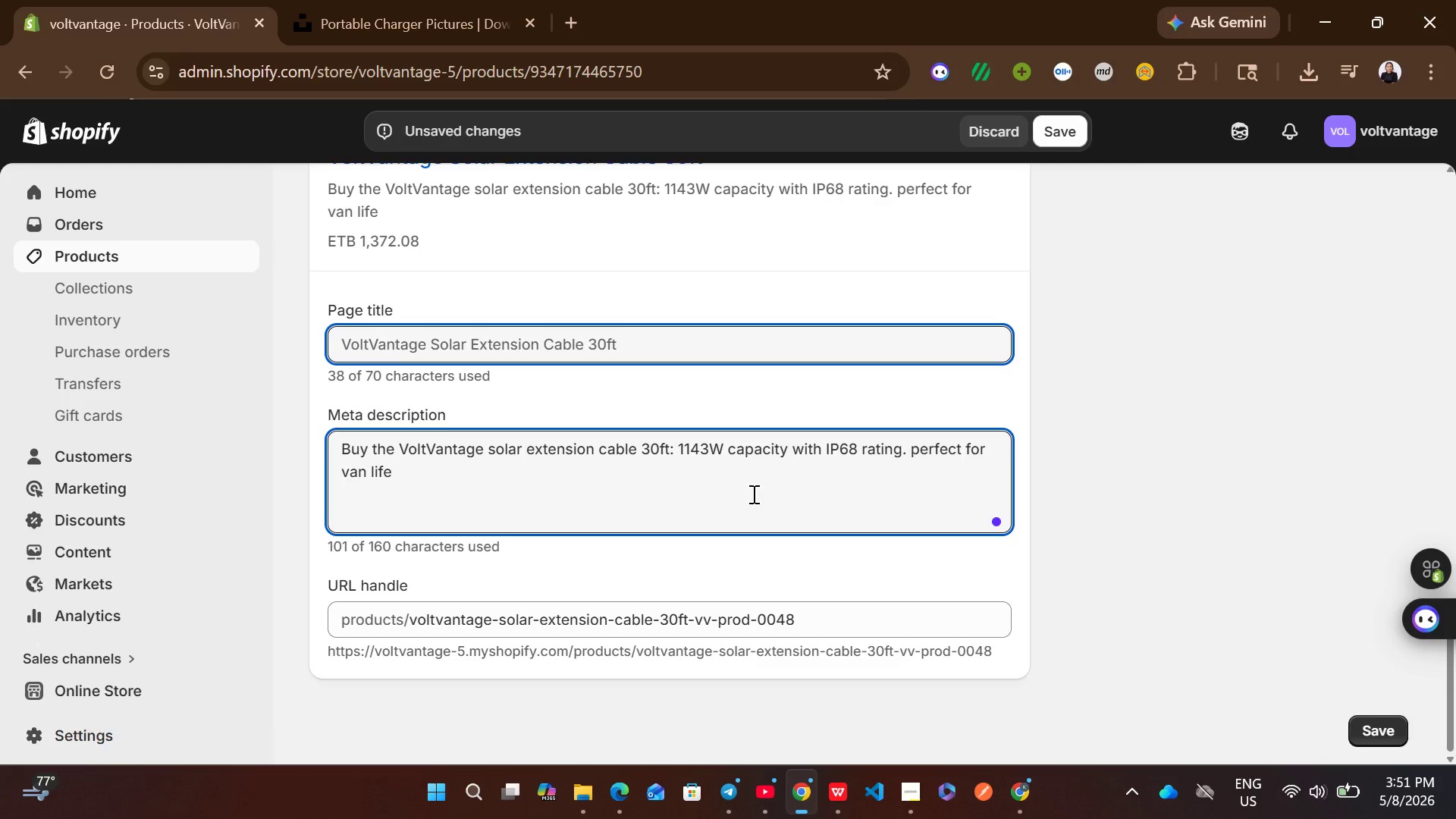 
type(, a)
key(Backspace)
type(emergency EV backup )
key(Backspace)
type(, and off-grid power.)
 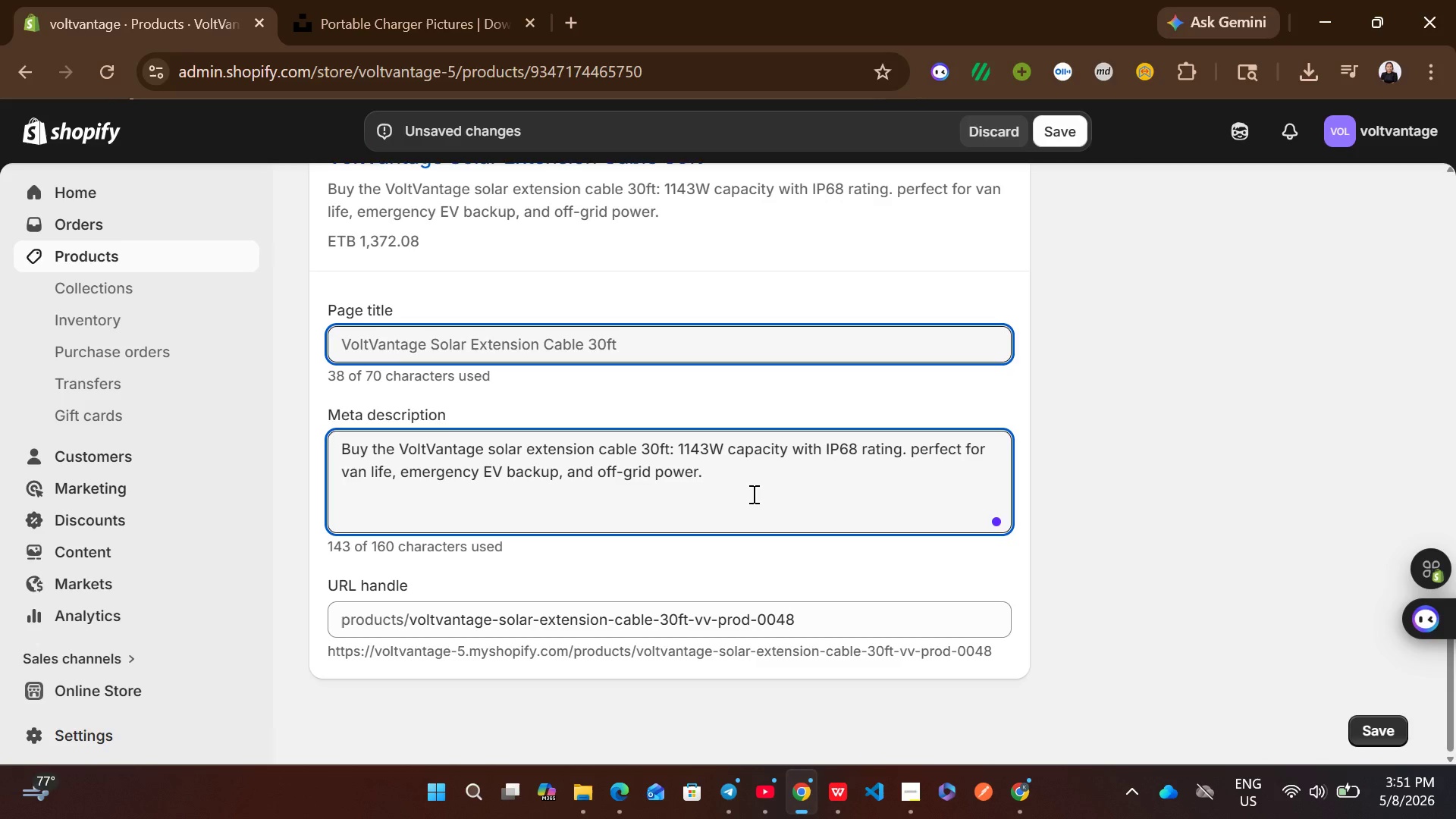 
wait(7.28)
 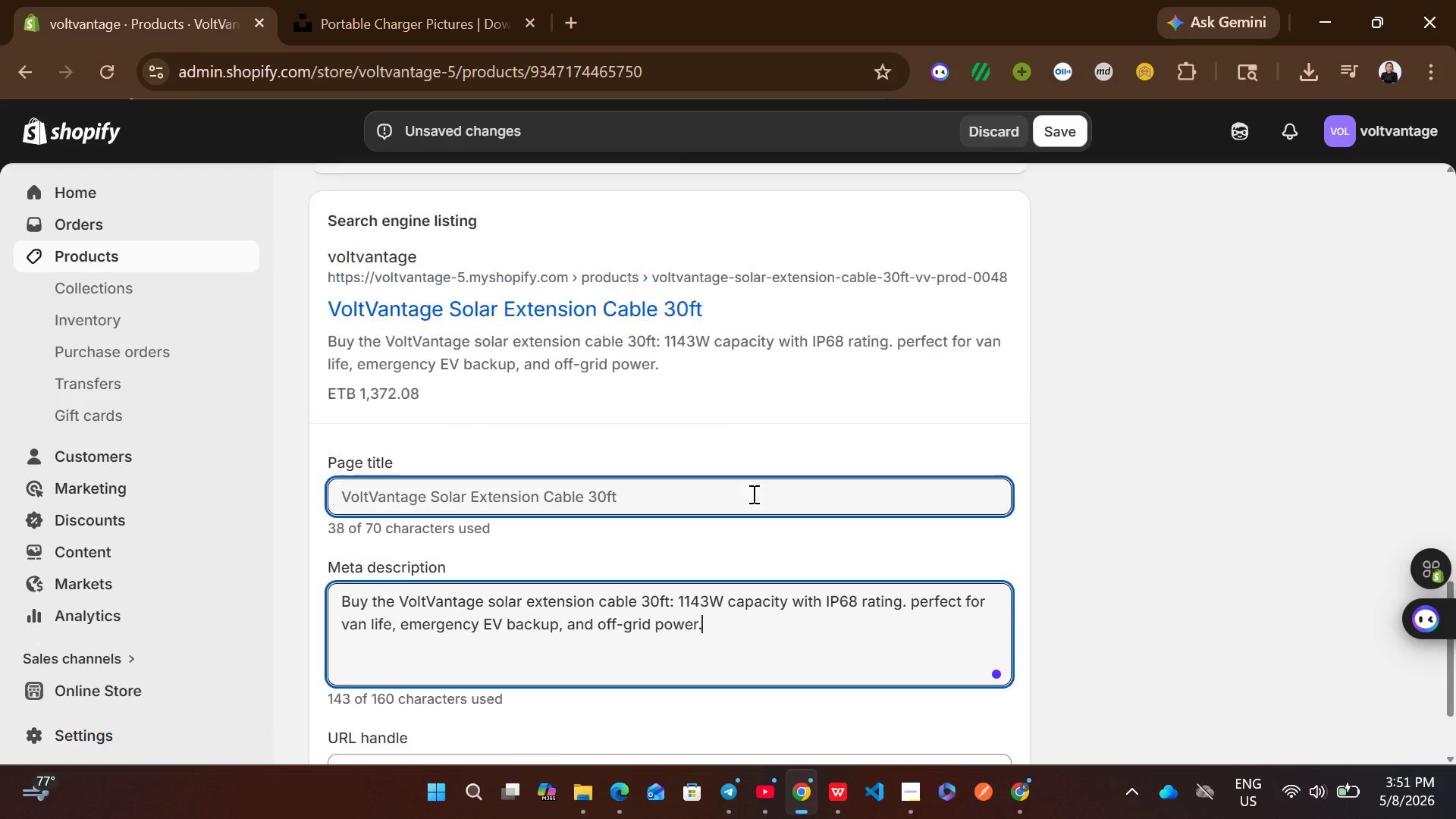 
left_click([640, 281])
 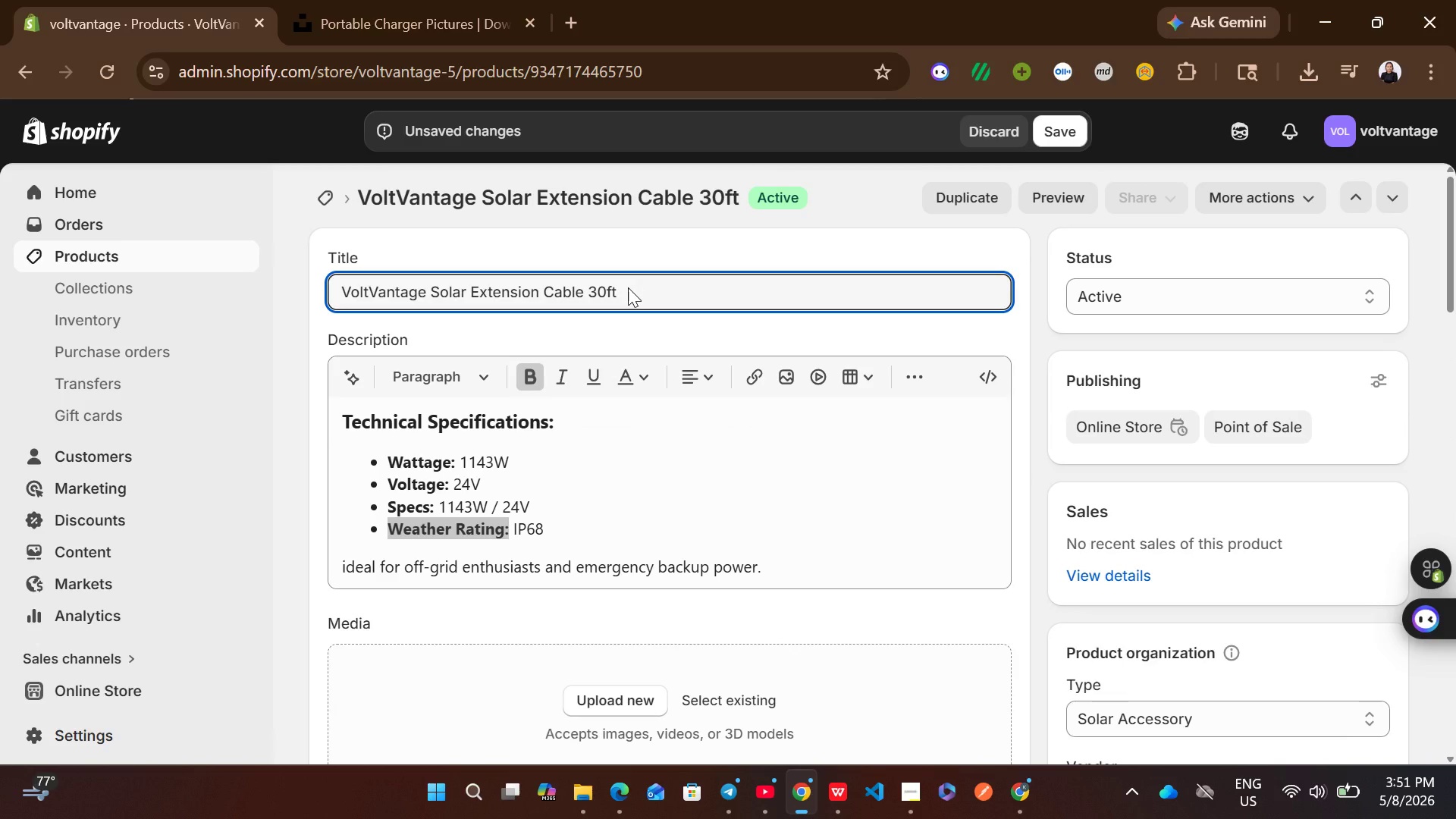 
left_click_drag(start_coordinate=[628, 287], to_coordinate=[434, 288])
 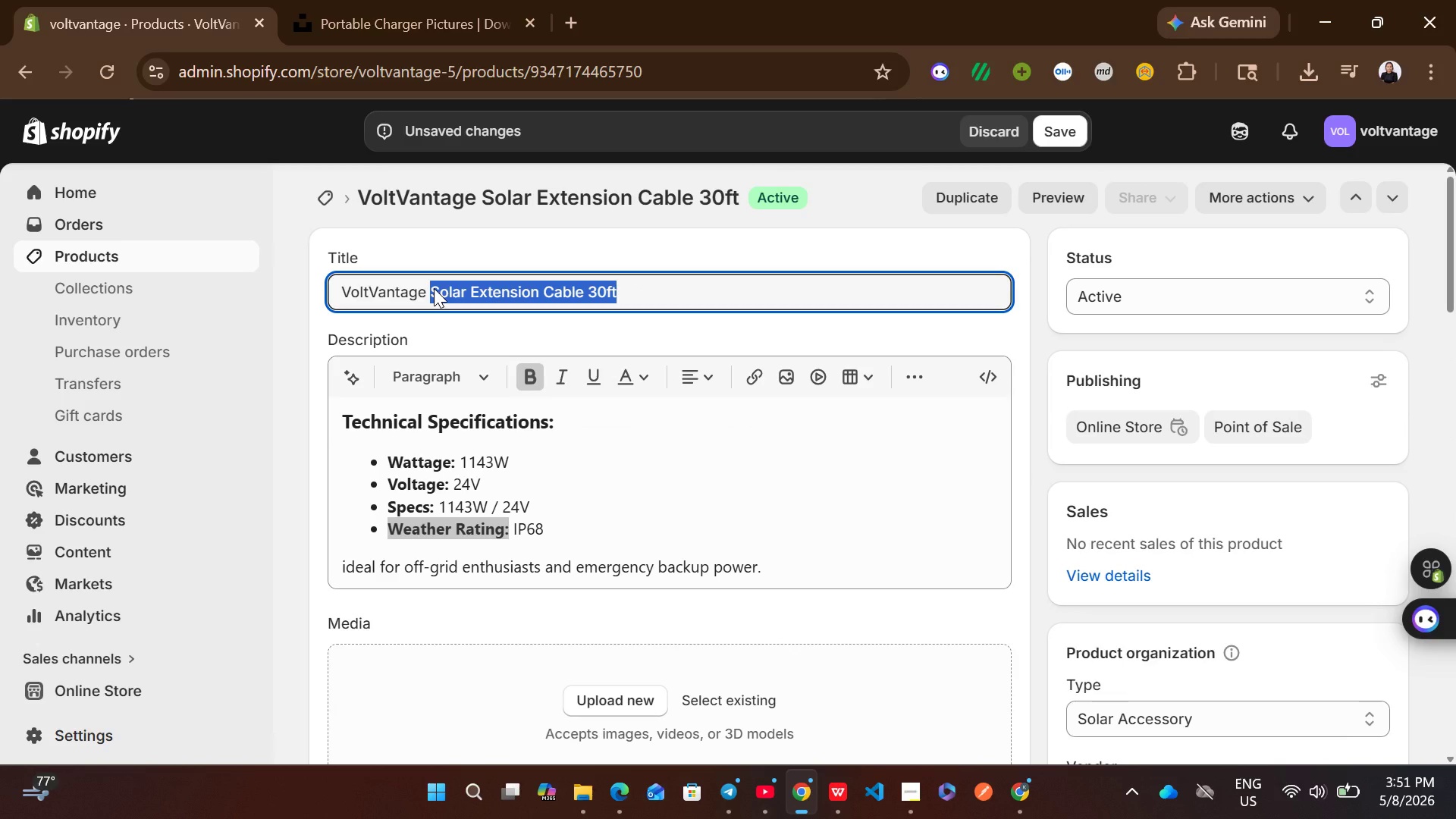 
key(Control+C)
 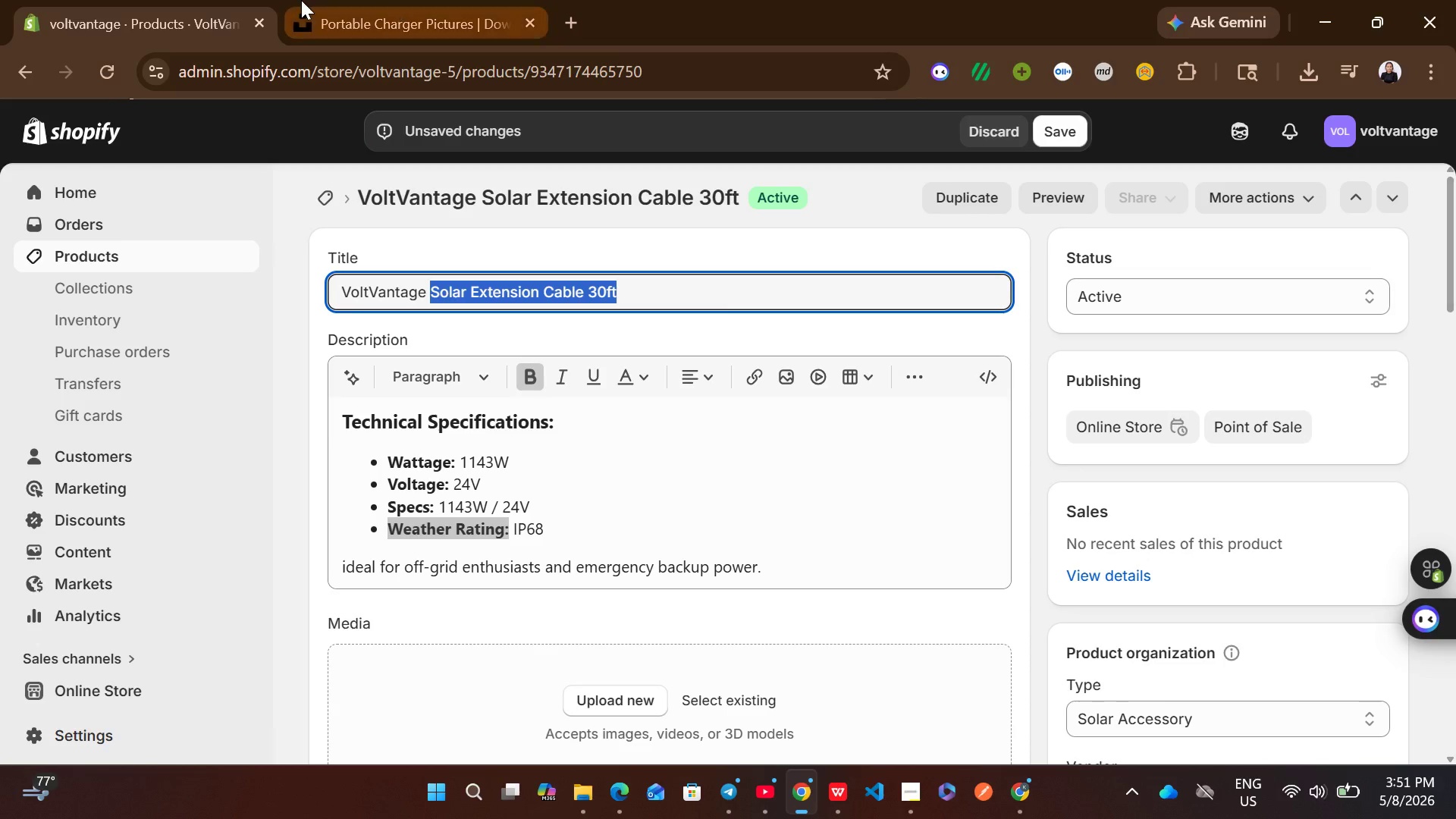 
left_click([301, 0])
 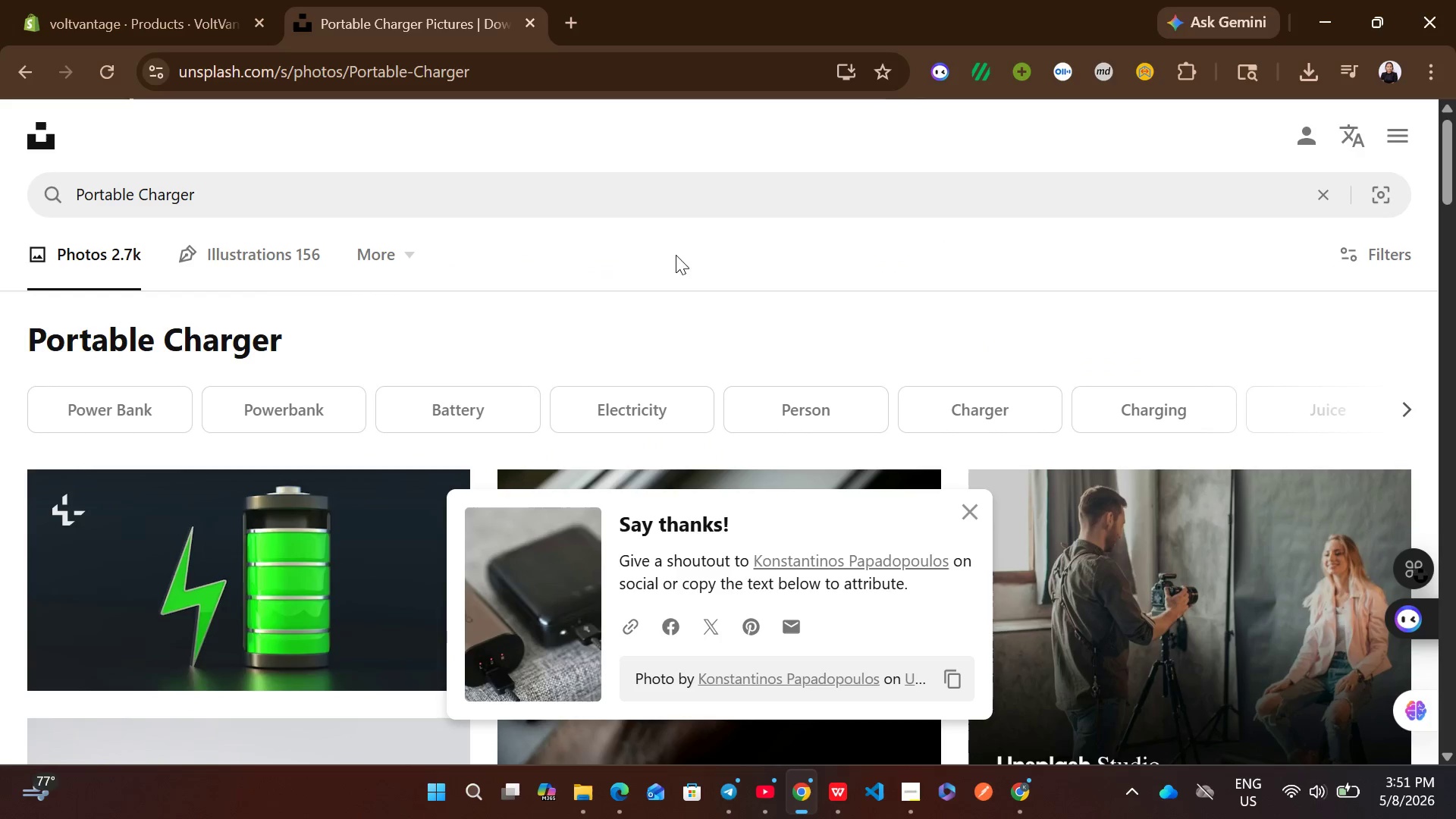 
left_click([583, 189])
 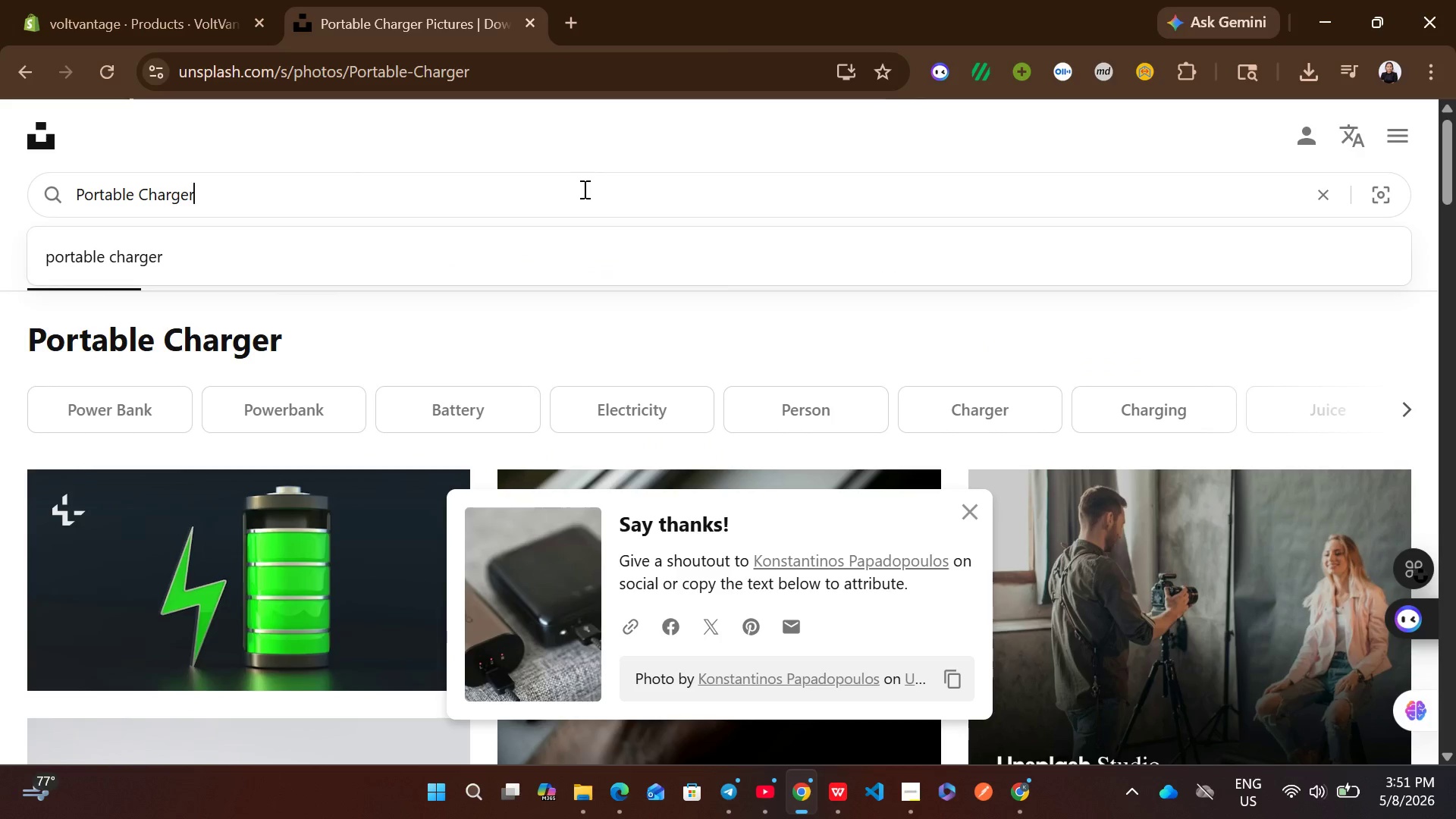 
key(Control+ControlLeft)
 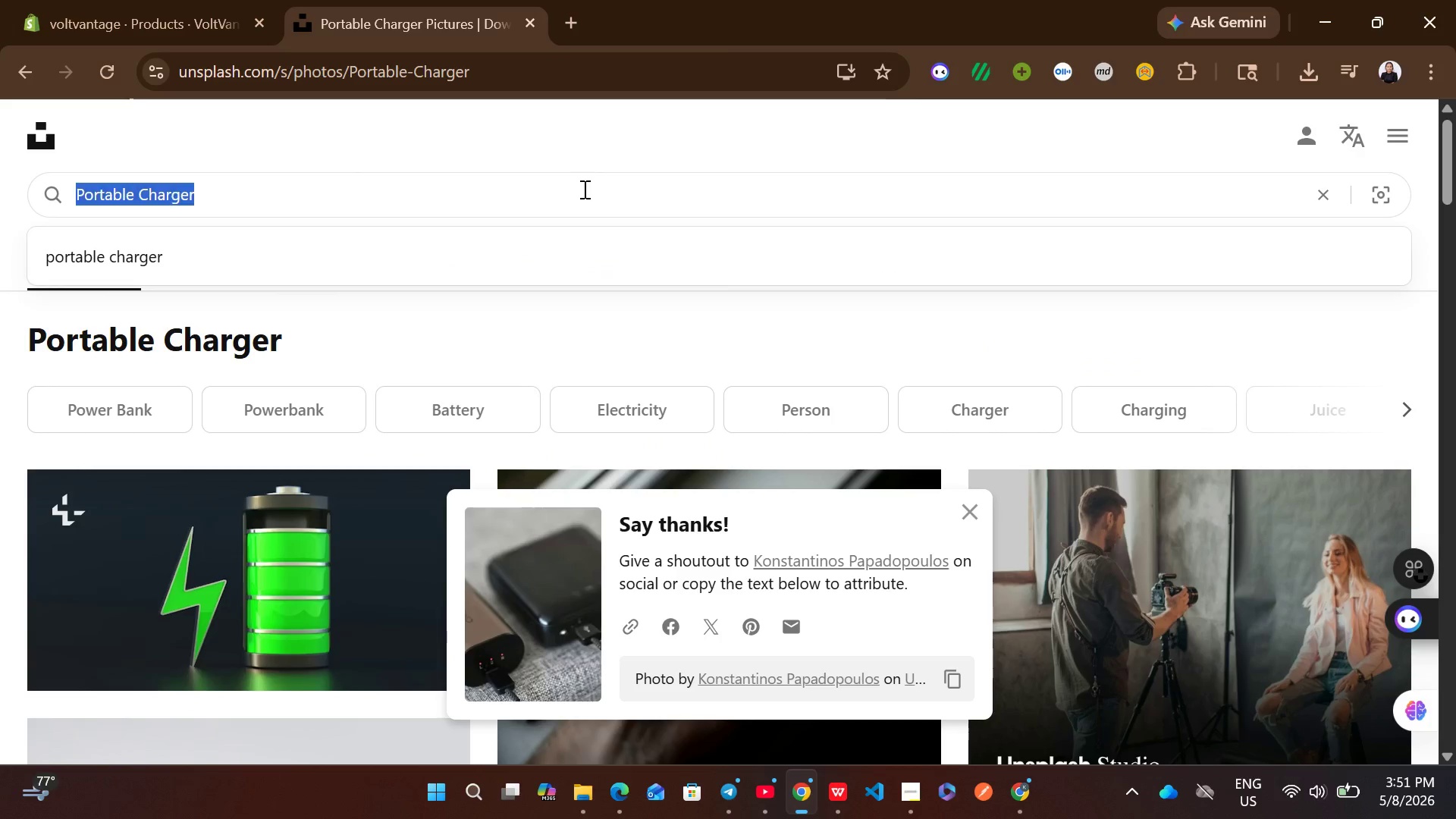 
key(Control+A)
 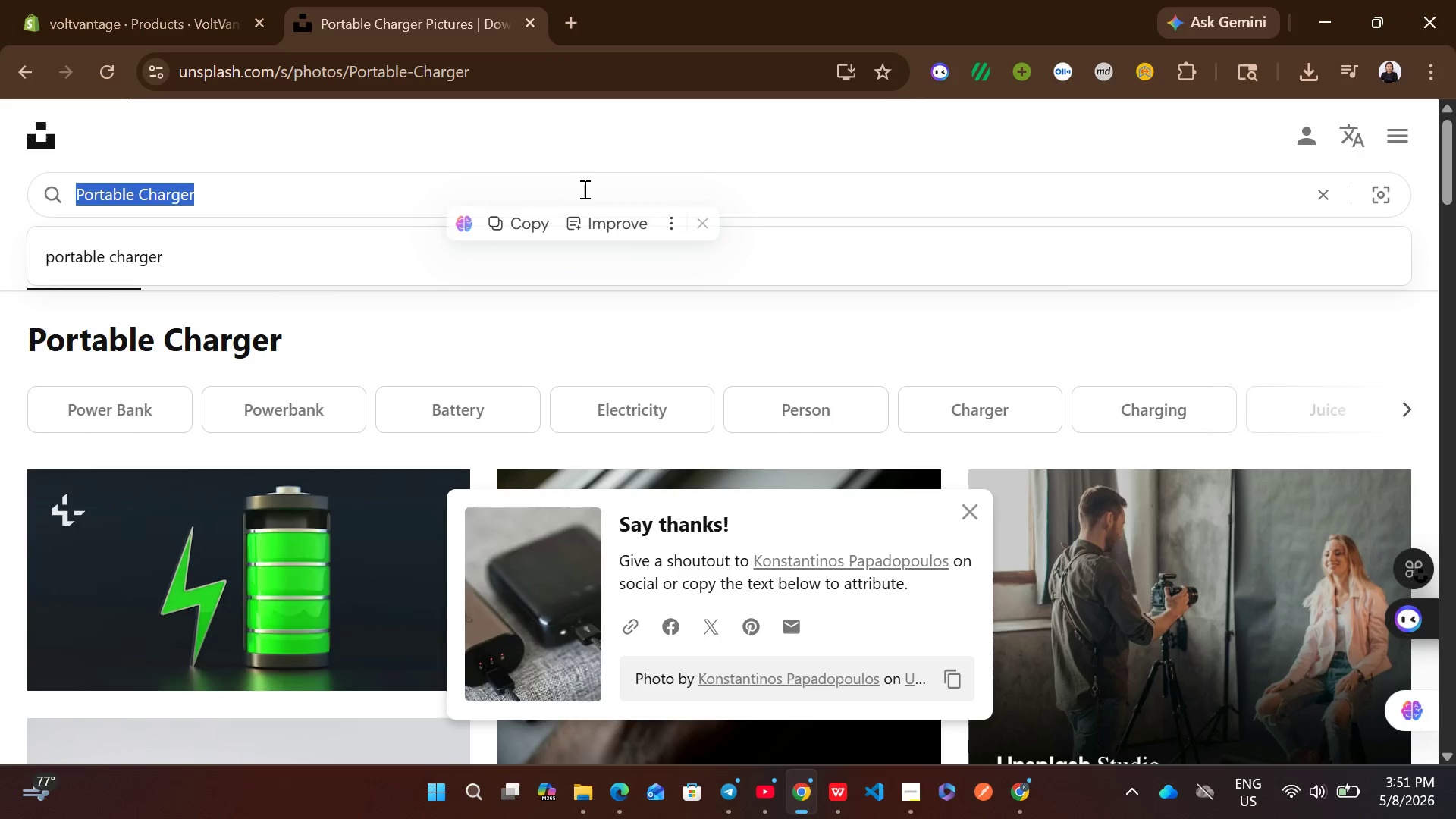 
key(Control+V)
 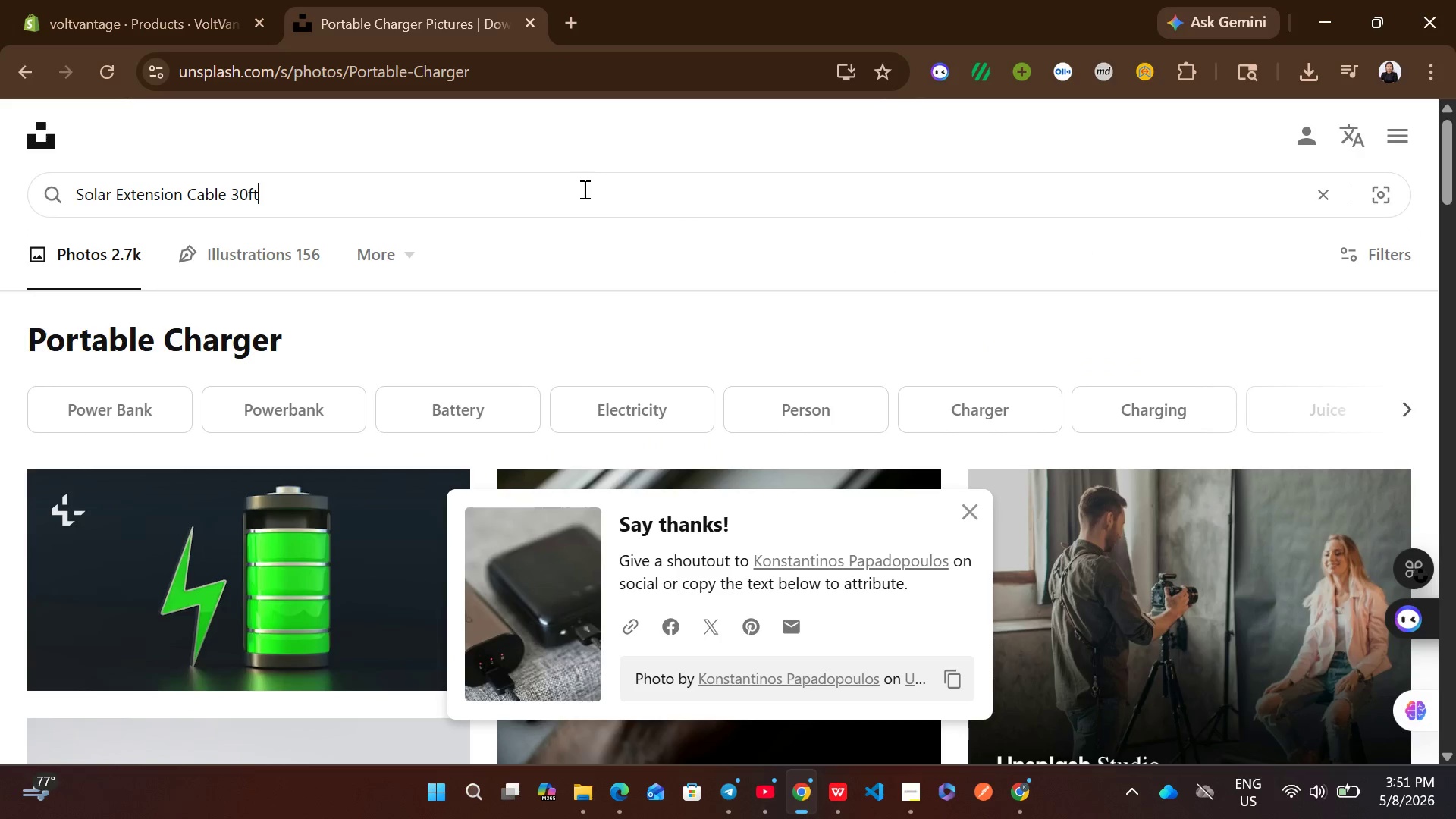 
key(Enter)
 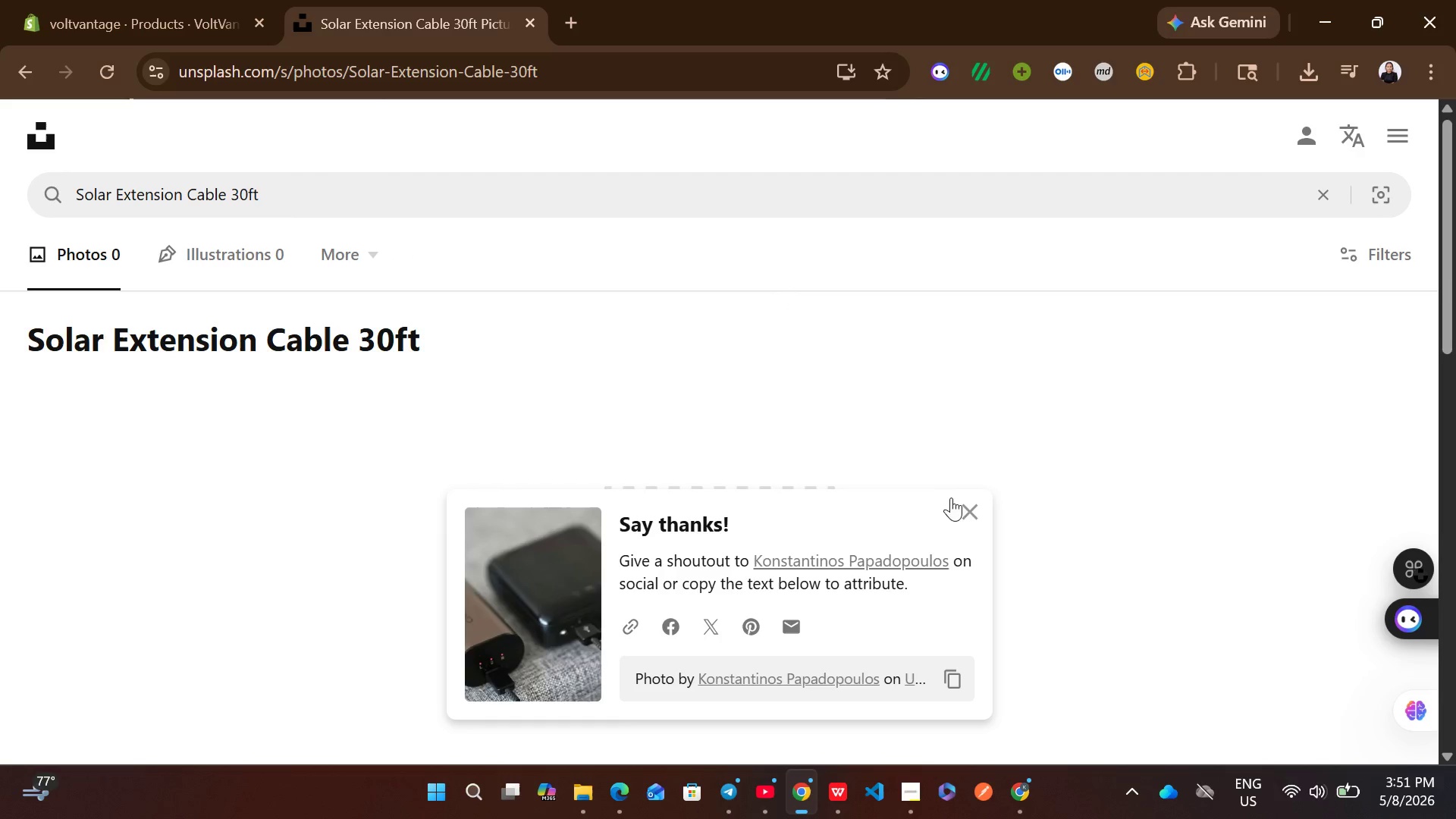 
left_click([970, 519])
 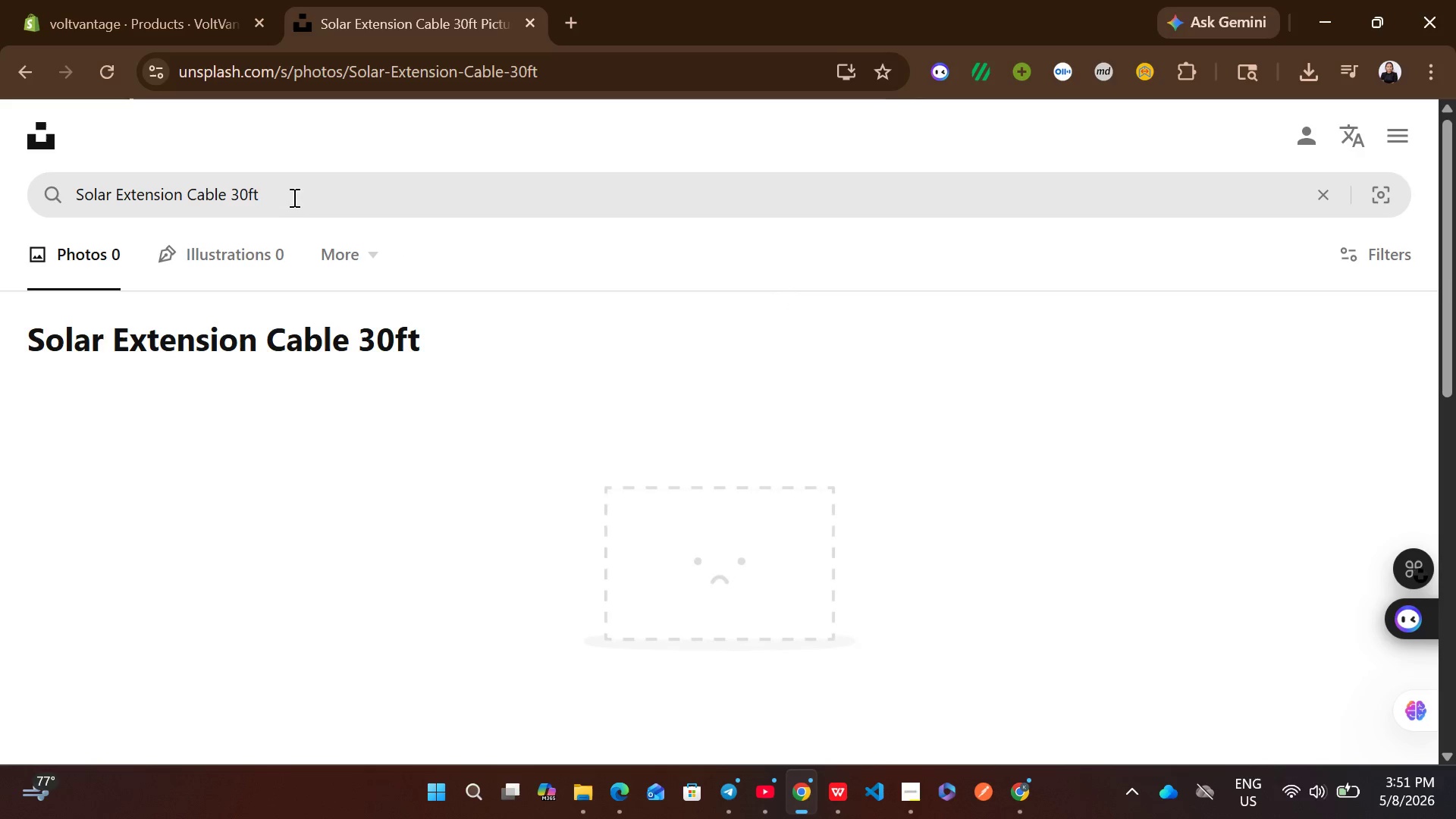 
left_click_drag(start_coordinate=[291, 197], to_coordinate=[230, 192])
 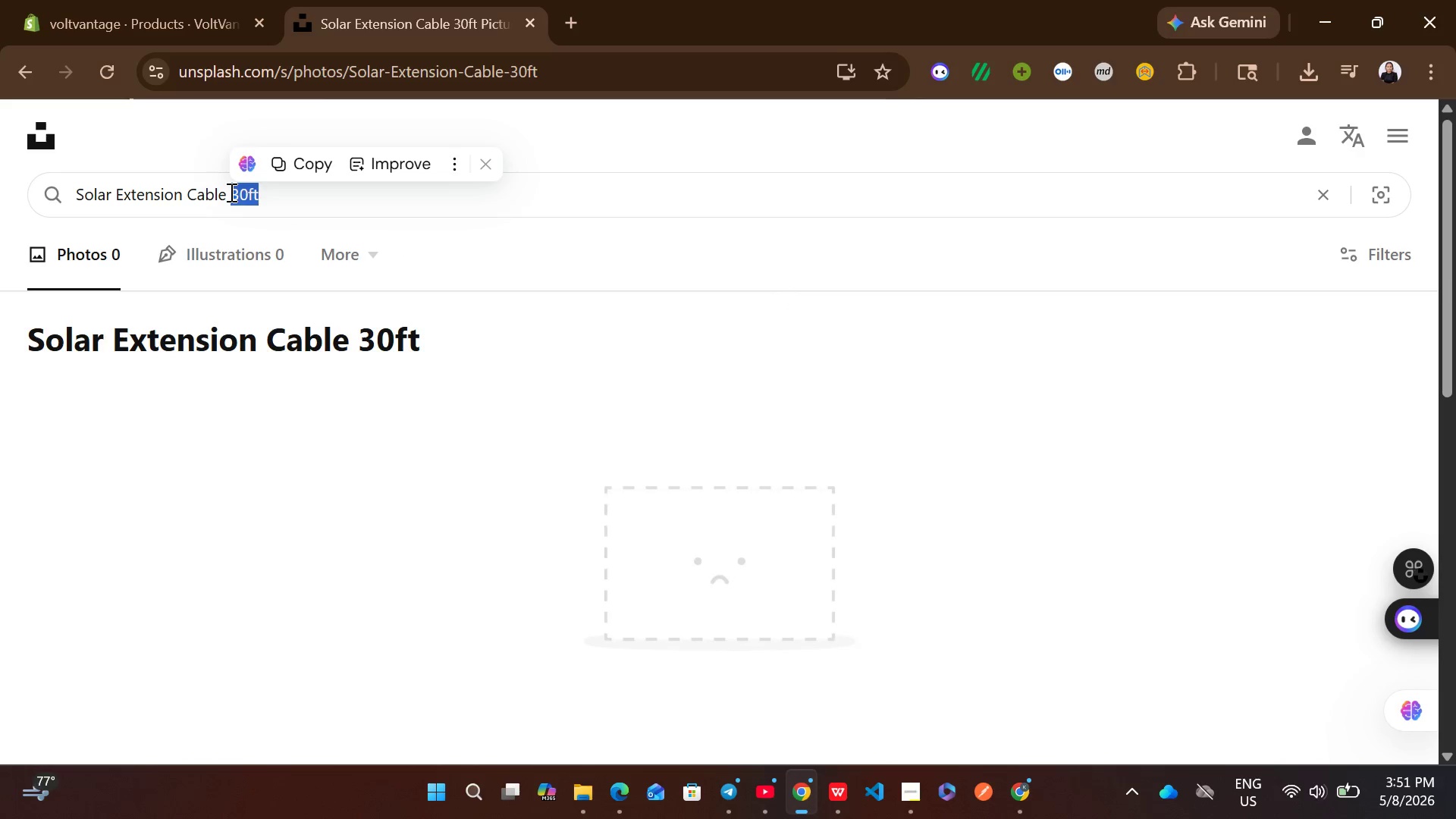 
key(Backspace)
 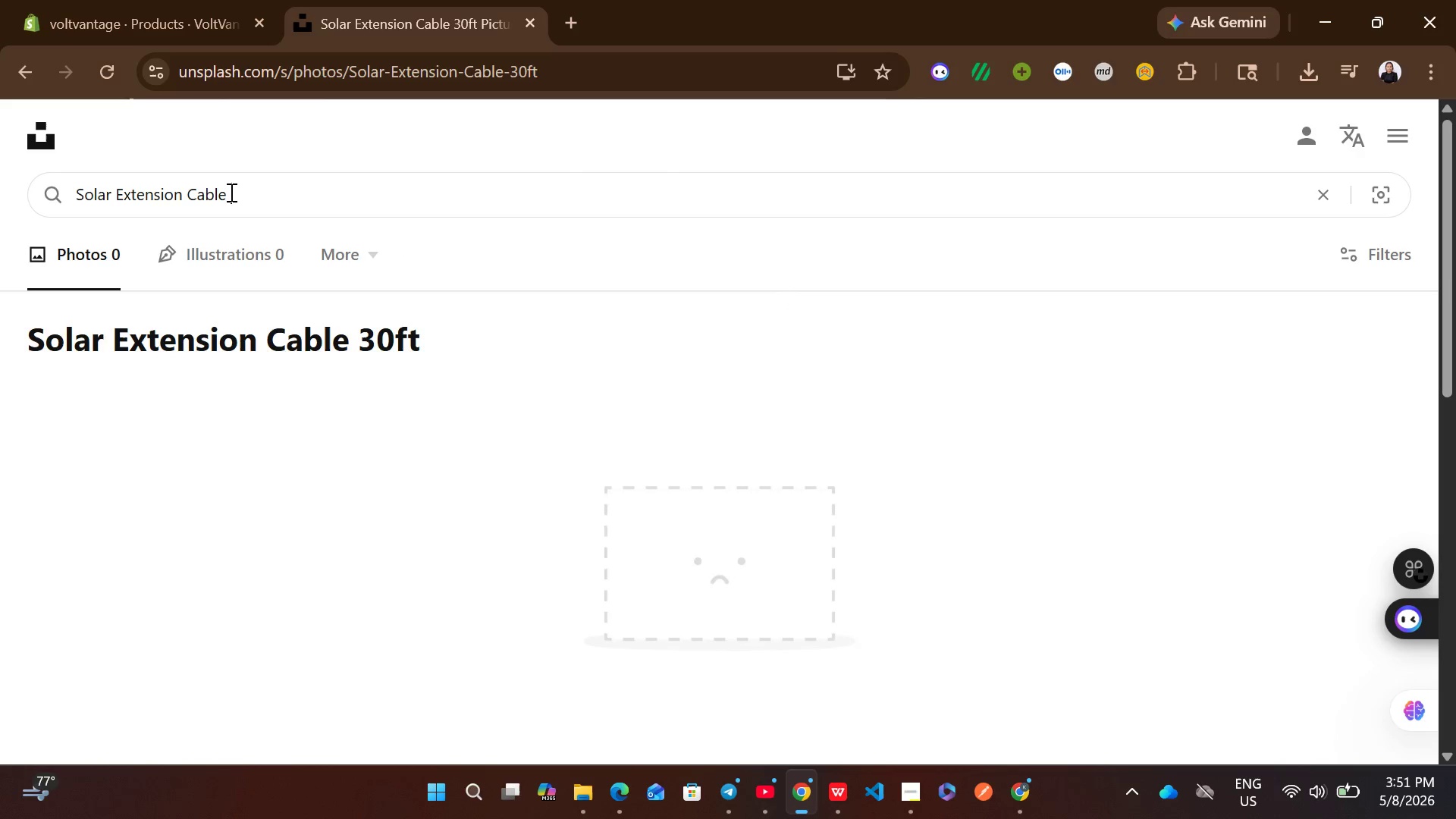 
key(Backspace)
 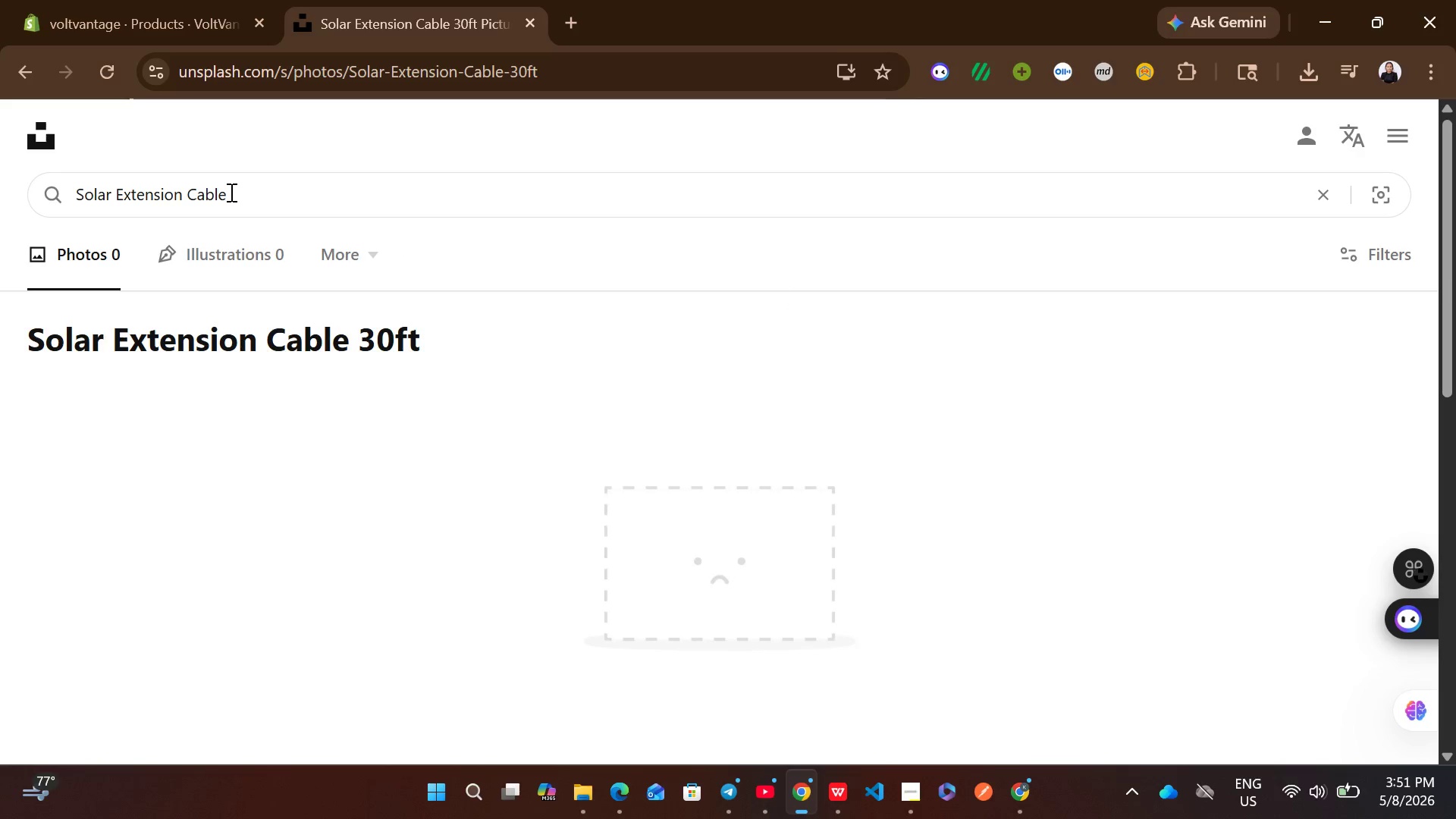 
key(Enter)
 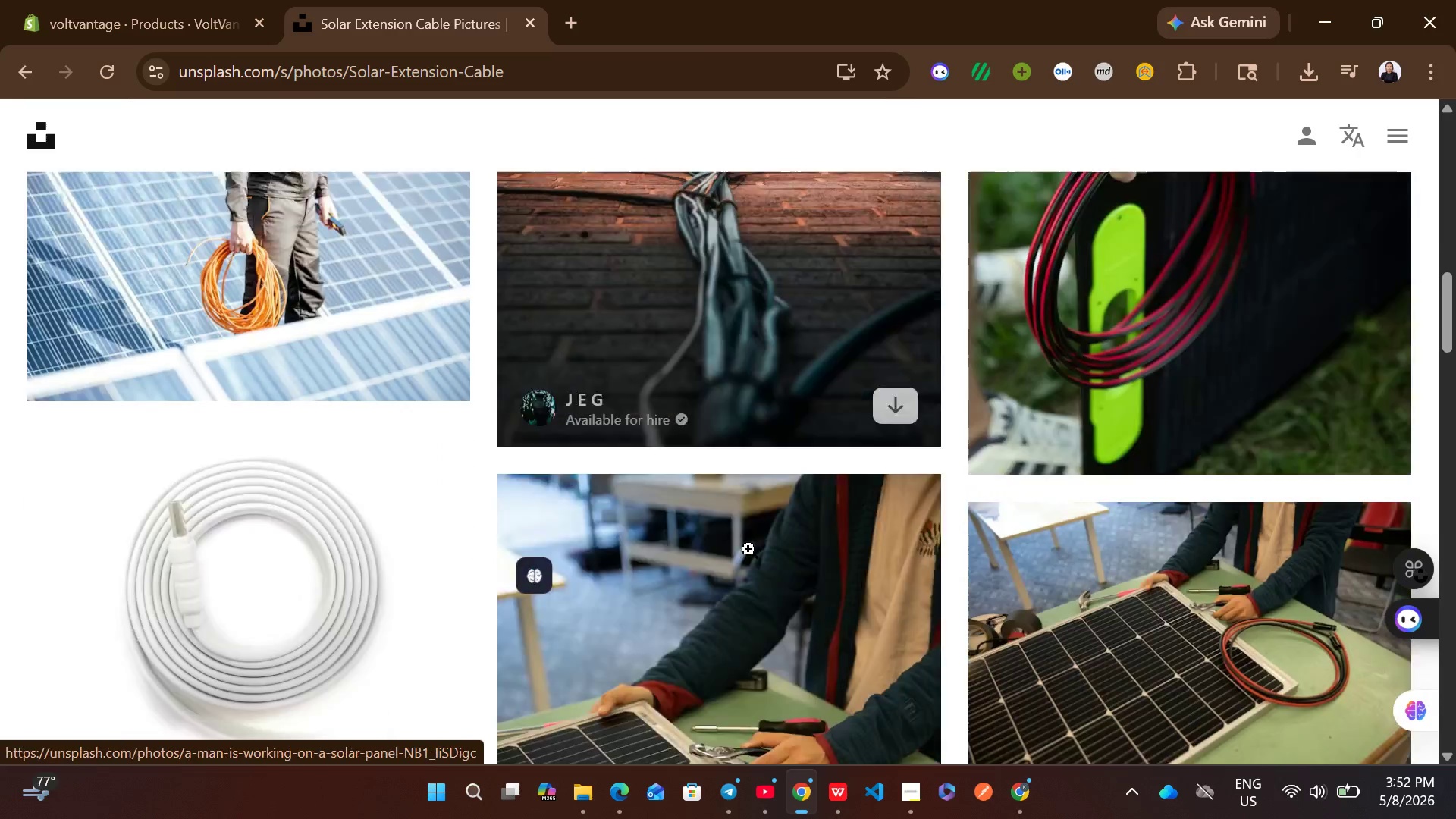 
wait(7.22)
 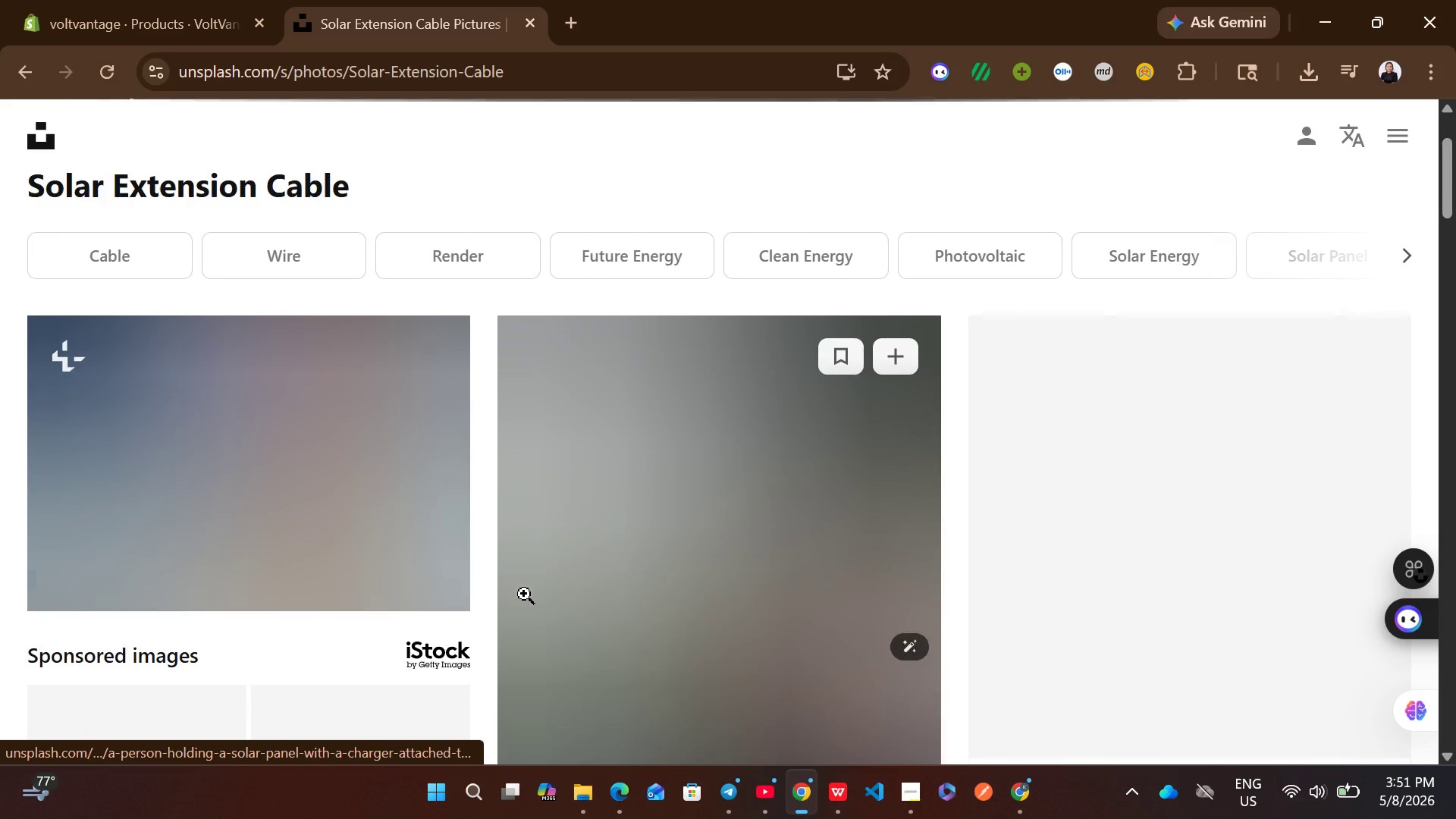 
left_click([1383, 463])
 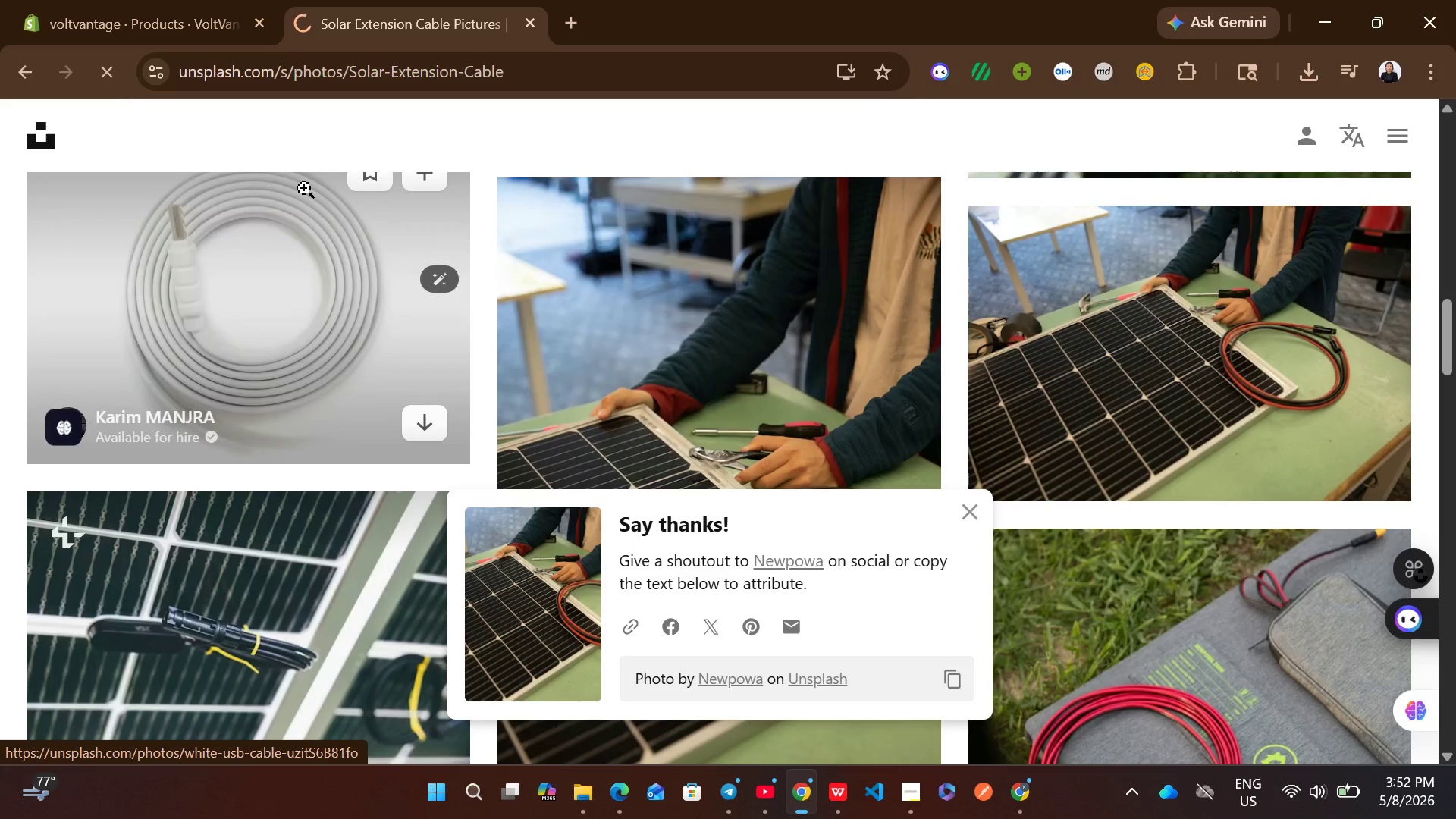 
left_click([204, 0])
 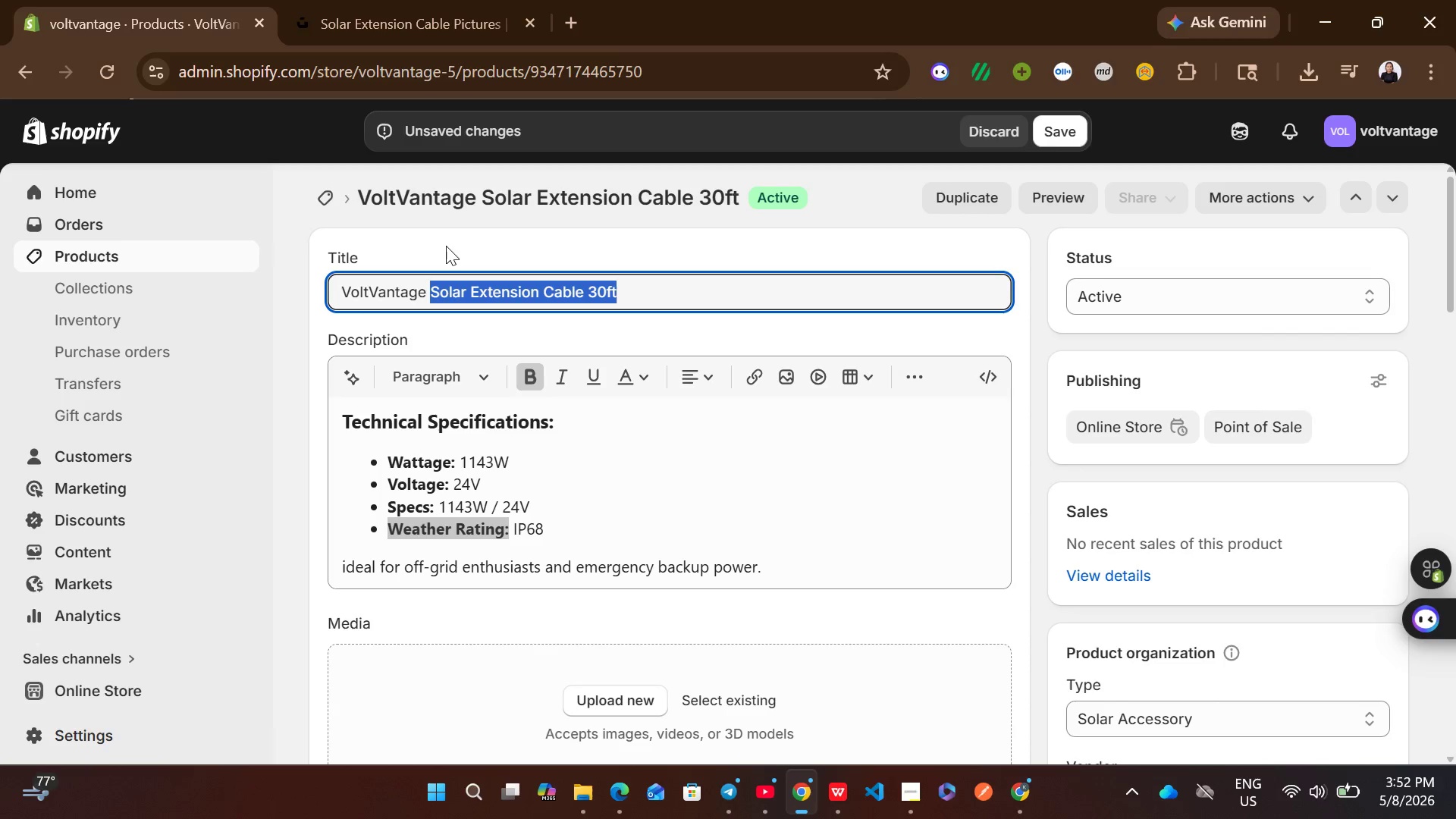 
mouse_move([654, 489])
 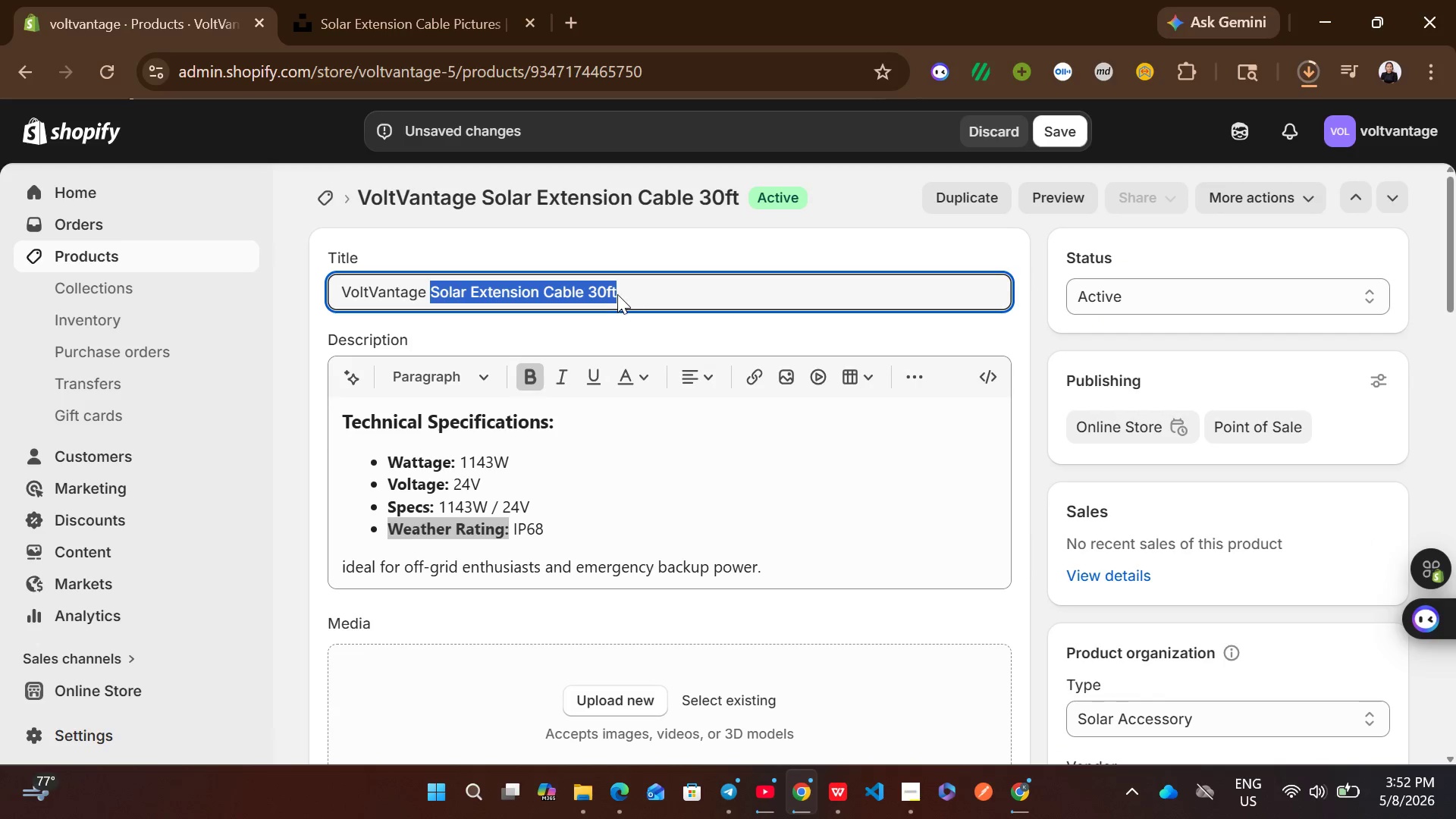 
left_click([617, 293])
 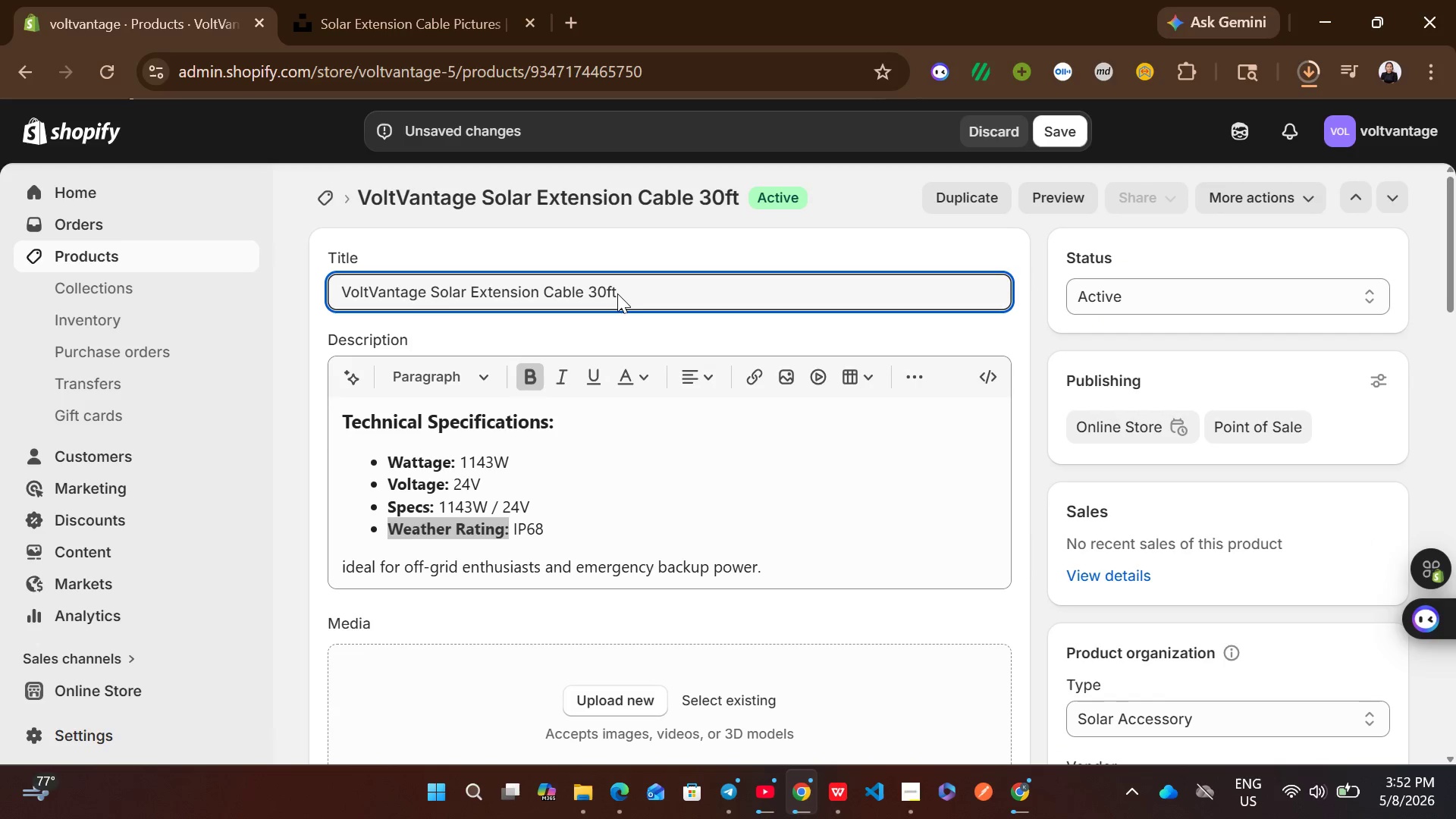 
key(Control+A)
 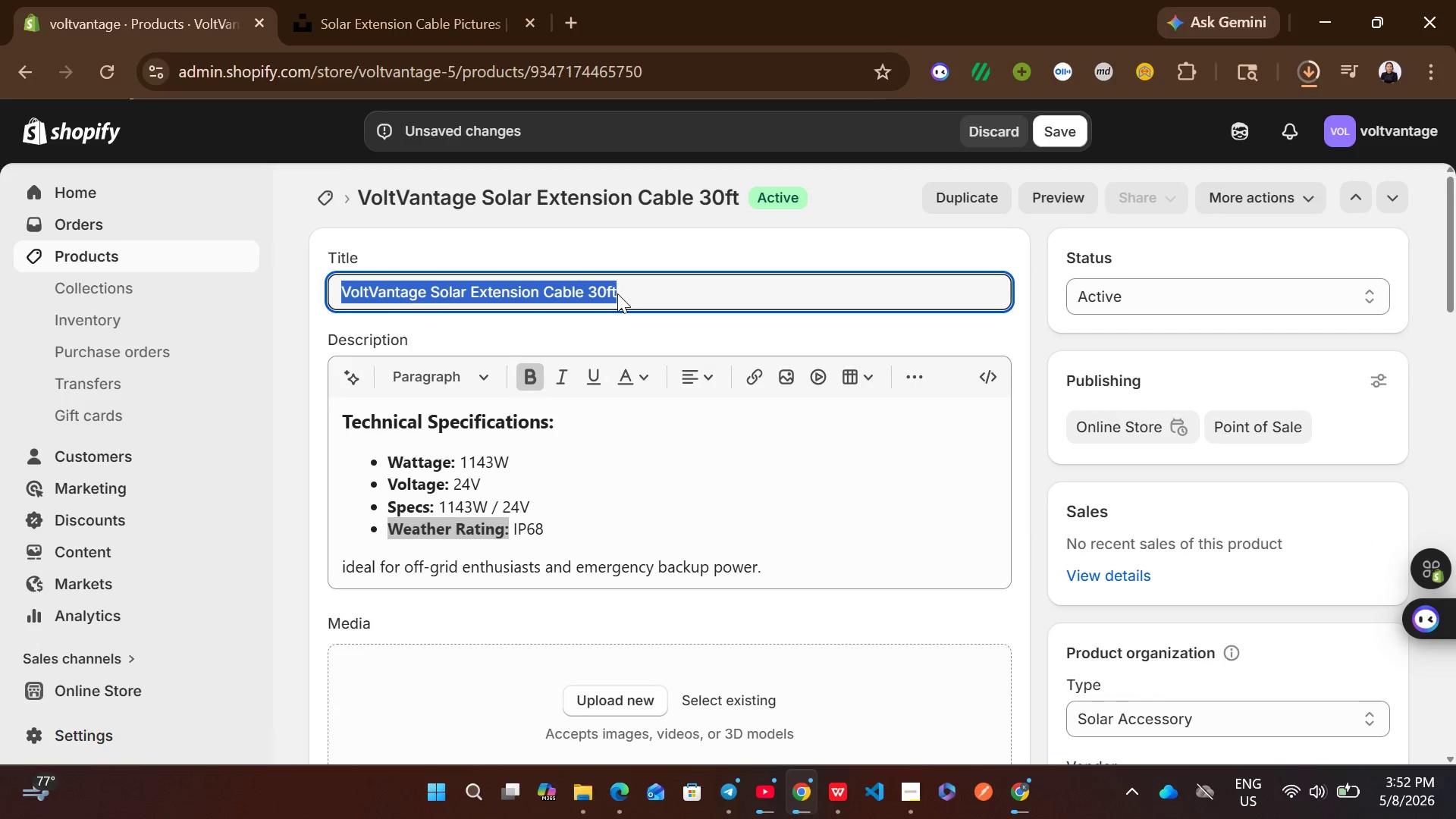 
key(Control+C)
 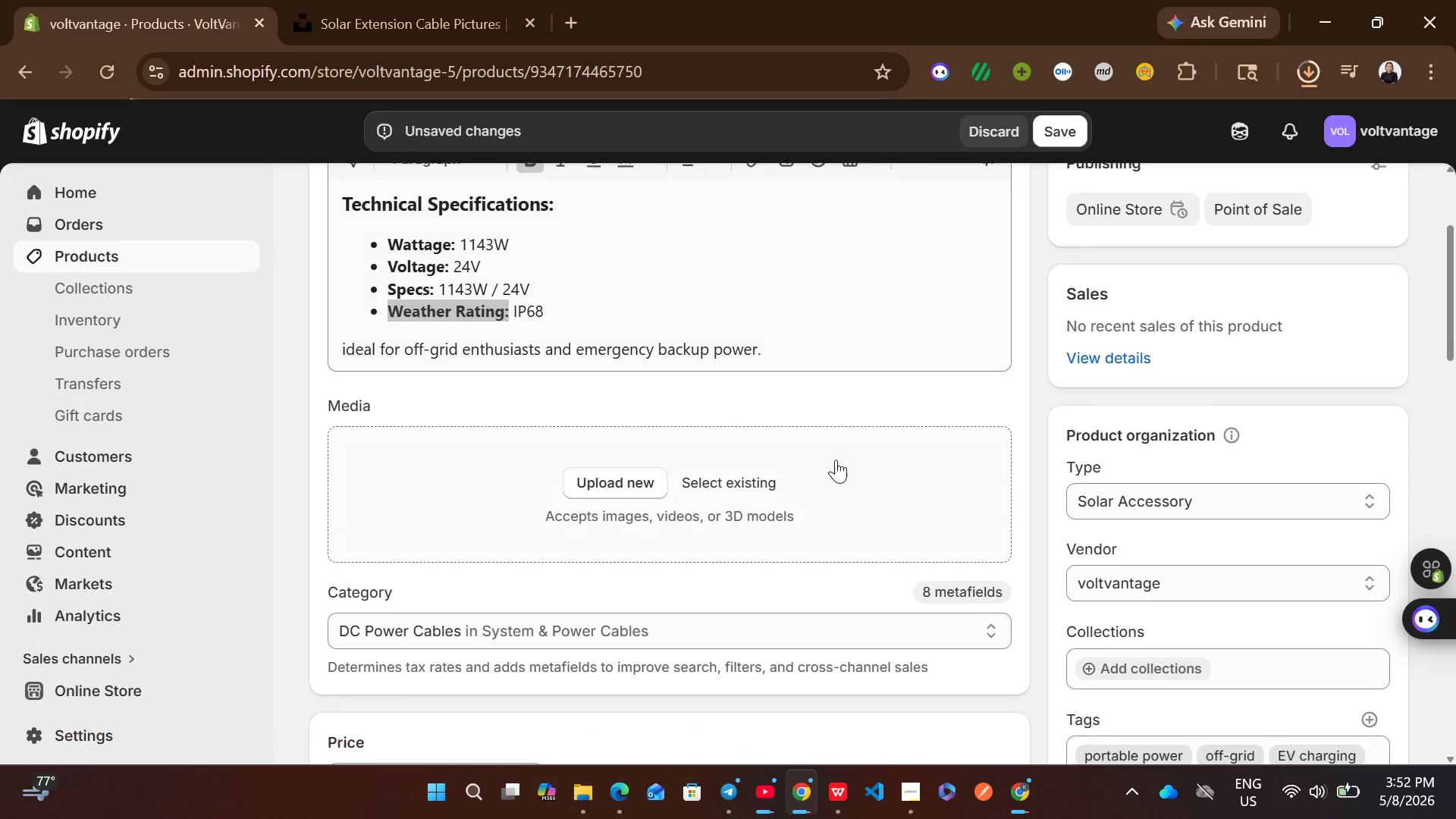 
left_click([869, 406])
 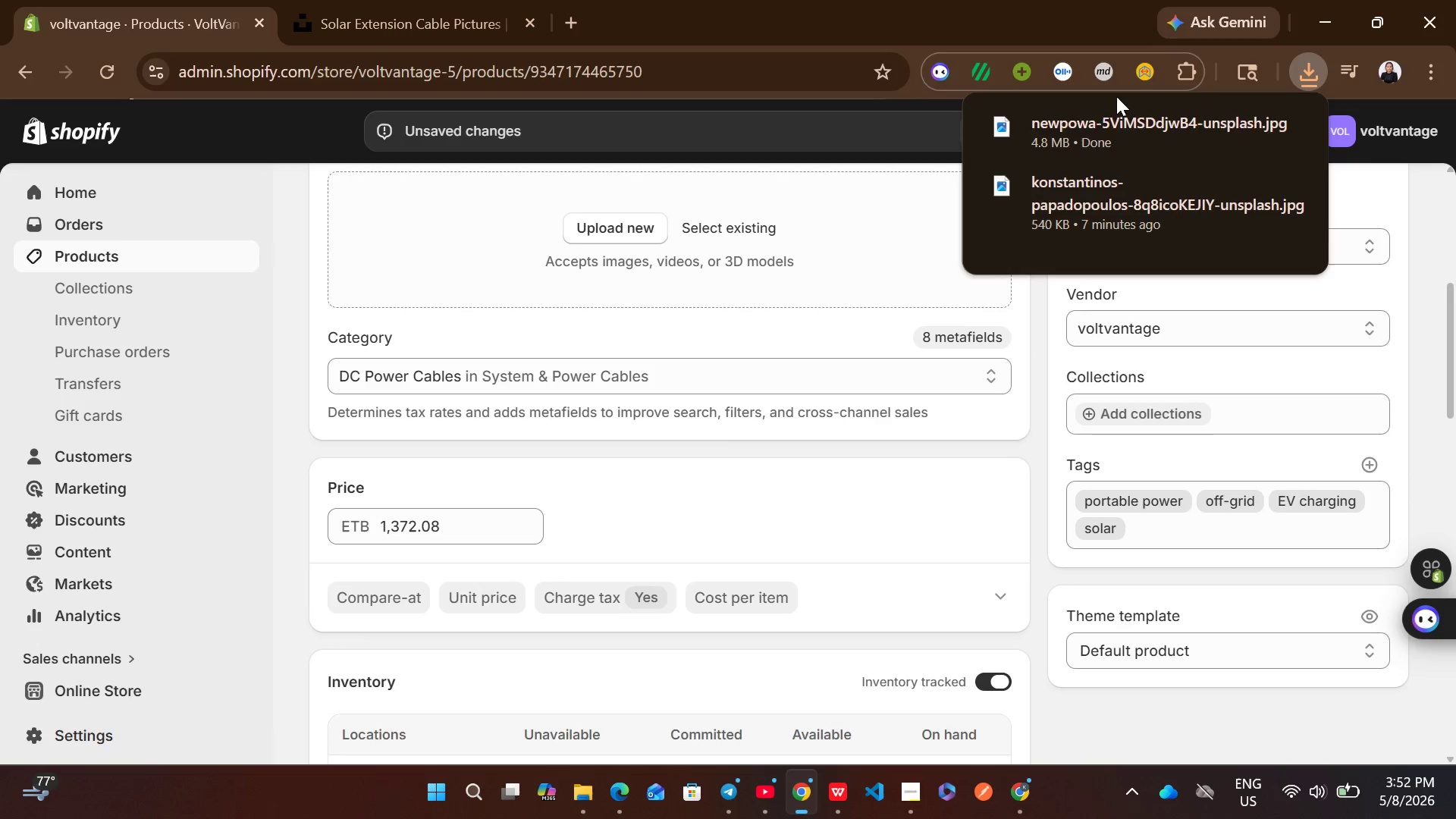 
left_click_drag(start_coordinate=[1100, 126], to_coordinate=[858, 226])
 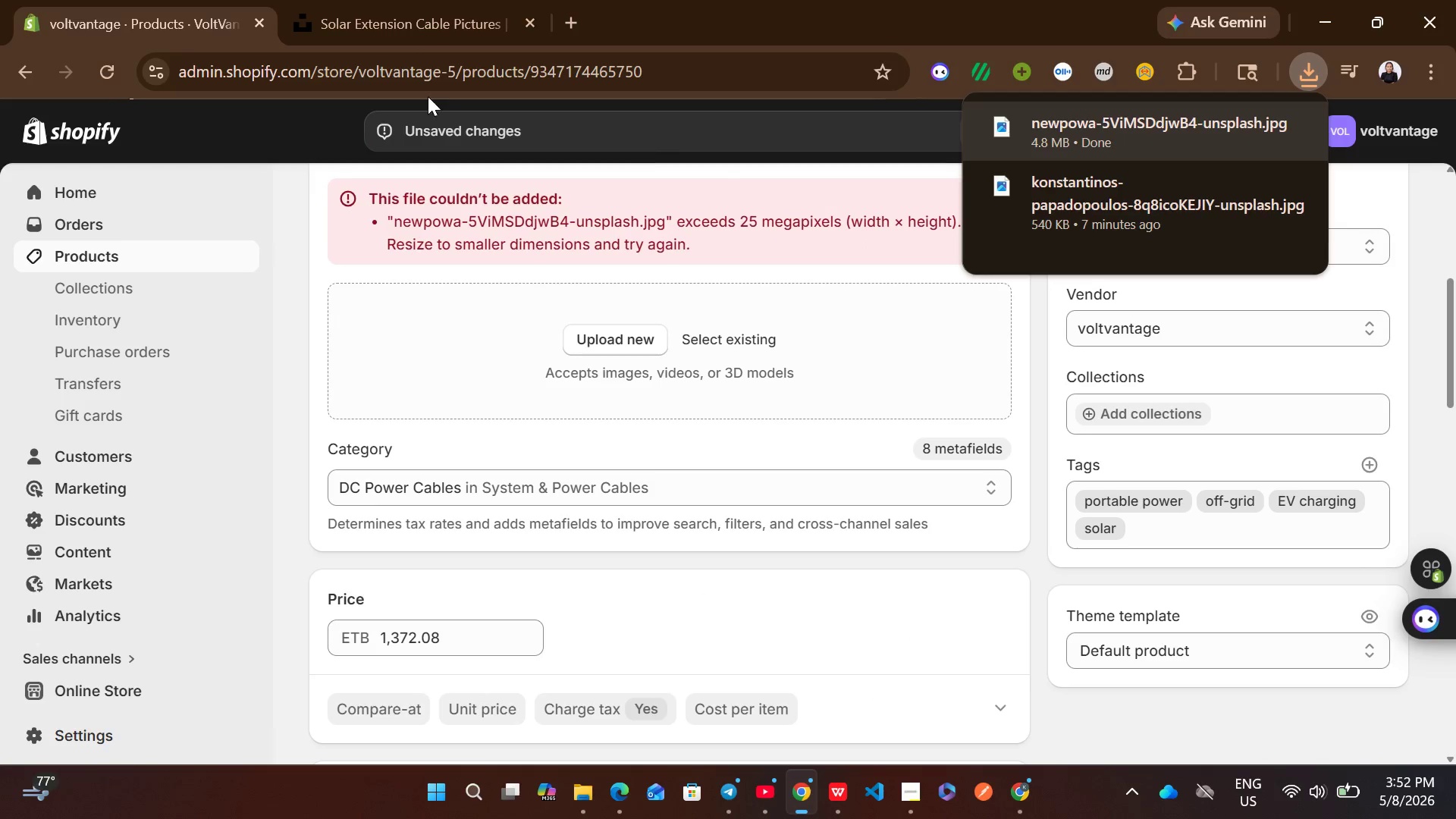 
left_click([412, 34])
 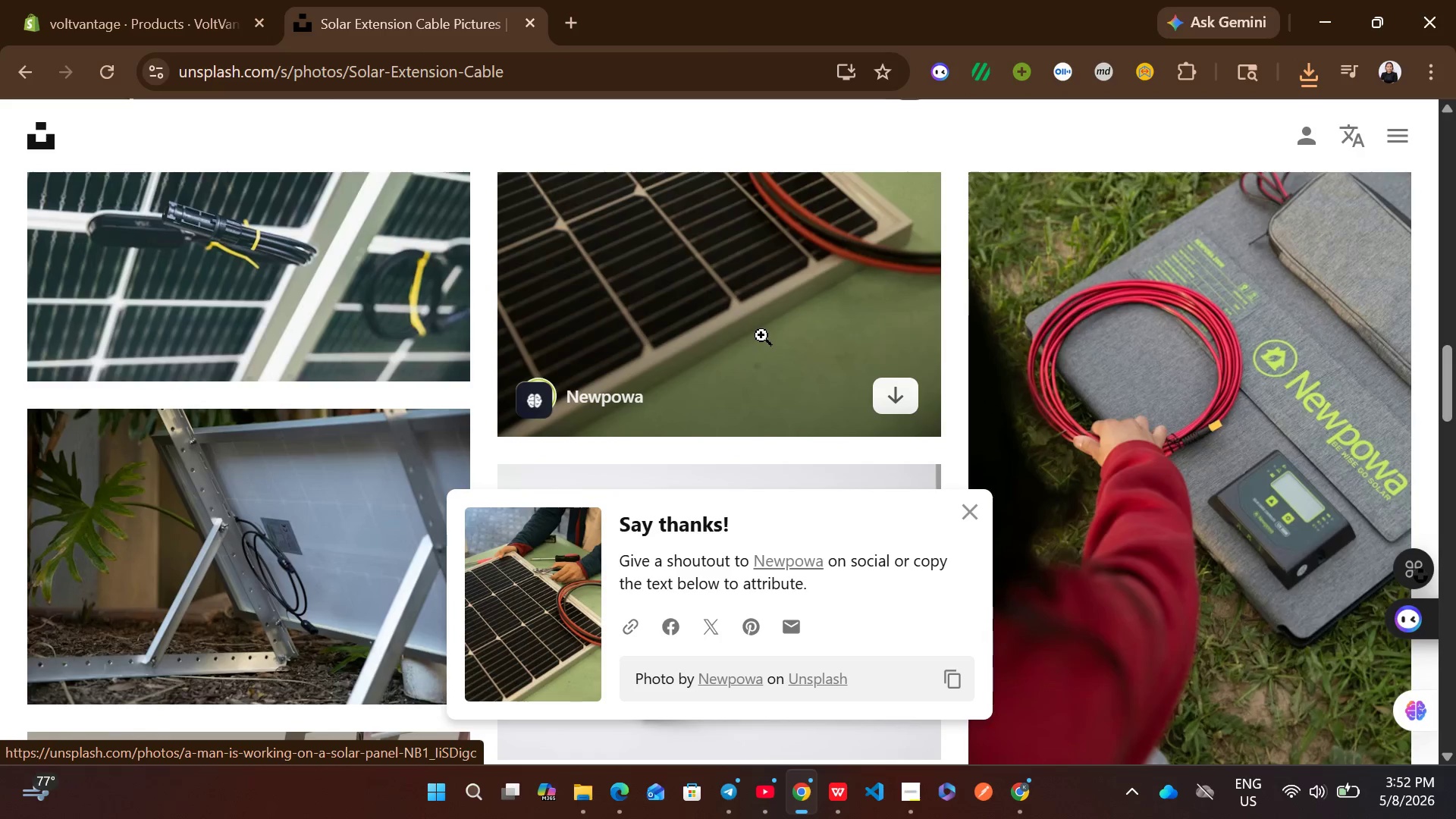 
left_click([904, 404])
 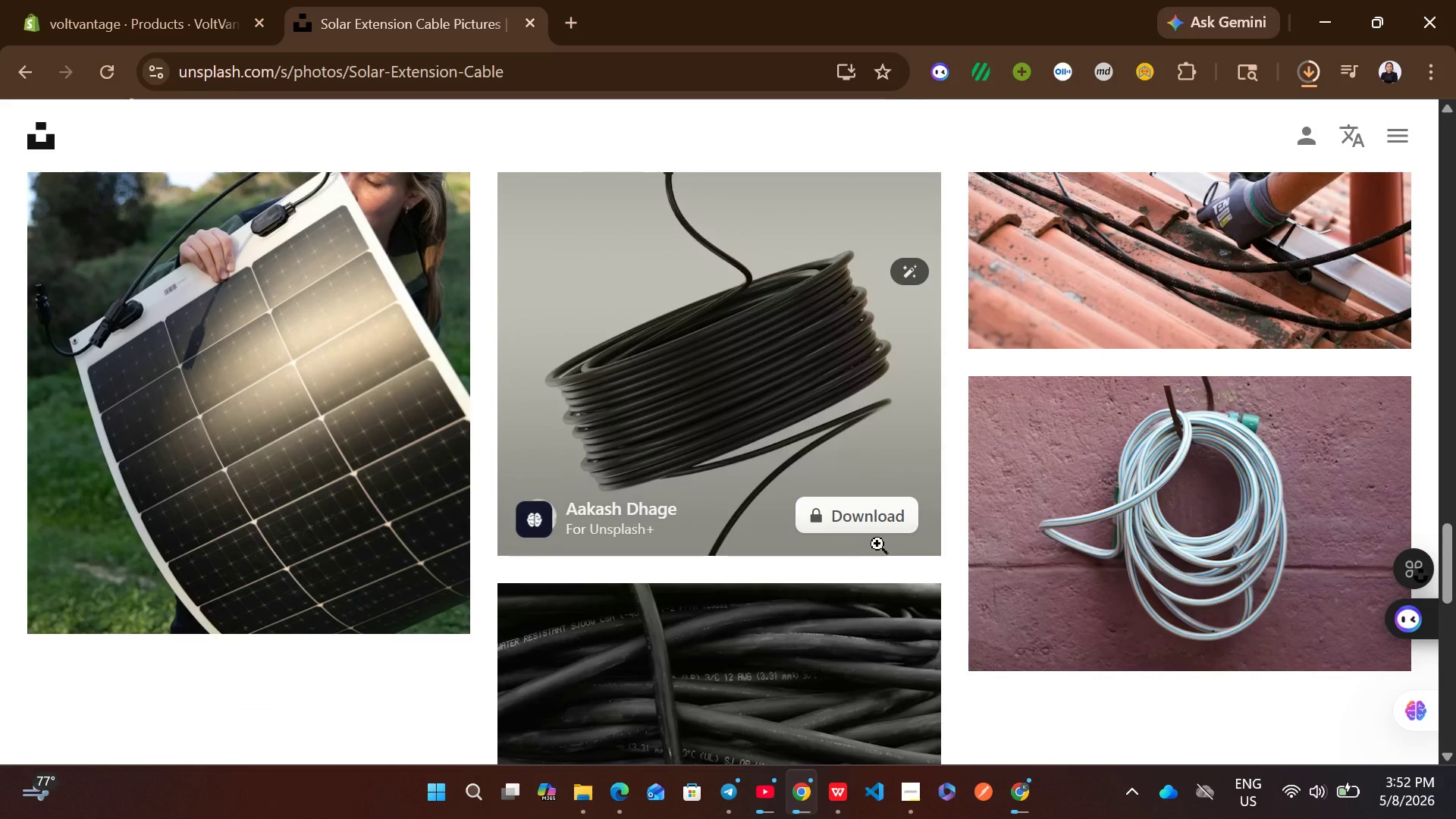 
wait(6.25)
 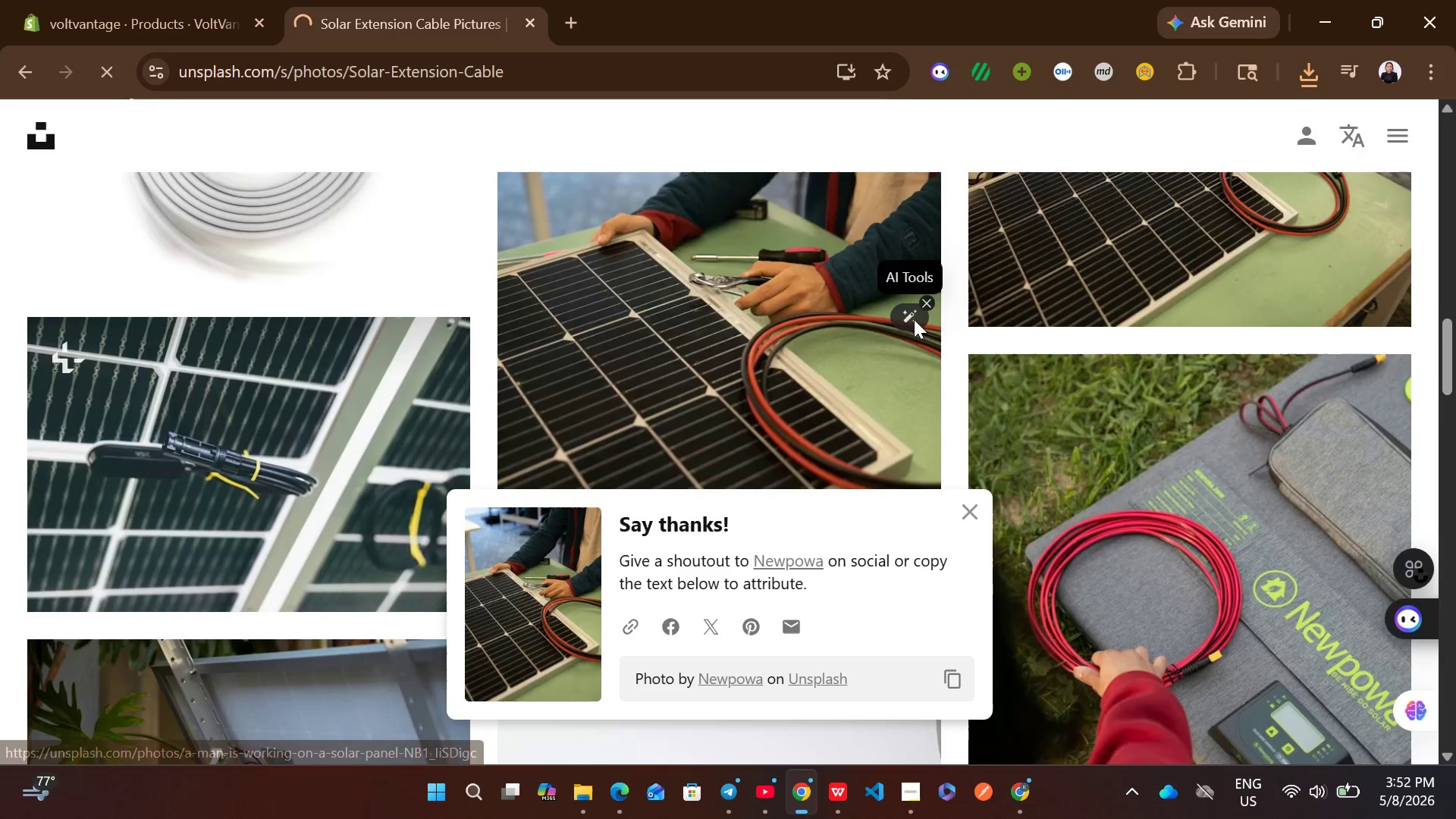 
left_click([1356, 636])
 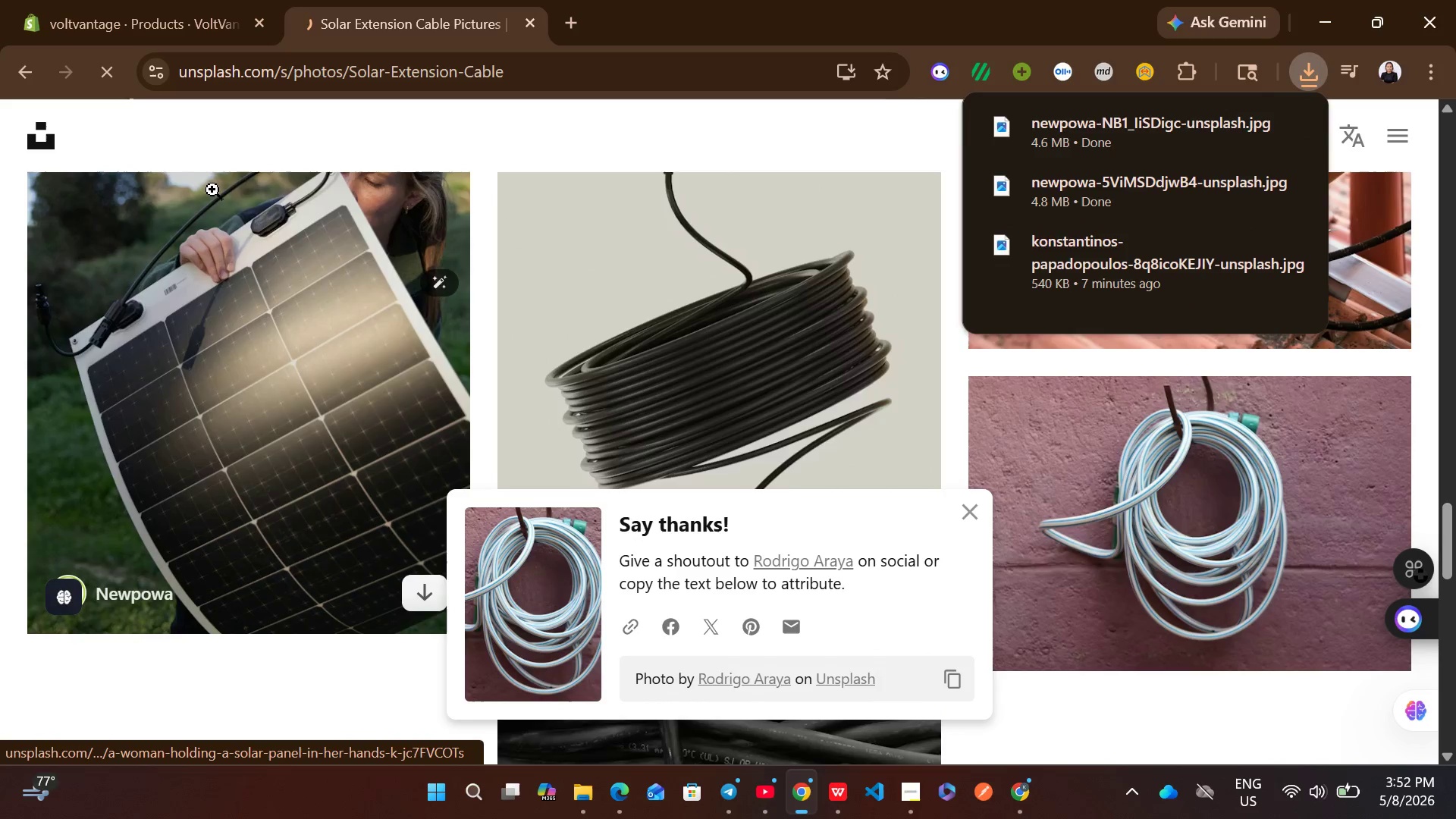 
left_click([168, 0])
 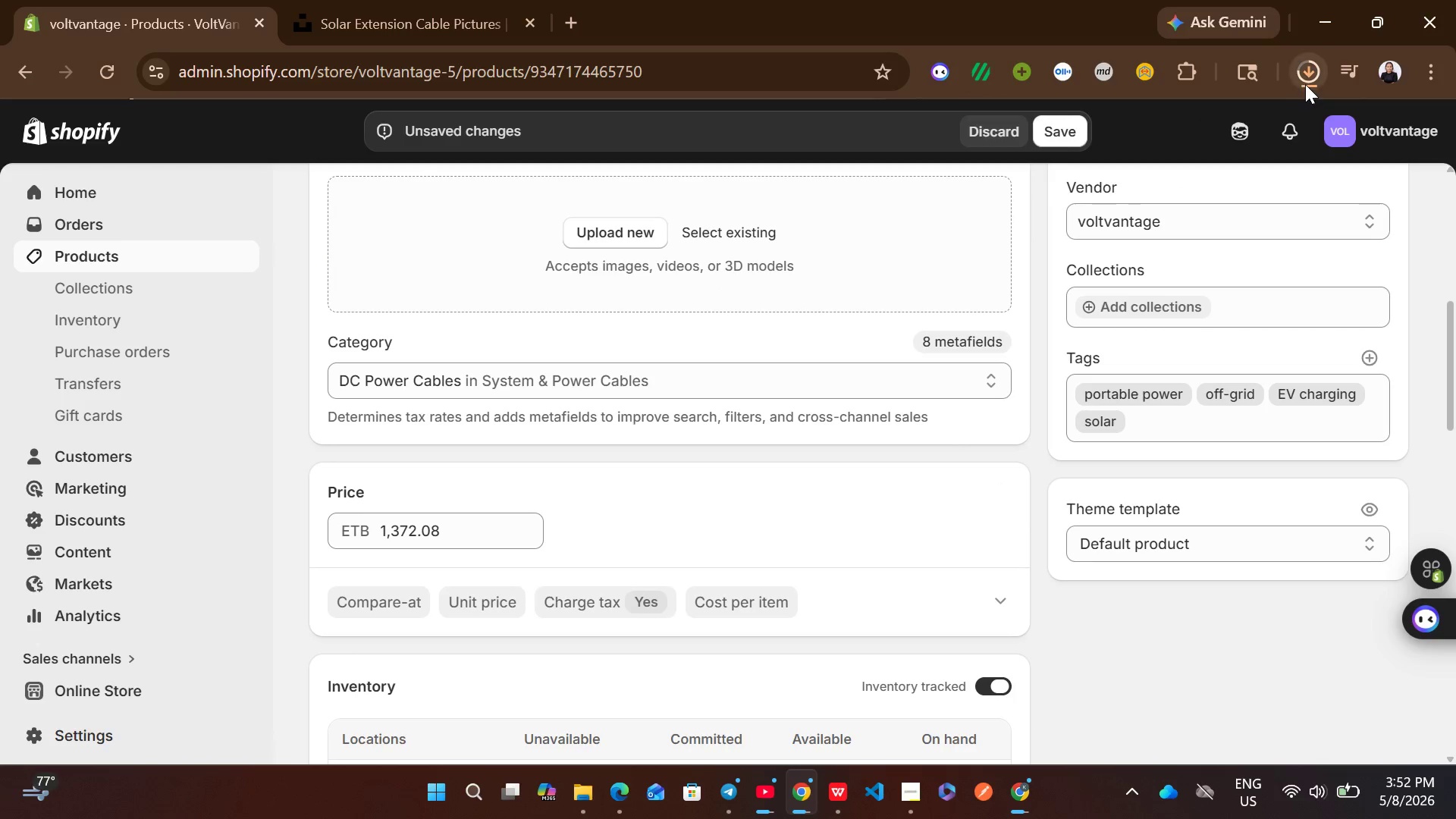 
left_click([1305, 75])
 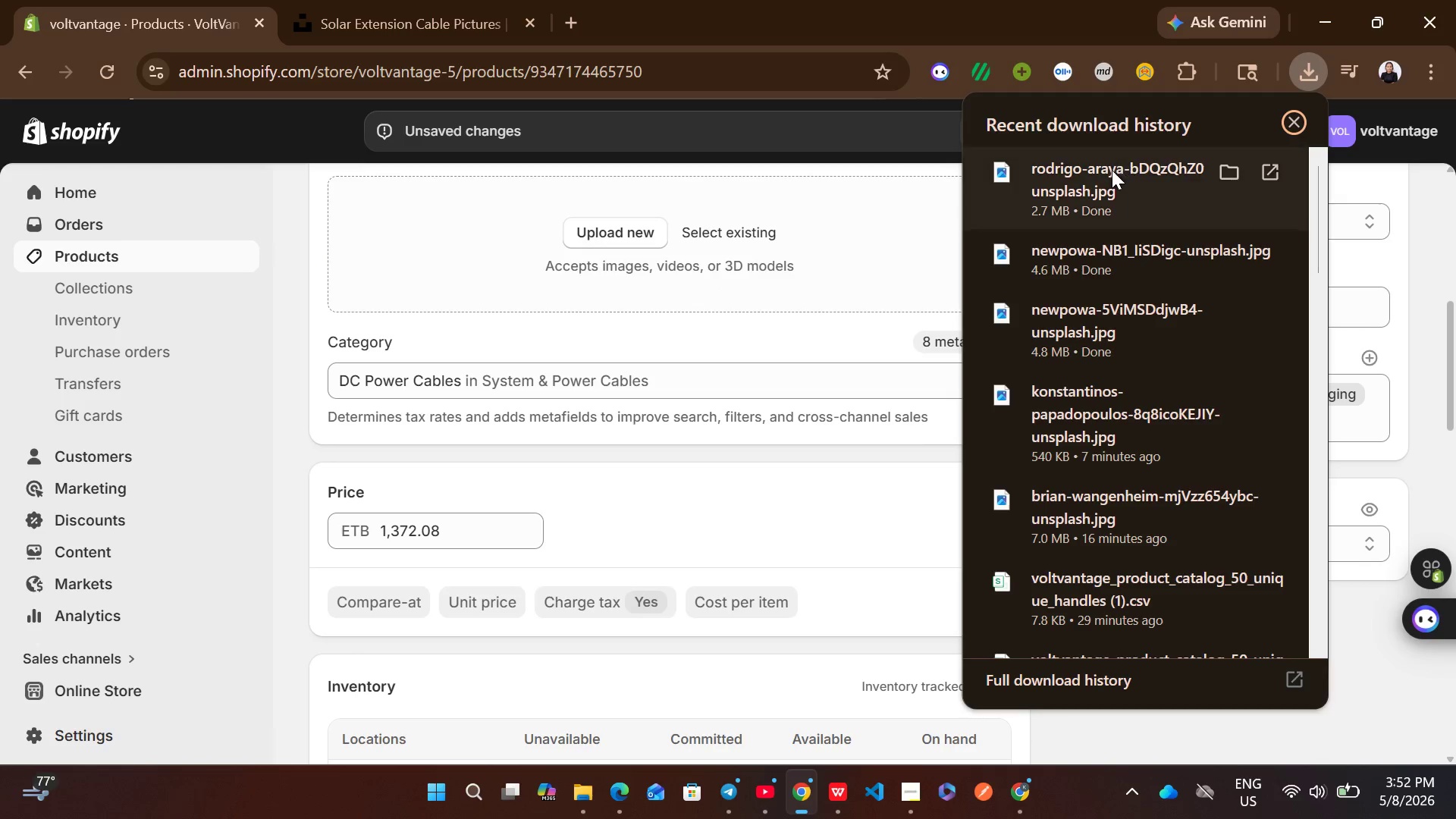 
left_click_drag(start_coordinate=[1110, 170], to_coordinate=[787, 239])
 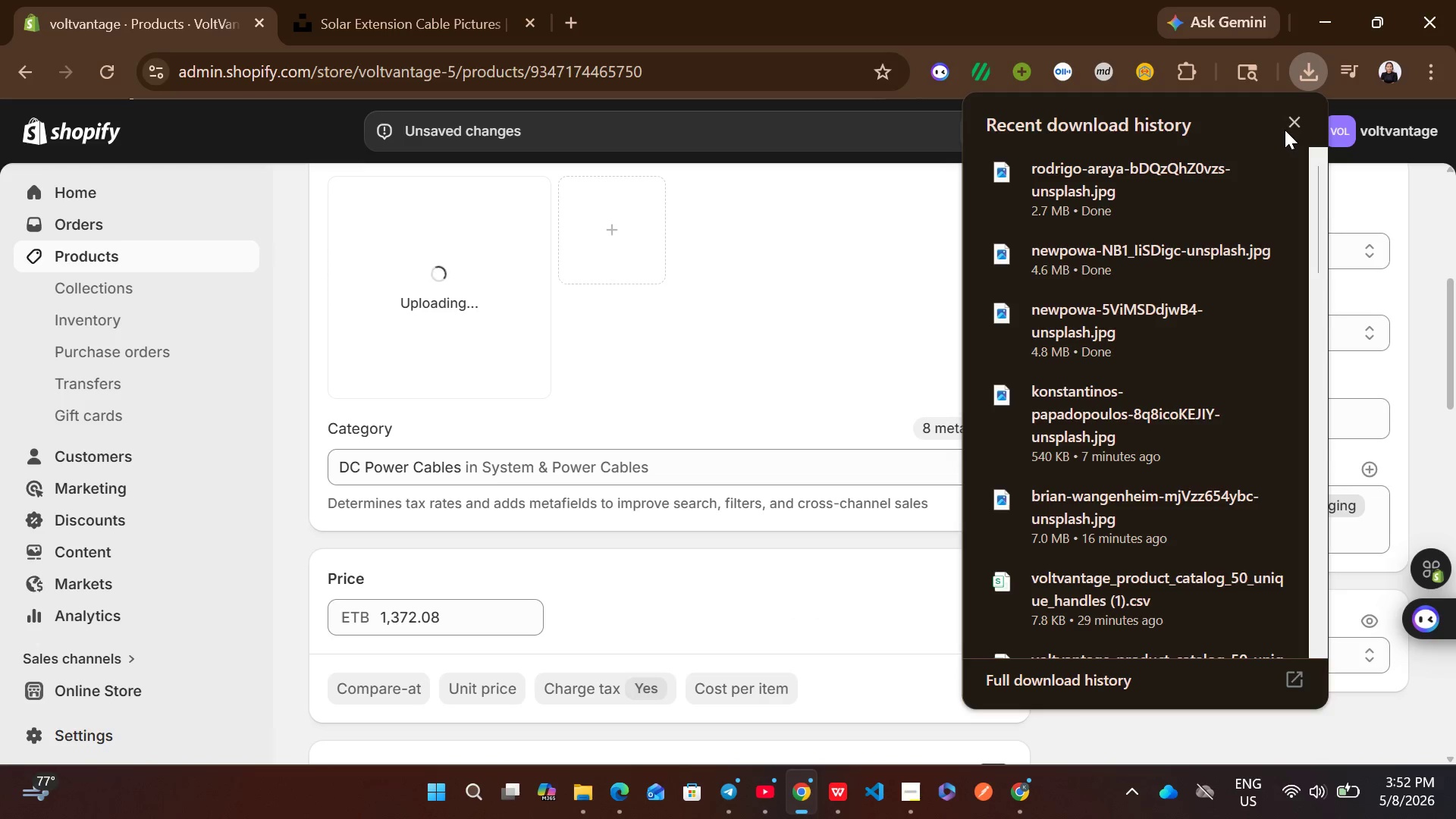 
left_click([1291, 124])
 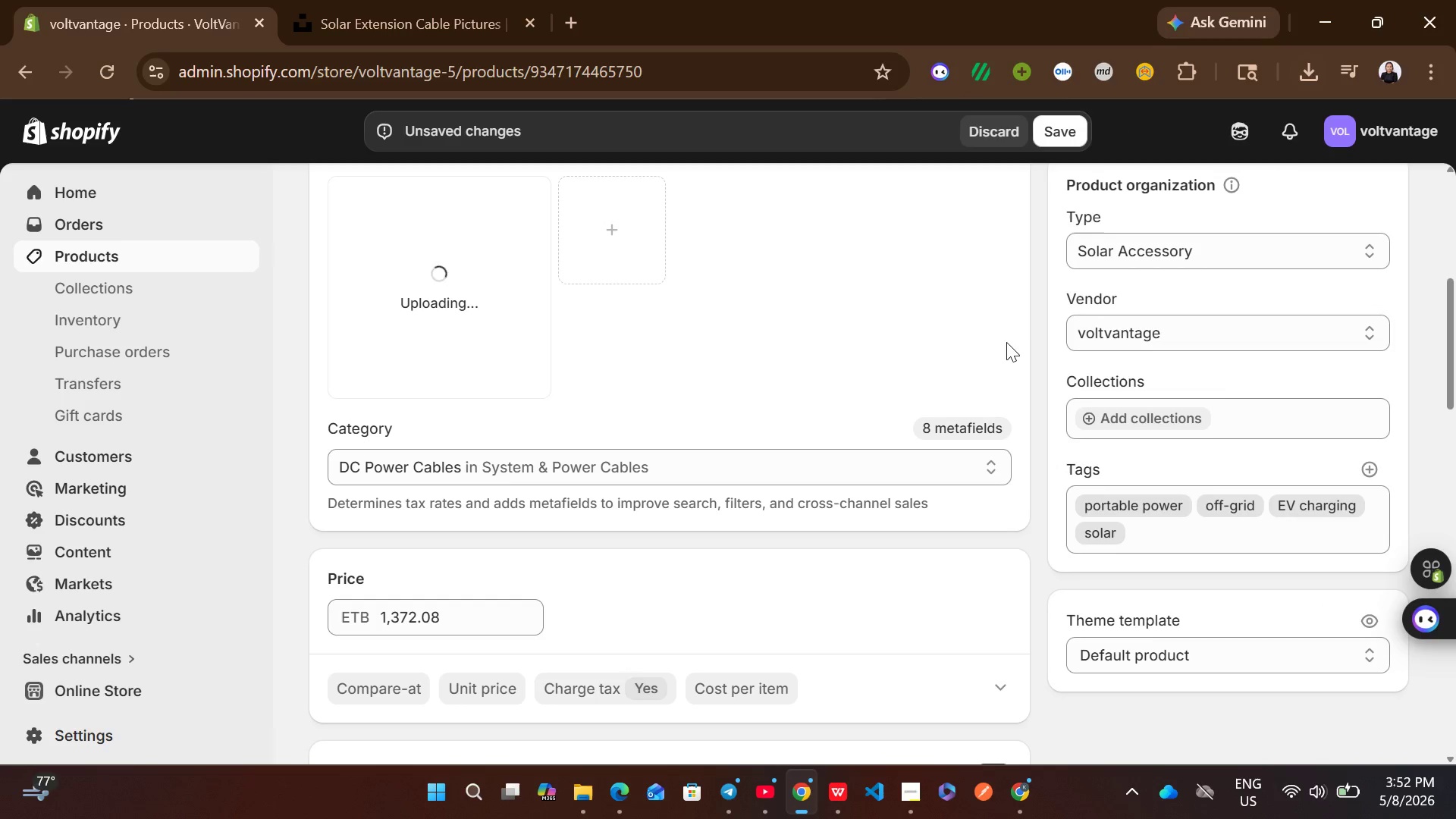 
left_click([1005, 342])
 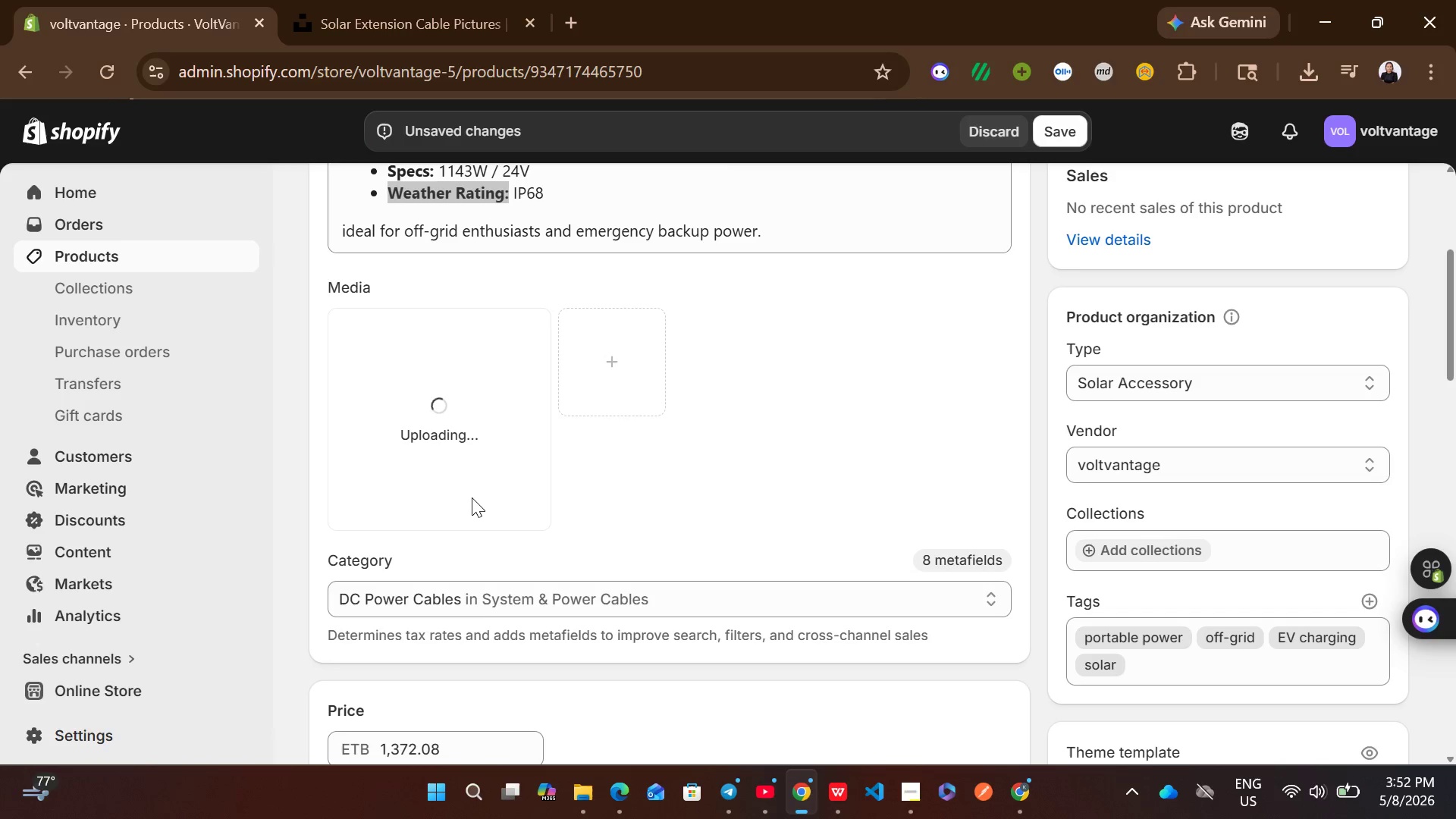 
wait(17.08)
 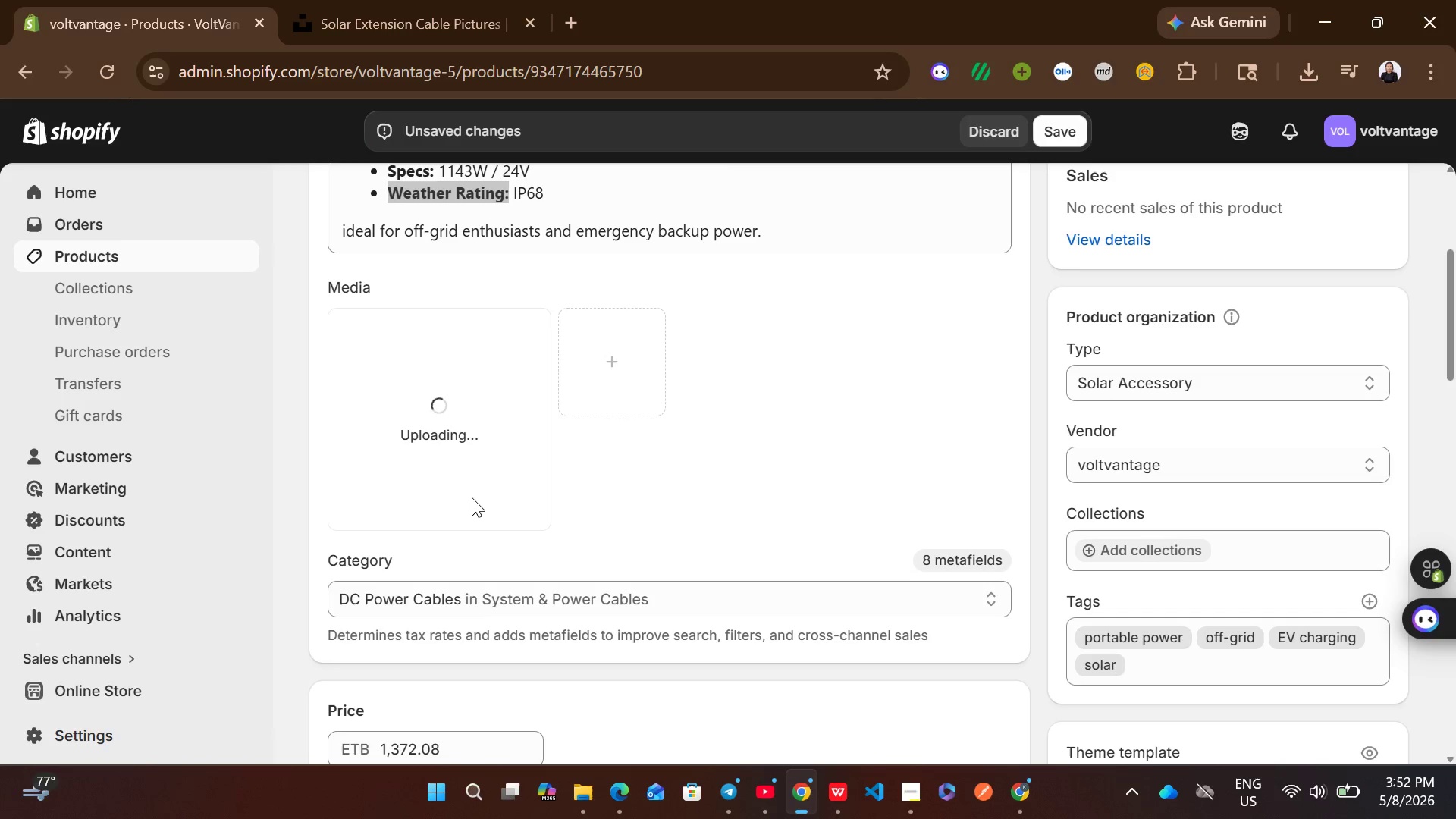 
left_click([472, 497])
 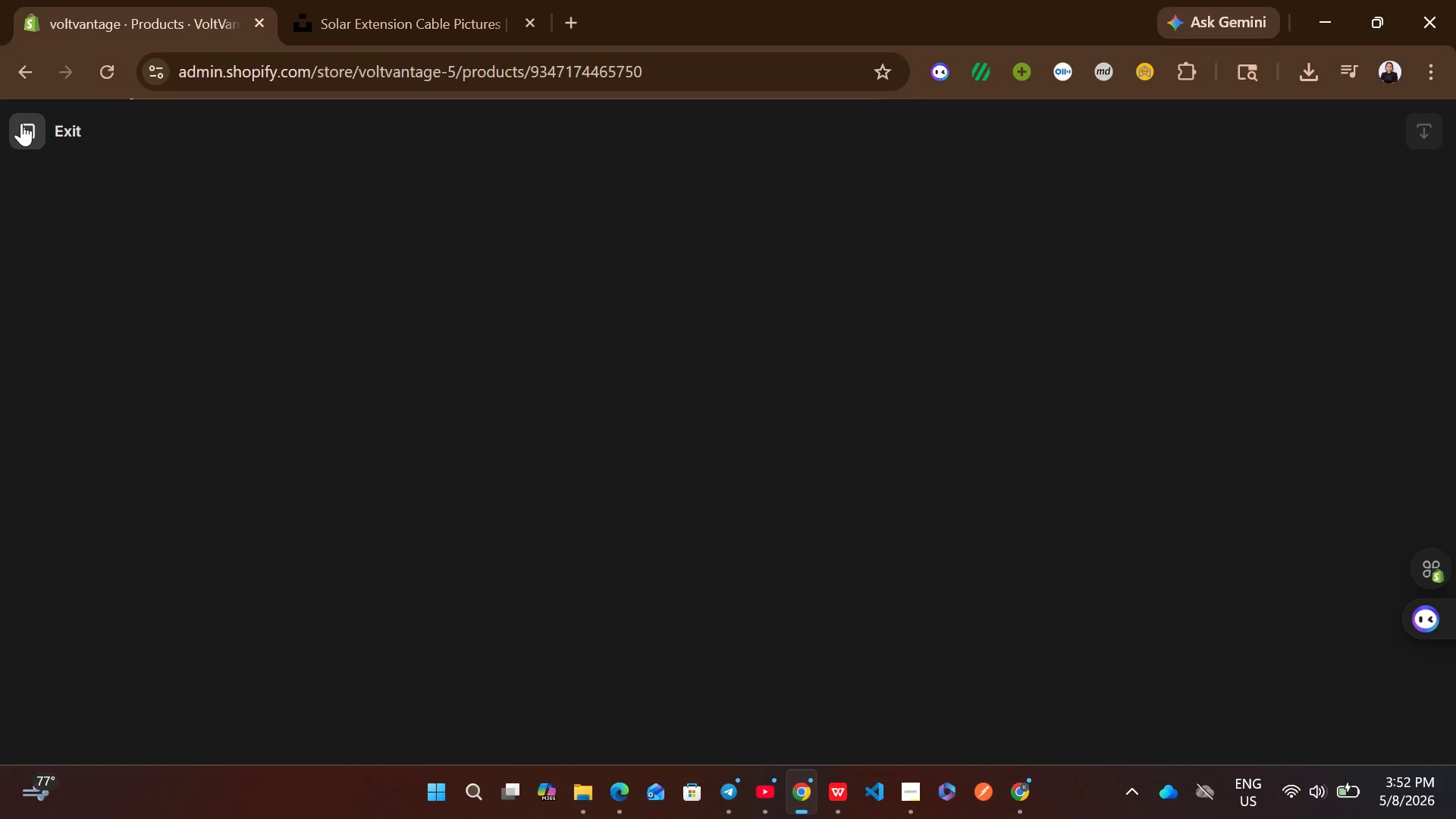 
left_click([21, 123])
 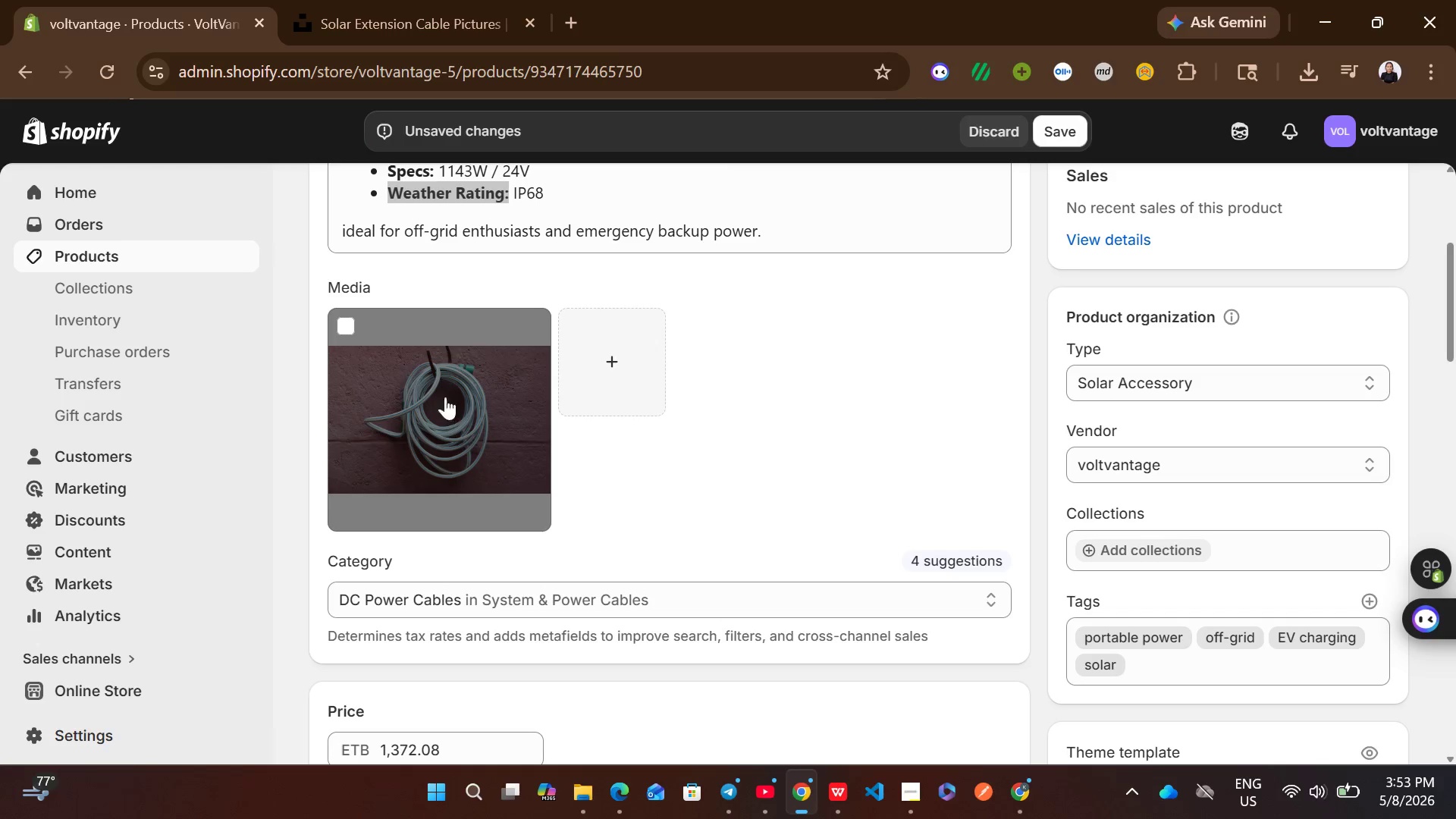 
left_click([467, 419])
 